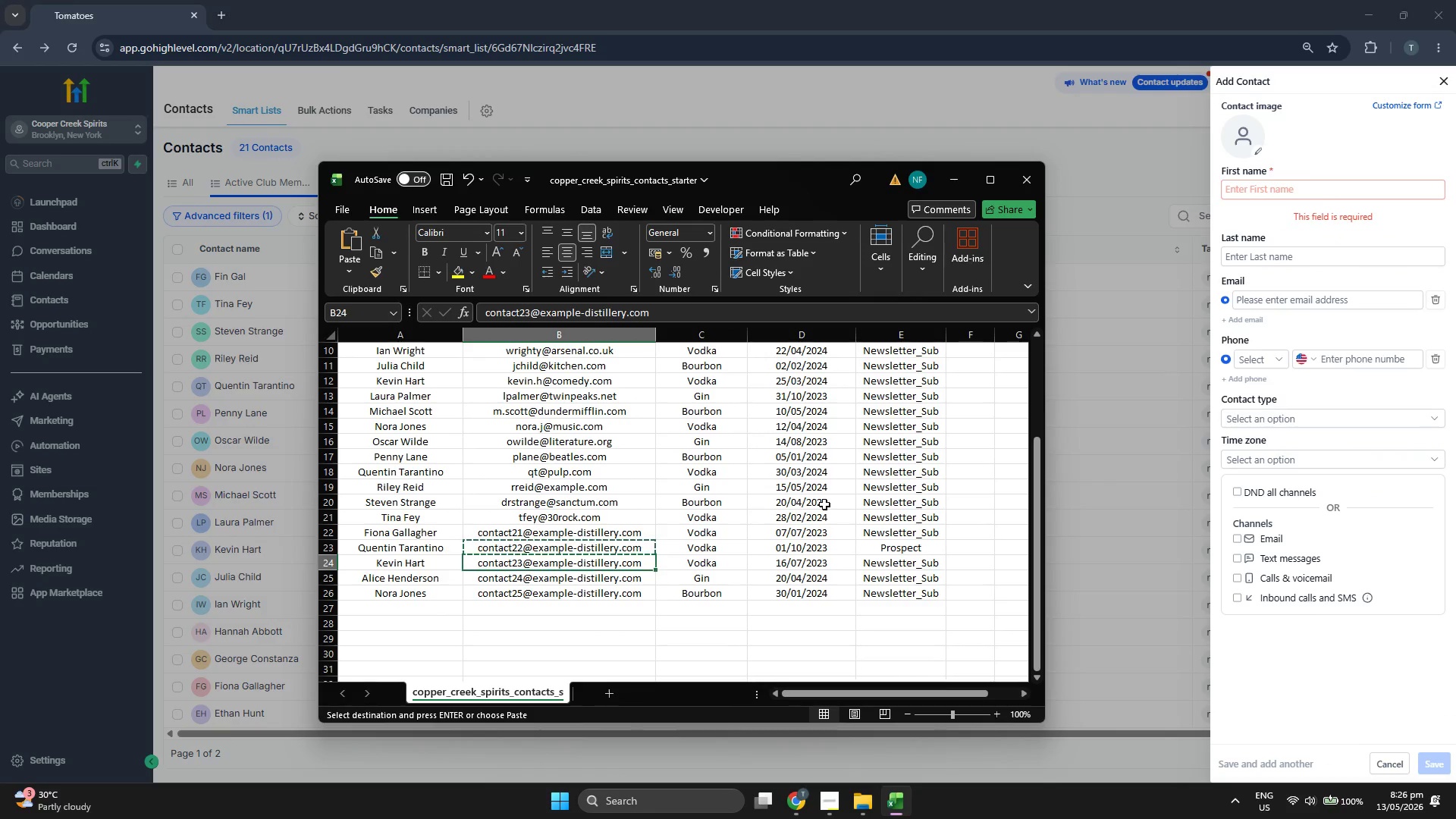 
key(Control+C)
 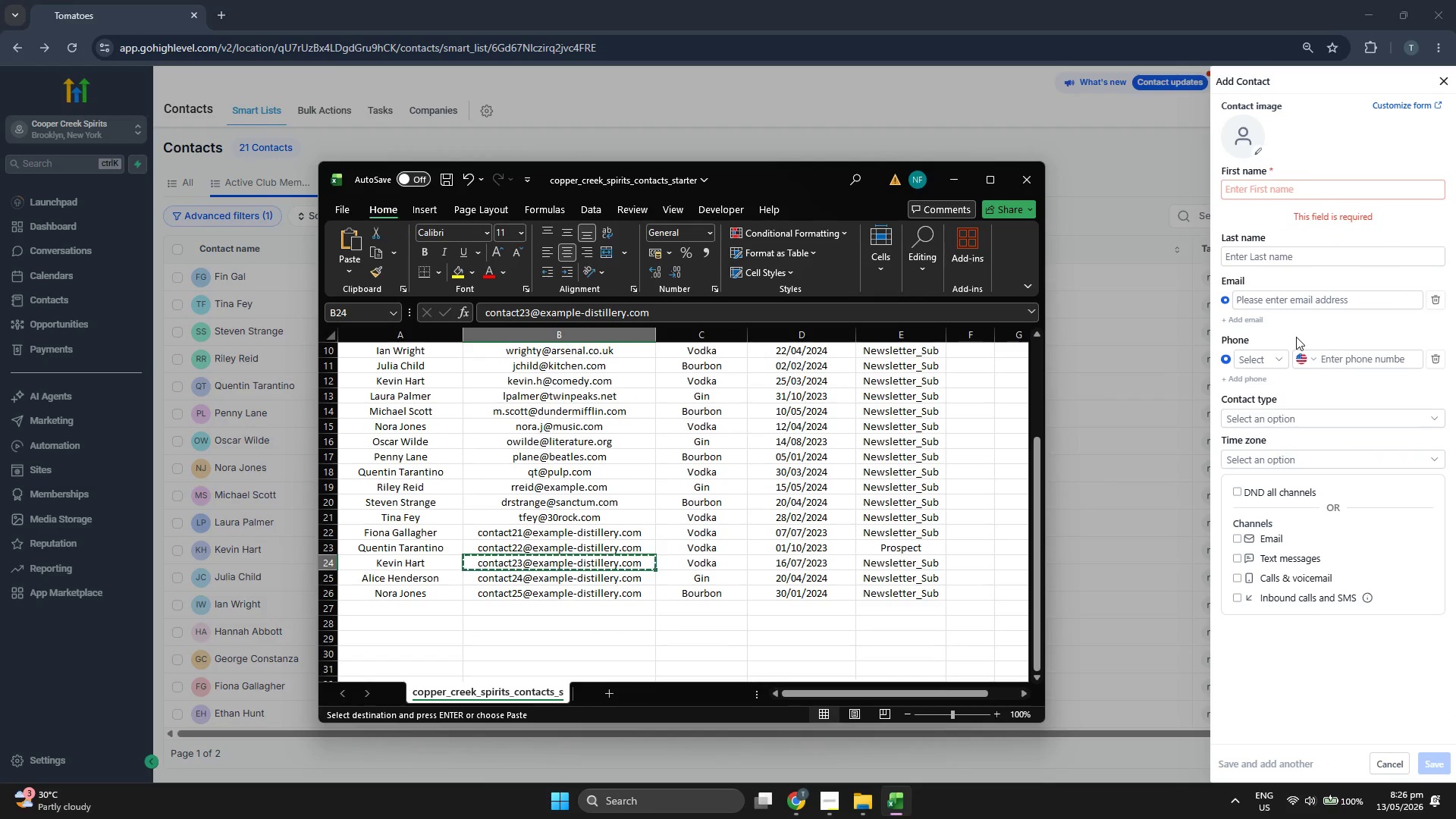 
left_click([1304, 305])
 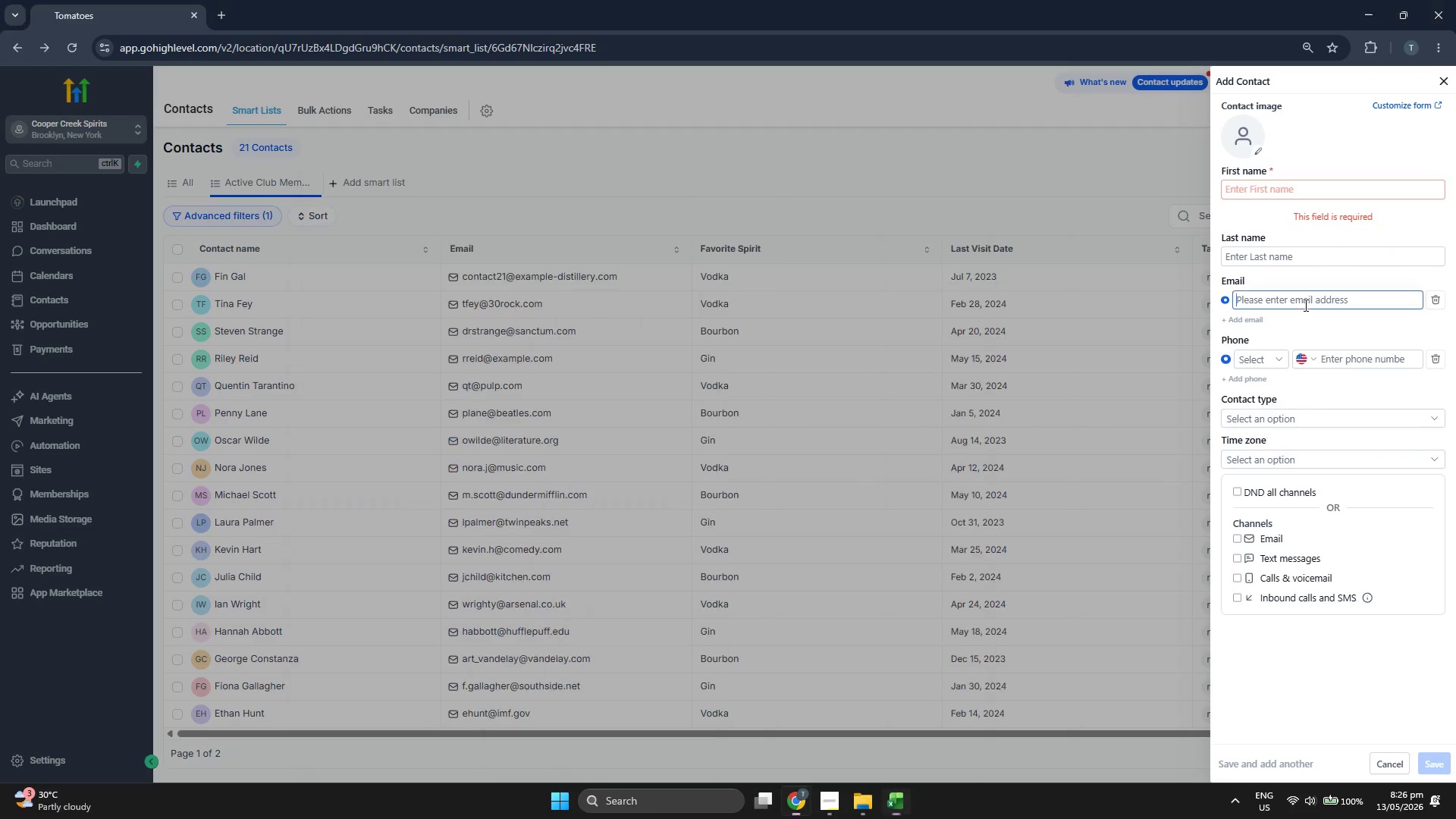 
key(Control+V)
 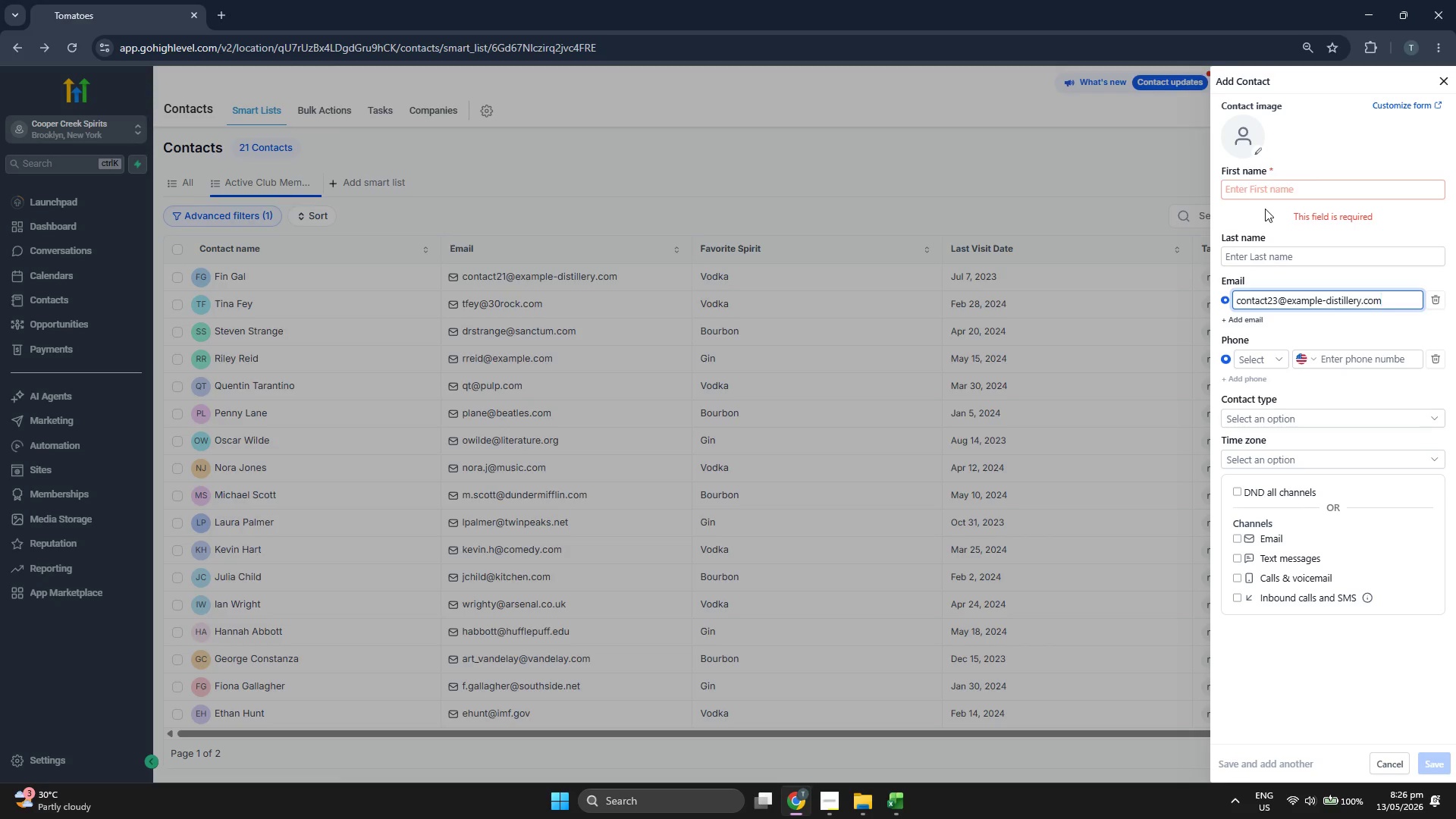 
left_click([1266, 193])
 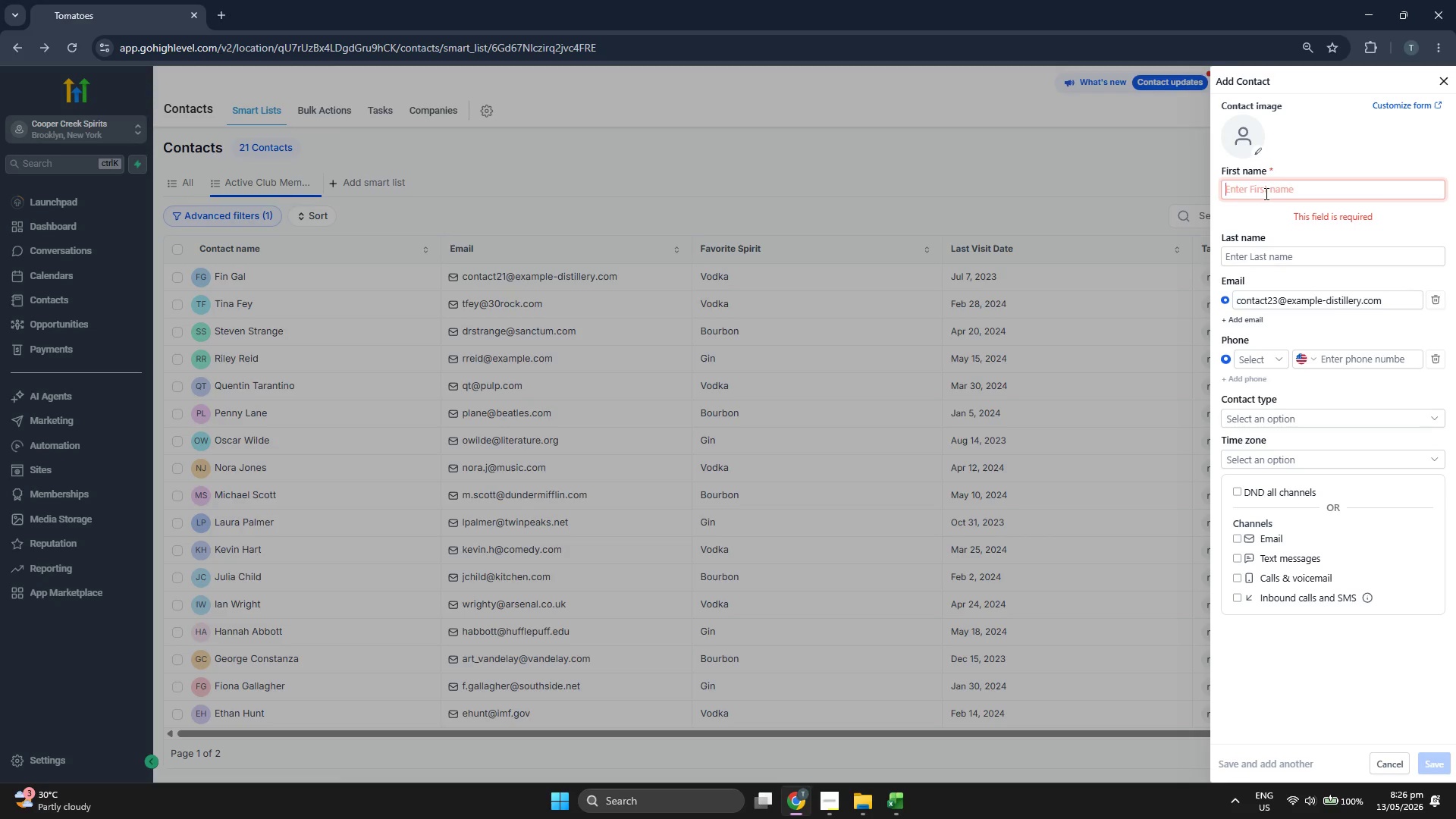 
type(Kewvi)
key(Backspace)
key(Backspace)
key(Backspace)
type(ev)
key(Backspace)
key(Backspace)
key(Backspace)
type(evin)
key(Tab)
type(Hart)
 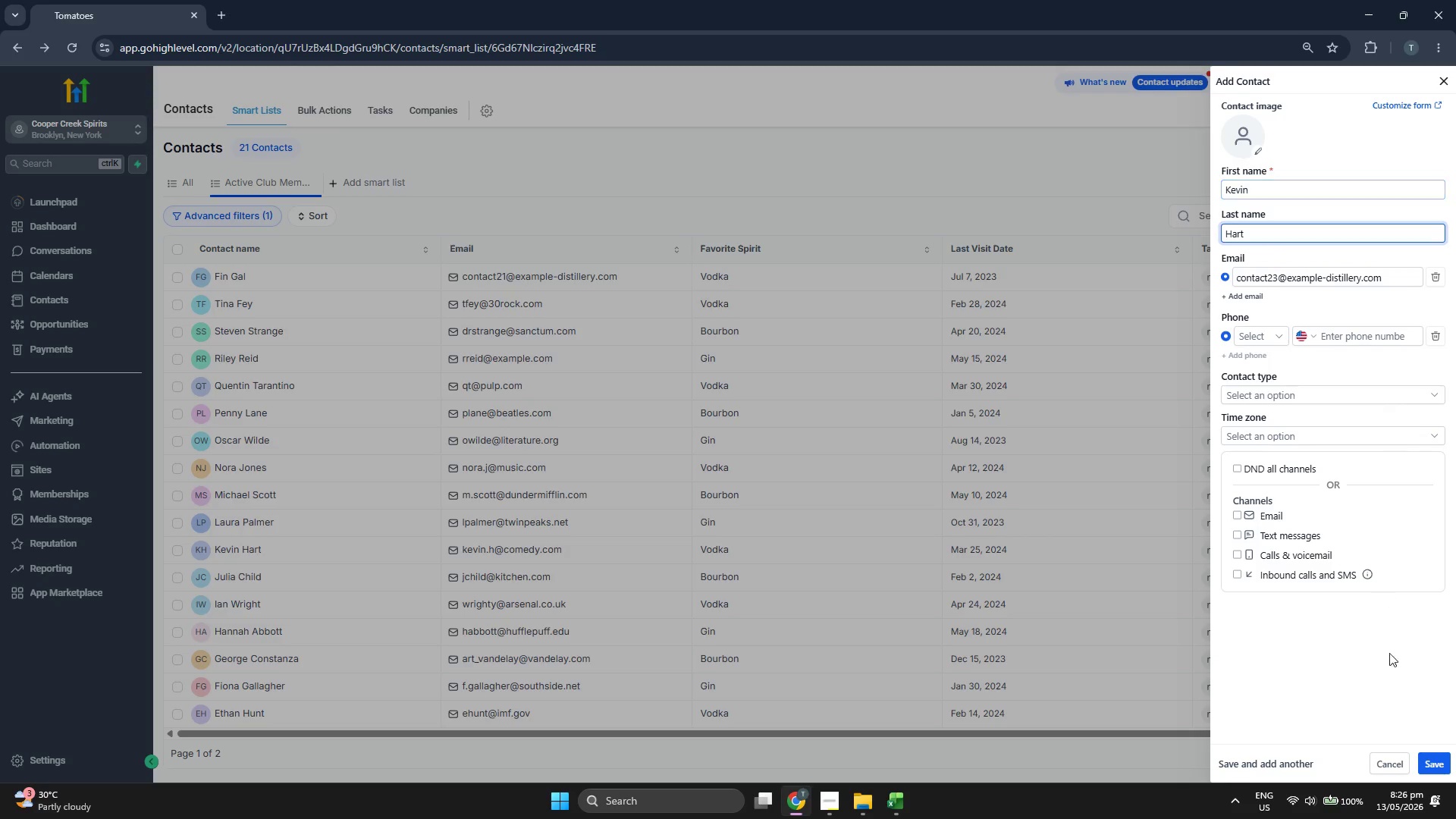 
left_click([1352, 694])
 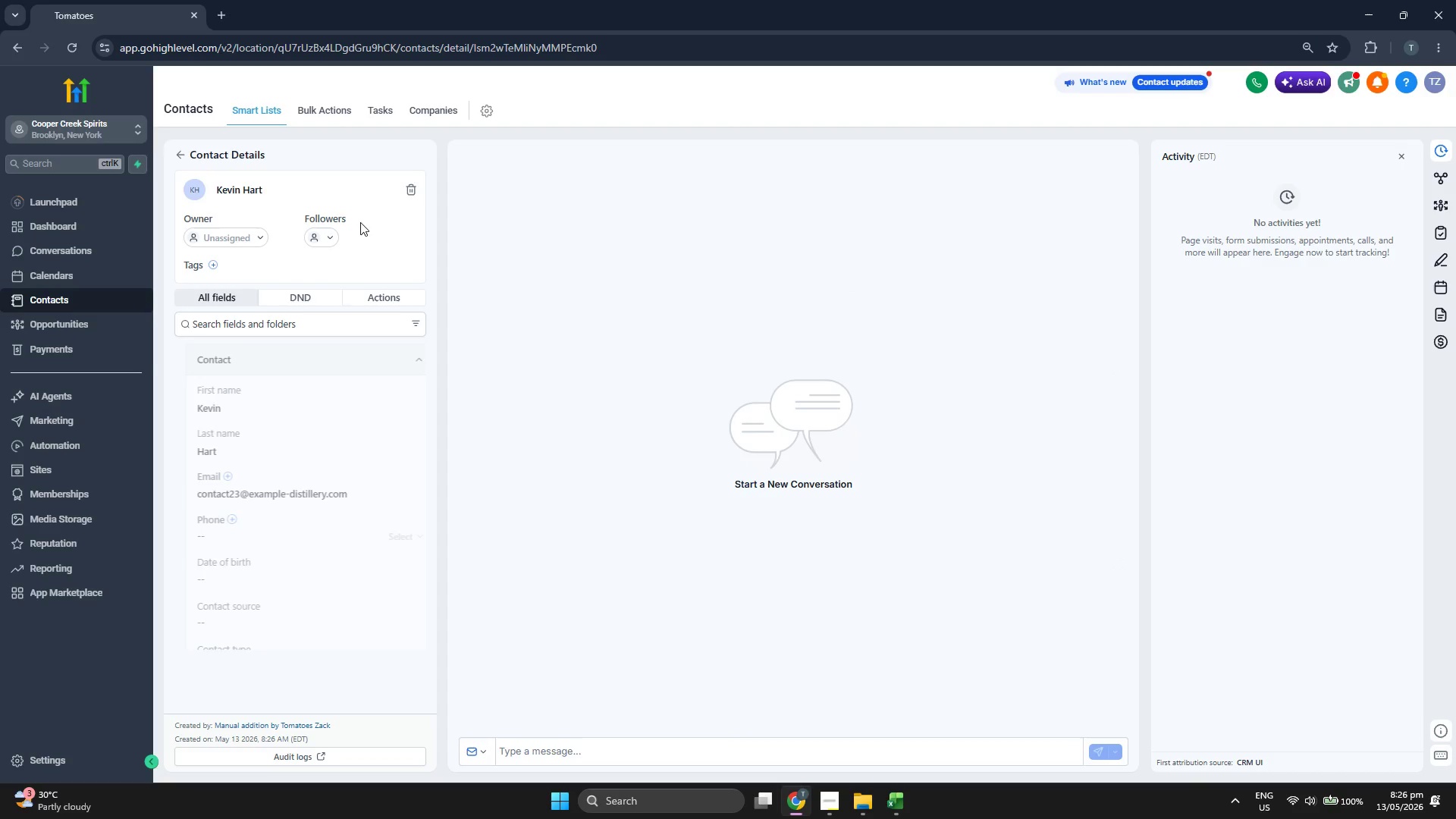 
scroll: coordinate [412, 246], scroll_direction: down, amount: 1.0
 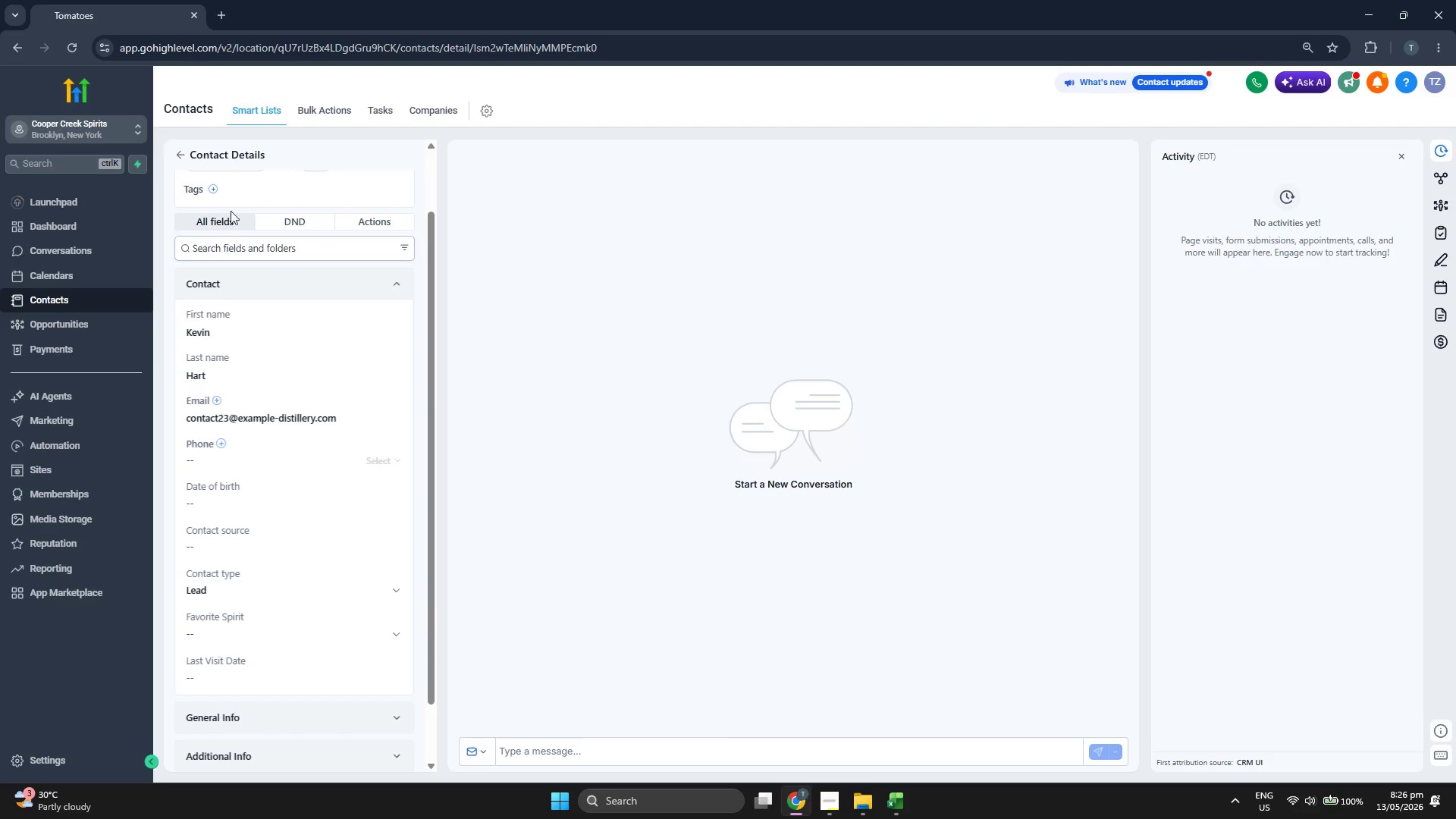 
left_click([213, 190])
 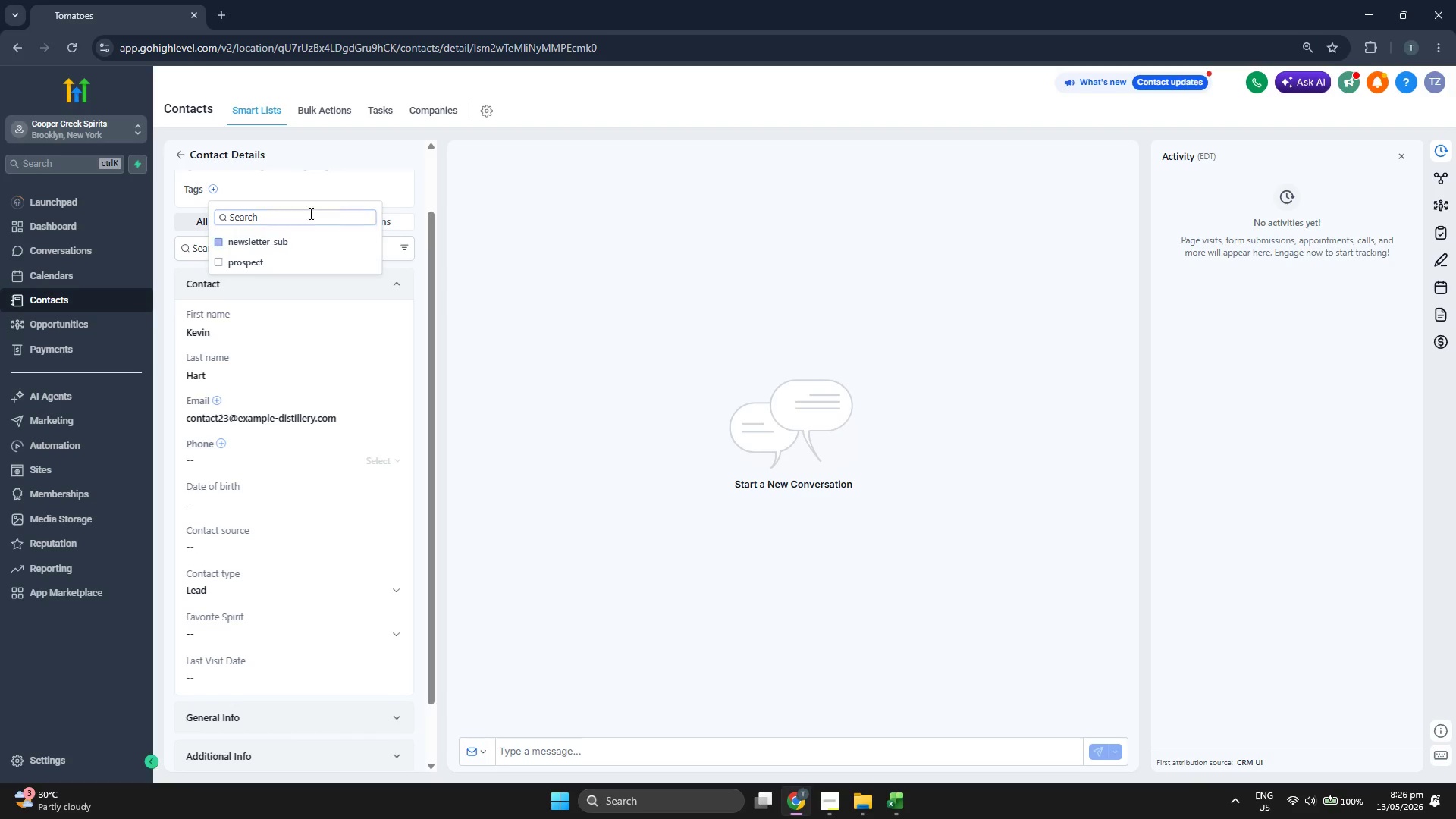 
double_click([391, 177])
 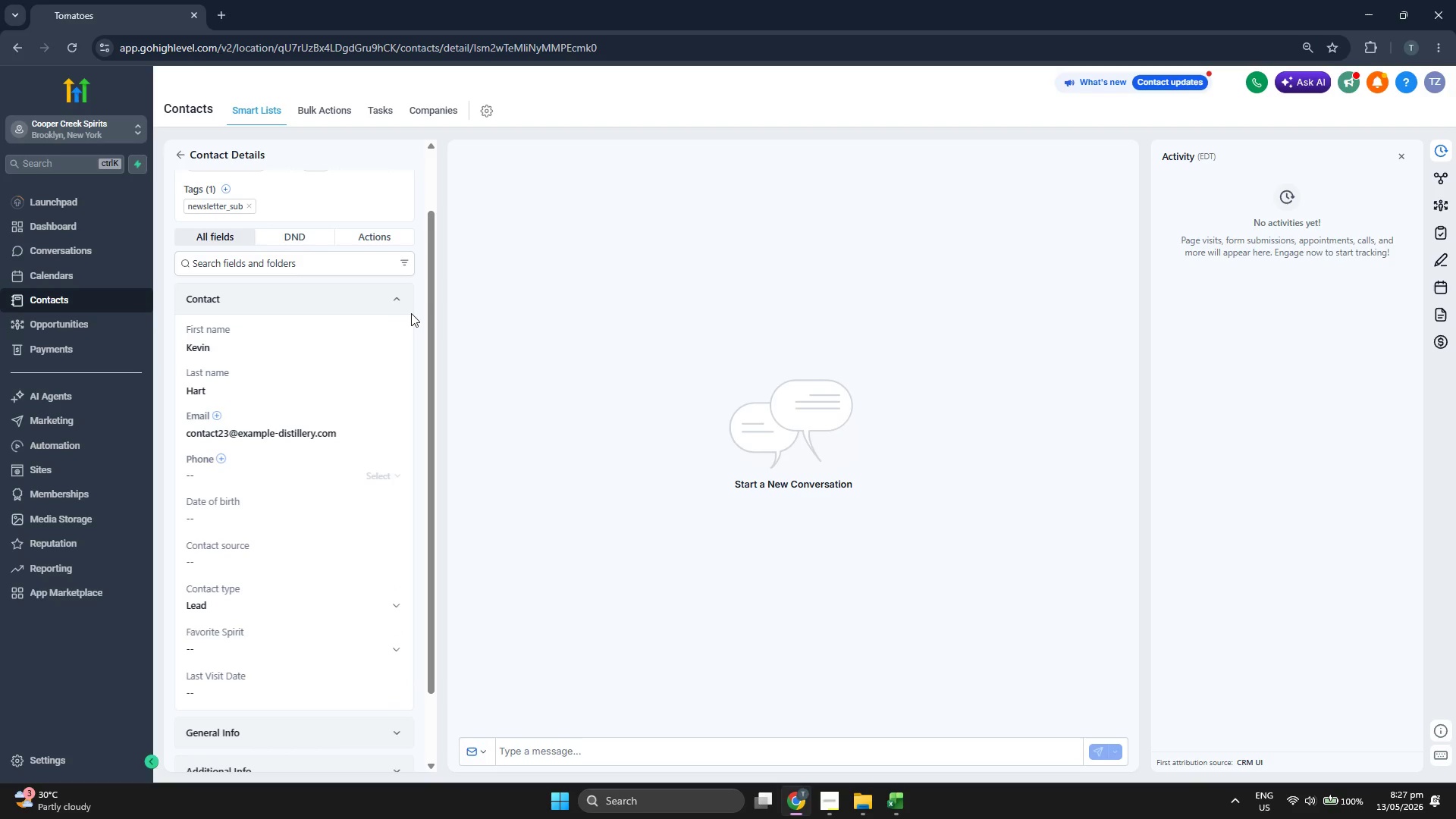 
scroll: coordinate [403, 327], scroll_direction: up, amount: 1.0
 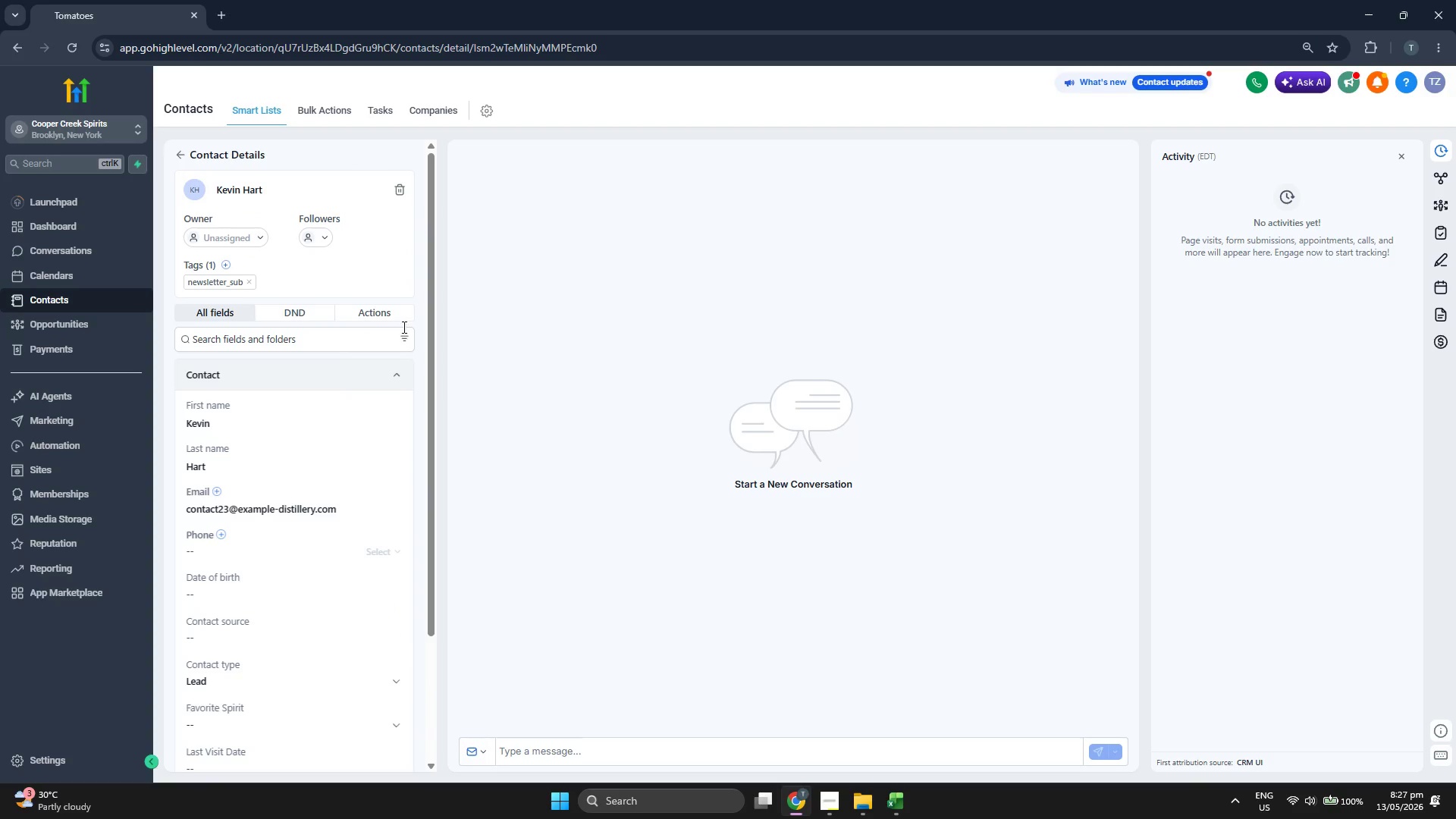 
scroll: coordinate [389, 368], scroll_direction: down, amount: 2.0
 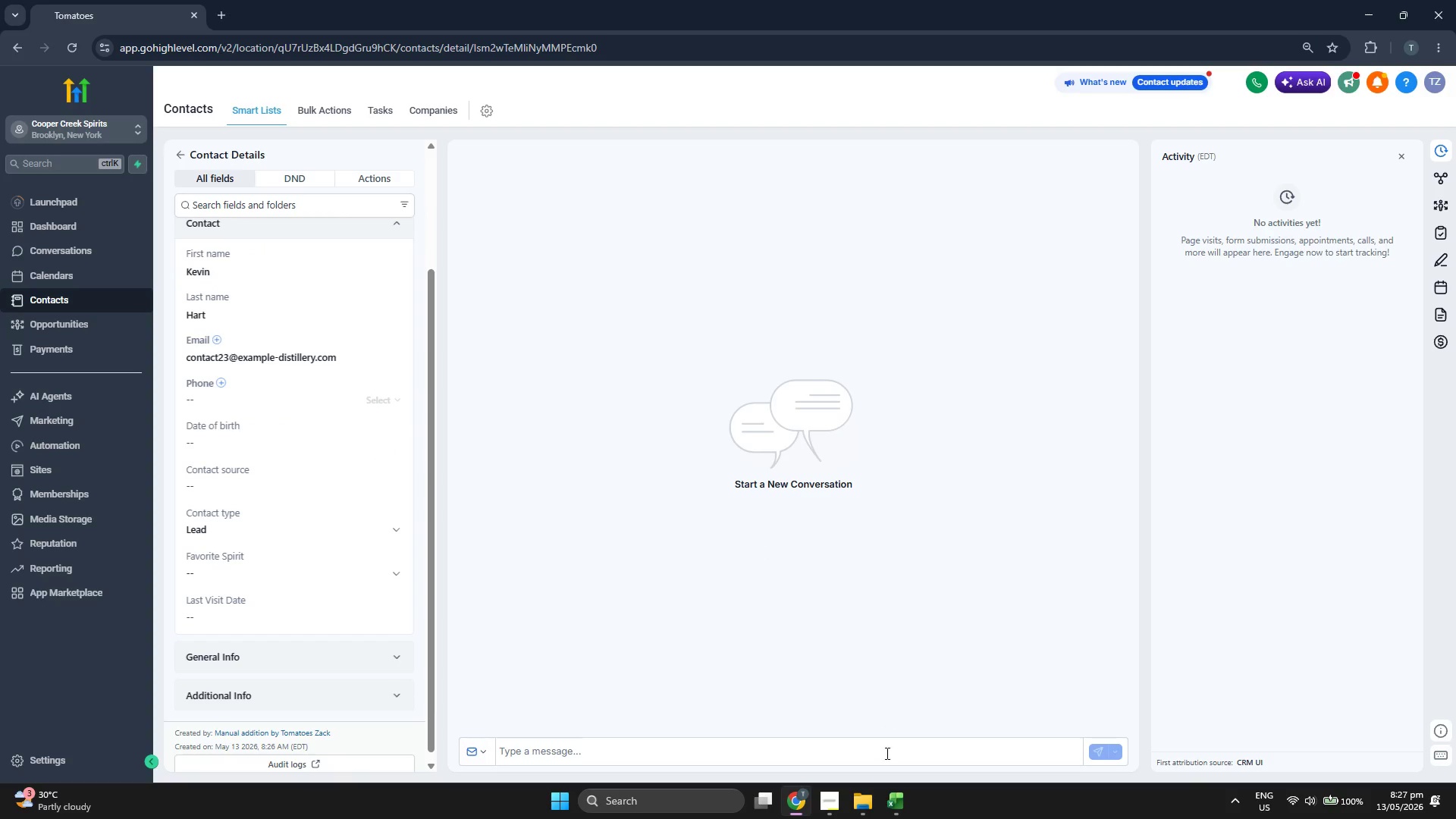 
left_click([906, 795])
 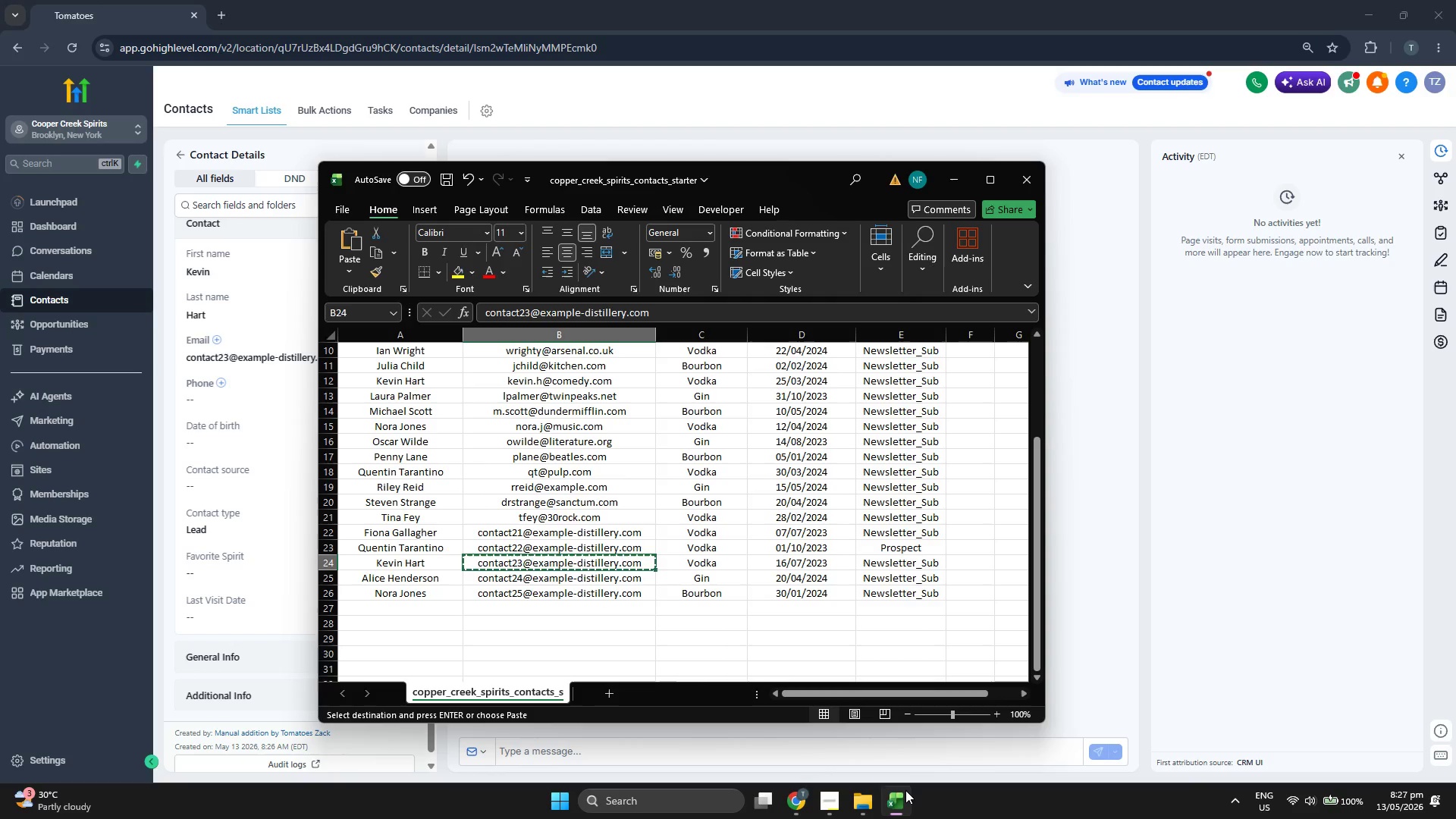 
key(ArrowRight)
 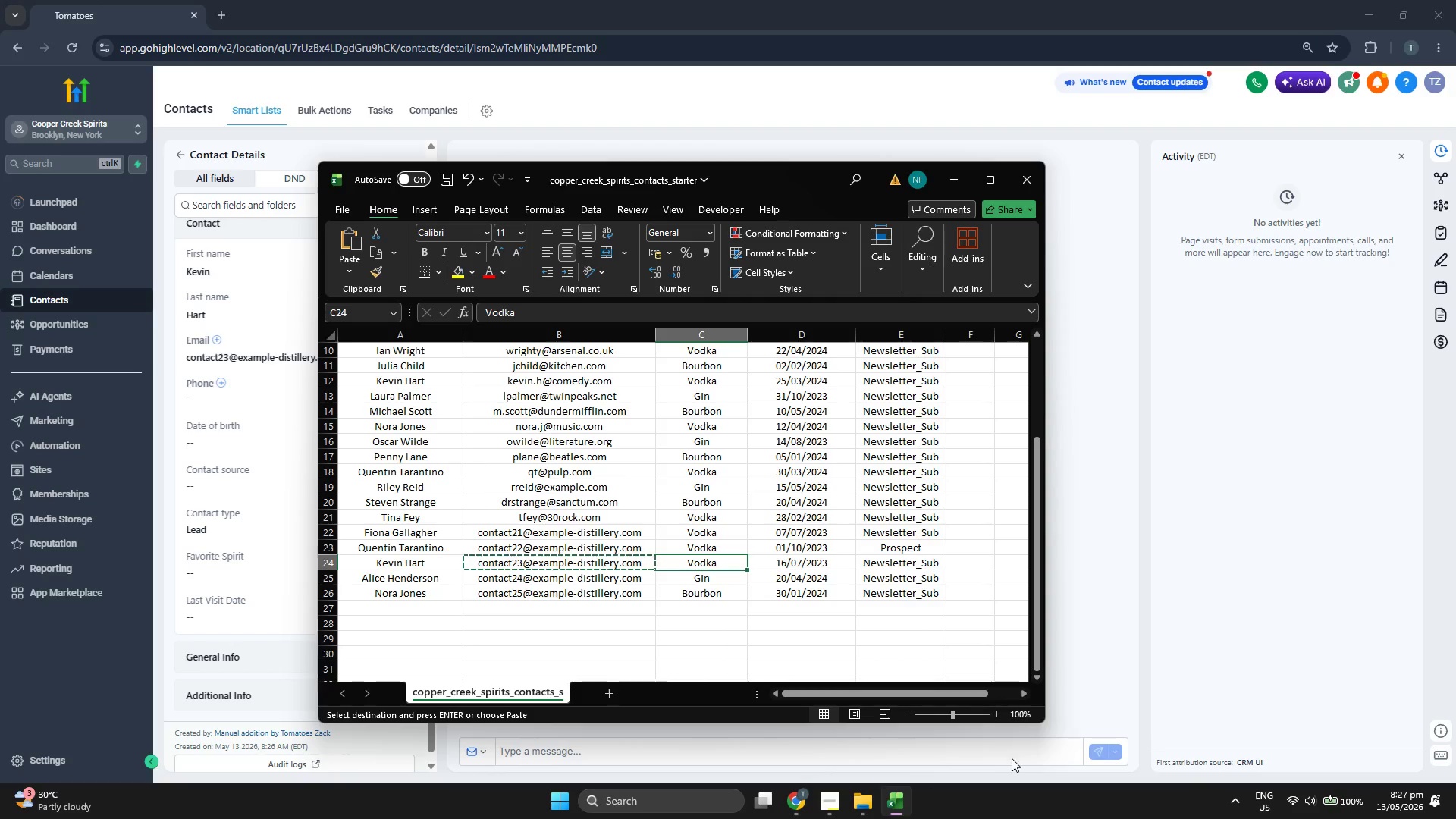 
left_click([1218, 554])
 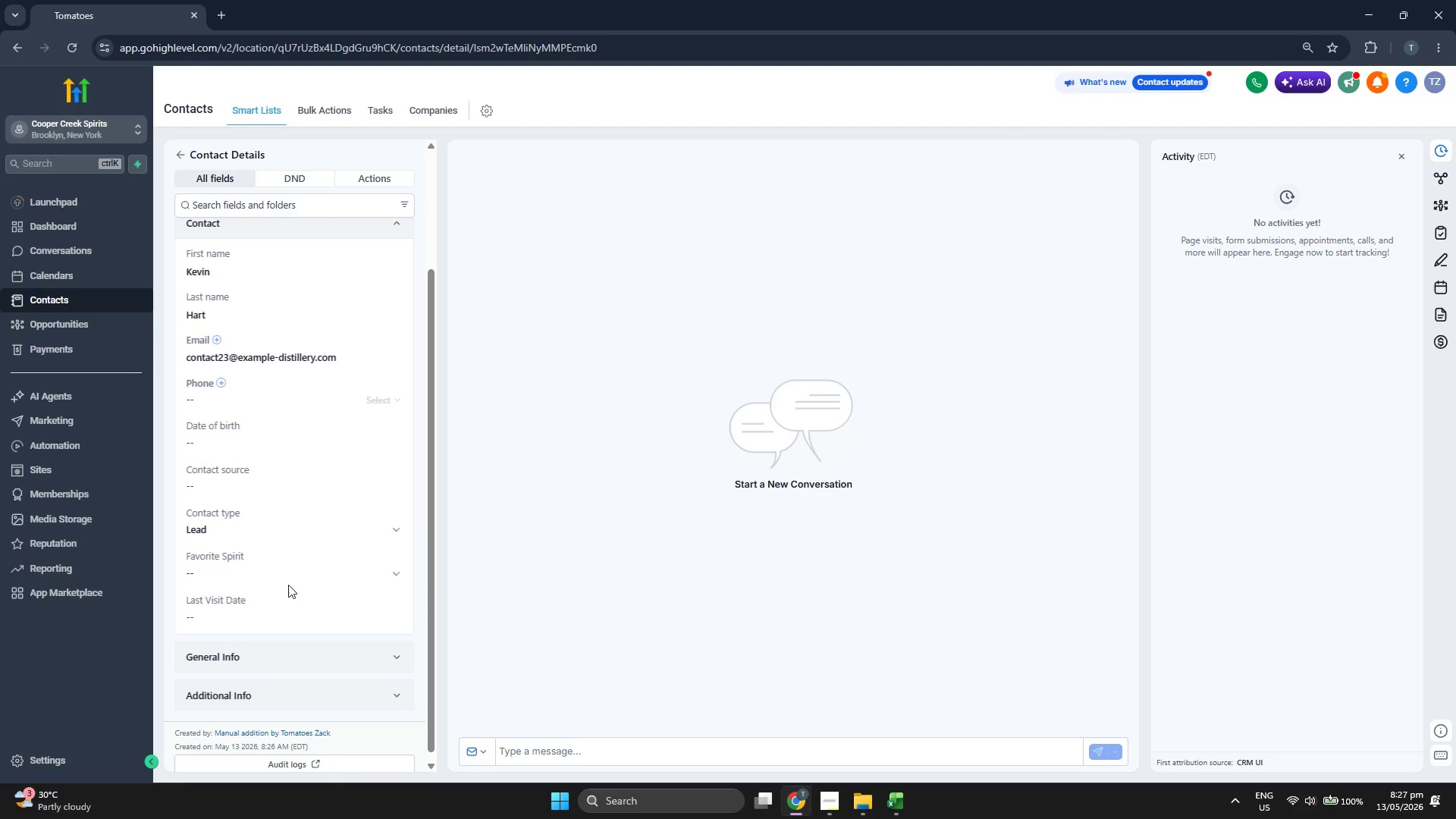 
double_click([287, 570])
 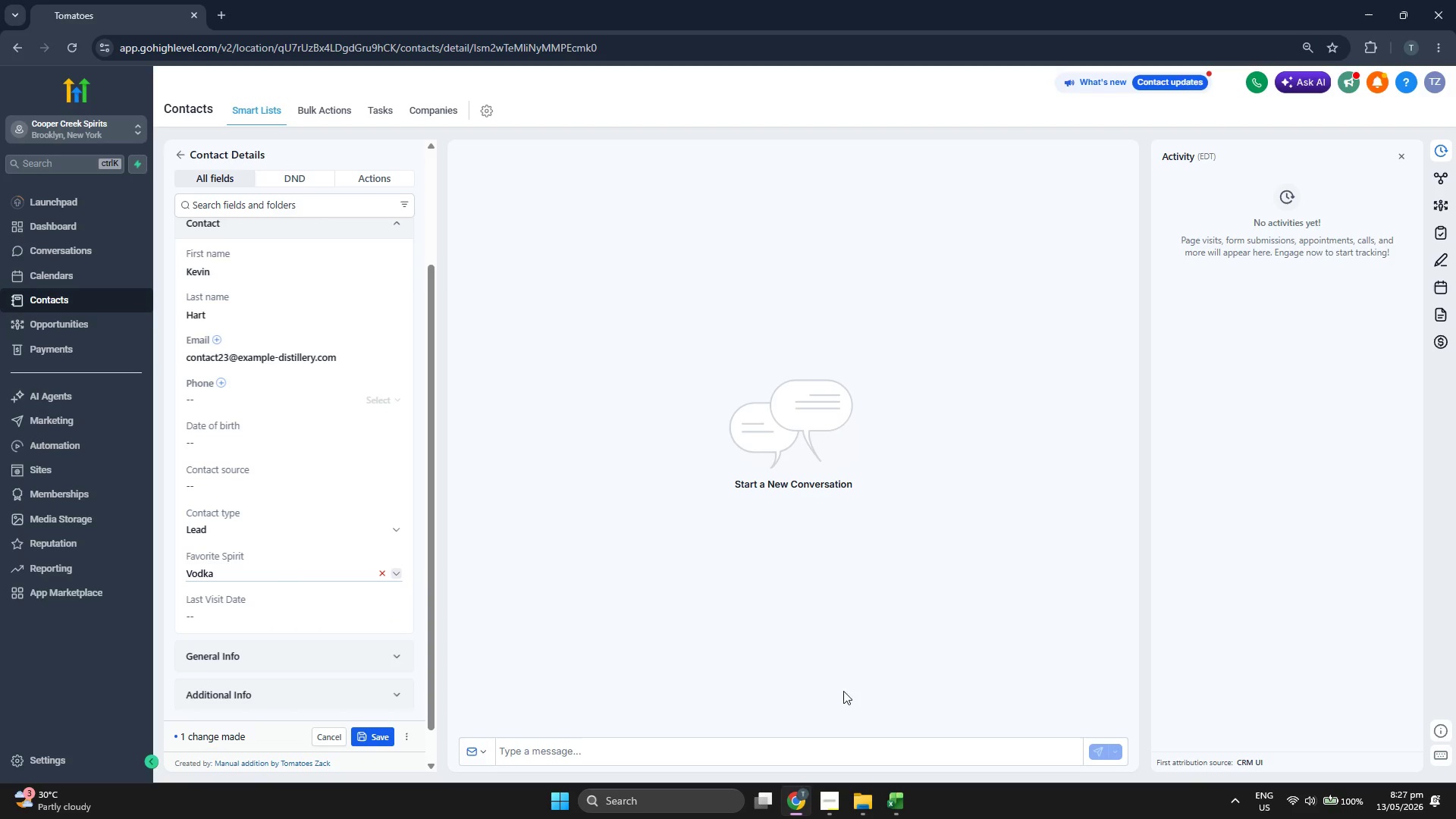 
left_click([898, 796])
 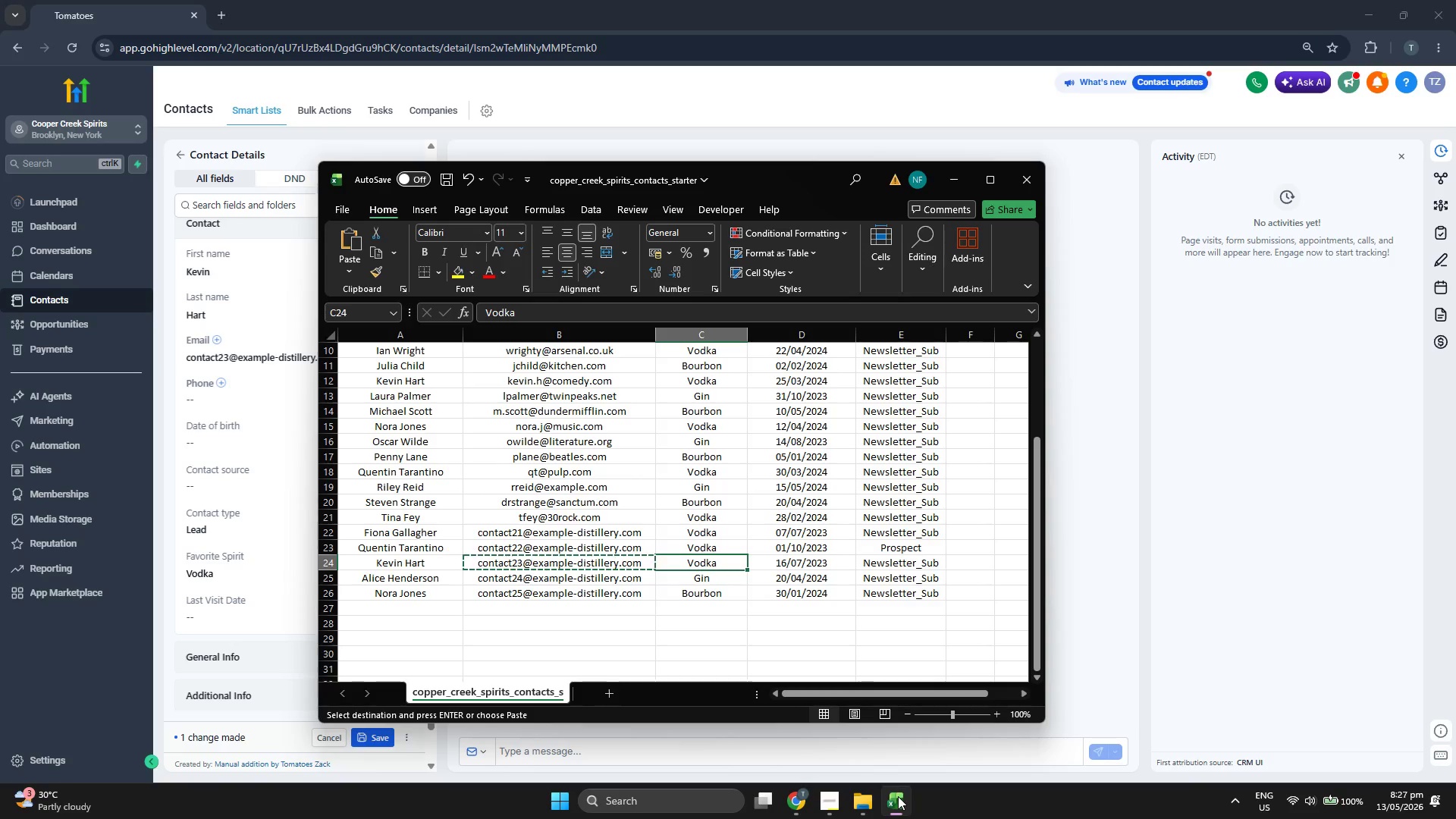 
left_click([898, 795])
 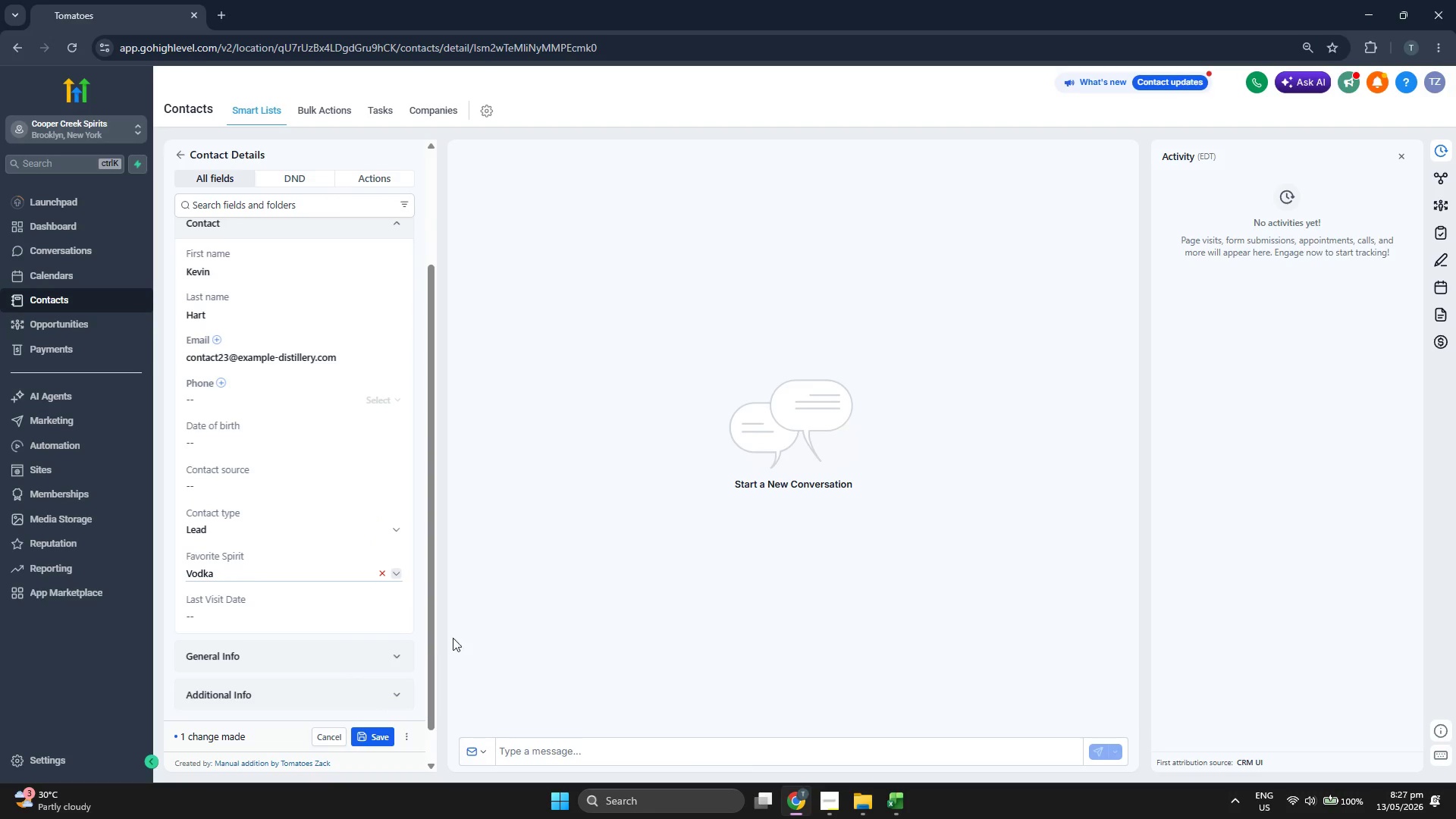 
left_click([332, 605])
 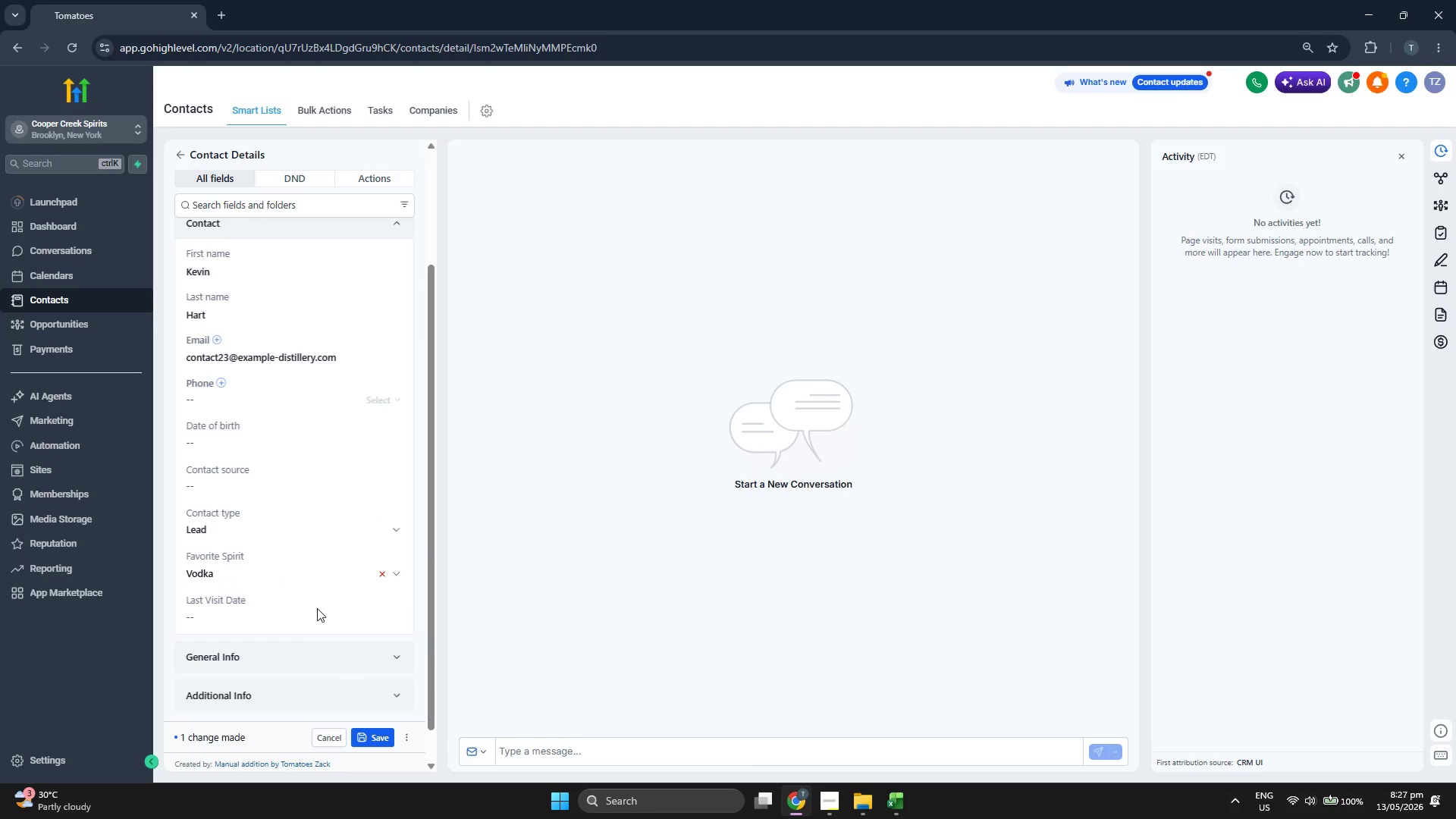 
left_click([316, 609])
 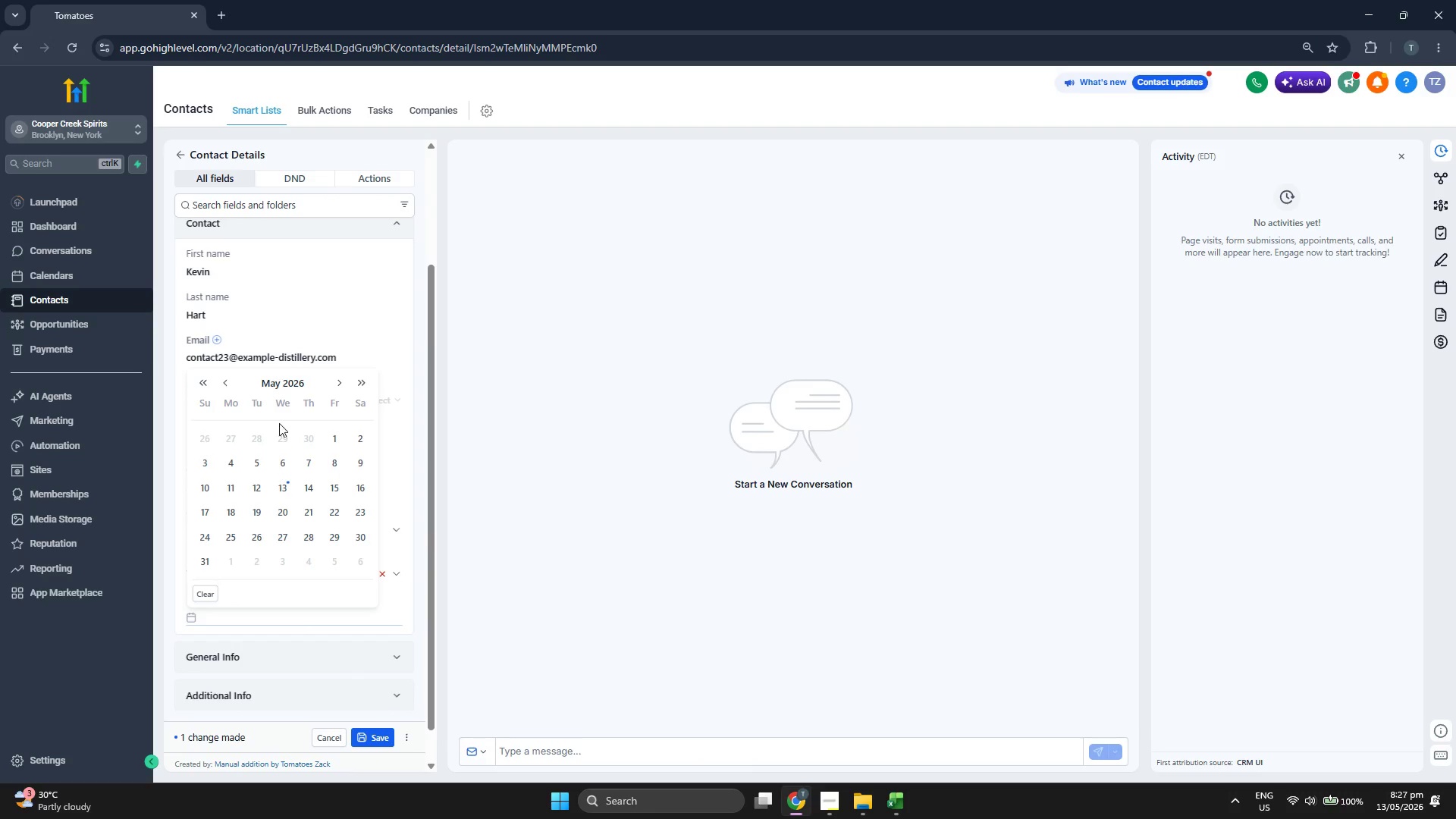 
left_click([282, 387])
 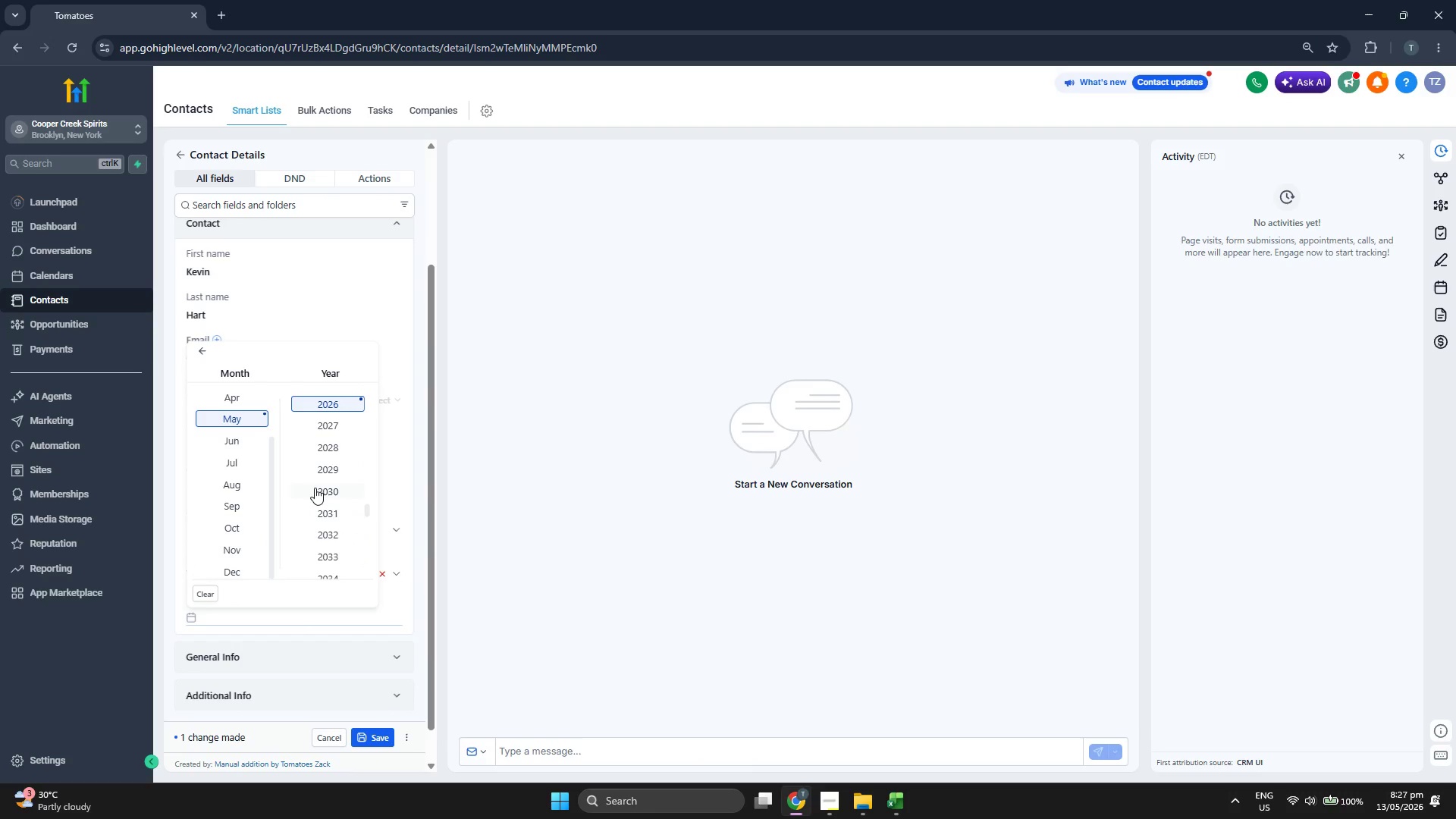 
scroll: coordinate [315, 488], scroll_direction: up, amount: 1.0
 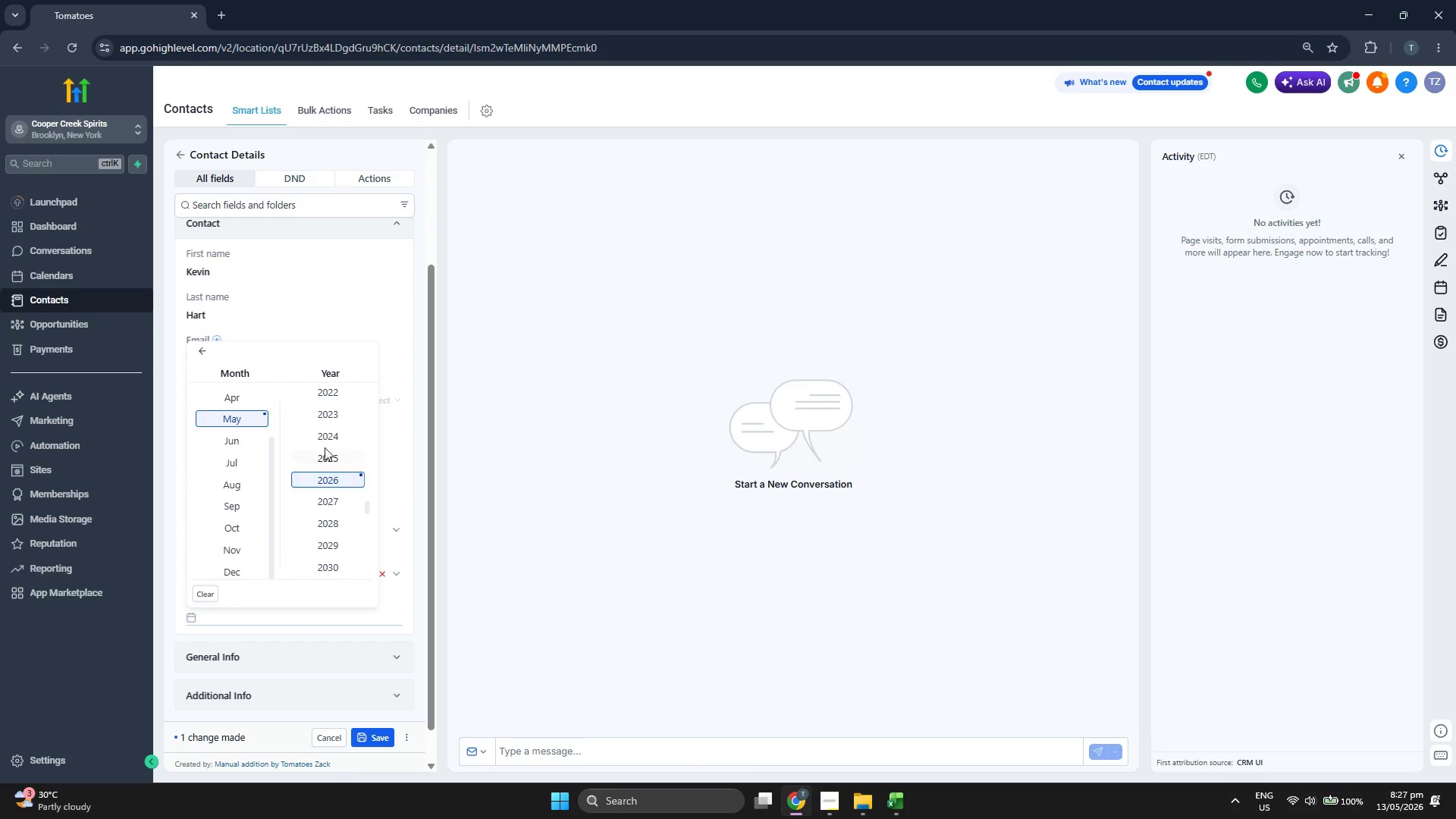 
left_click([325, 434])
 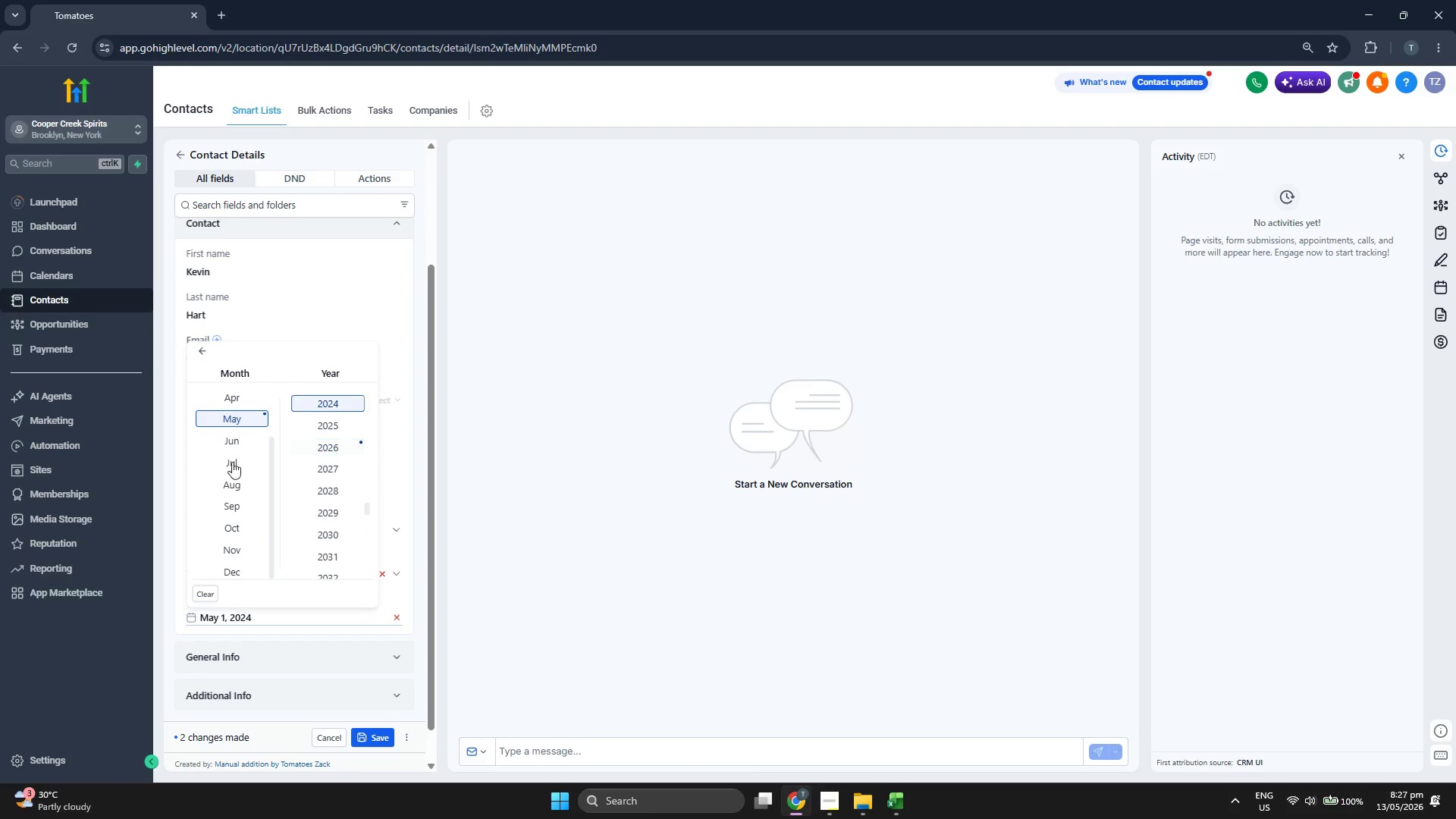 
scroll: coordinate [222, 464], scroll_direction: up, amount: 2.0
 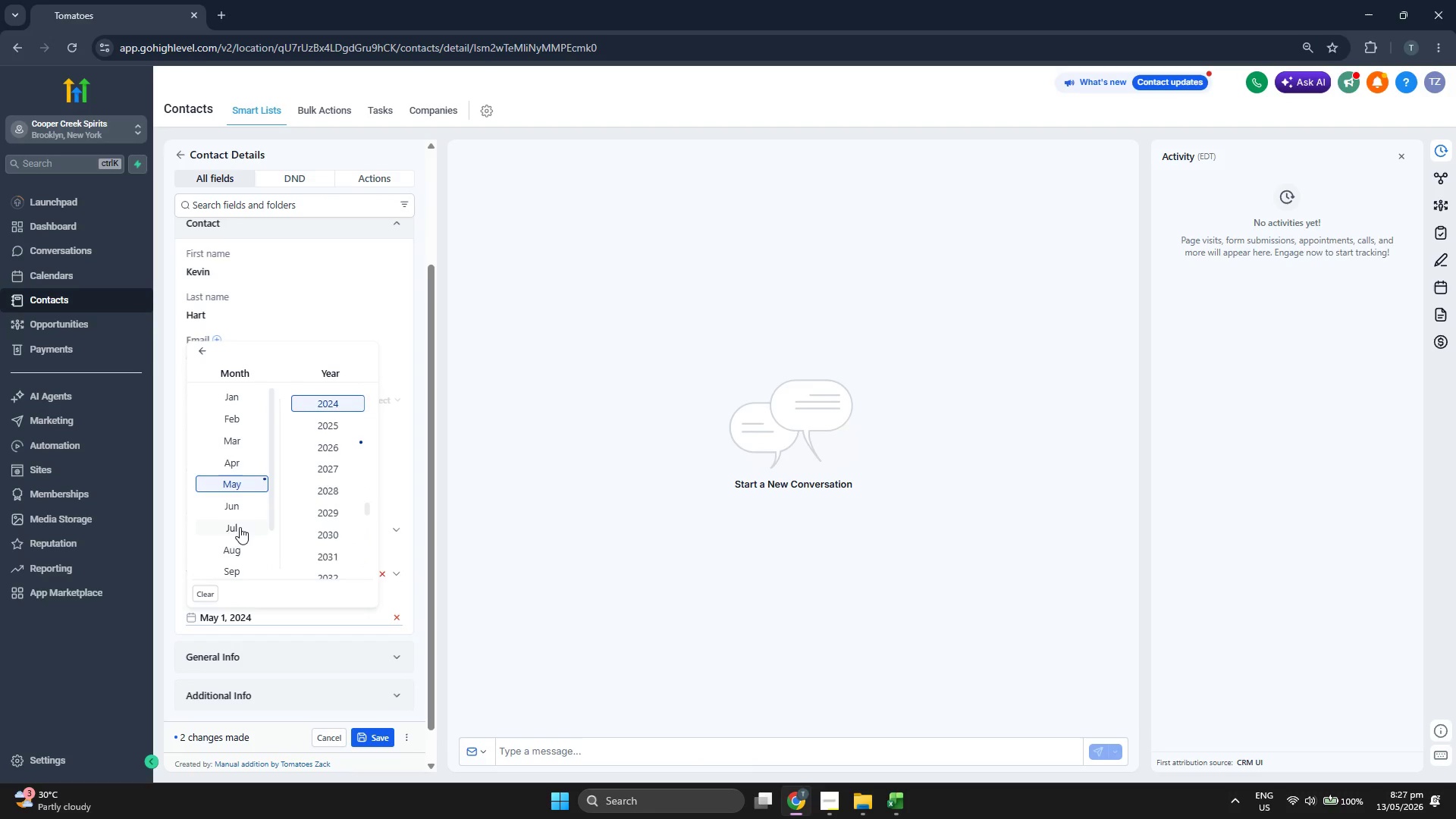 
left_click([240, 527])
 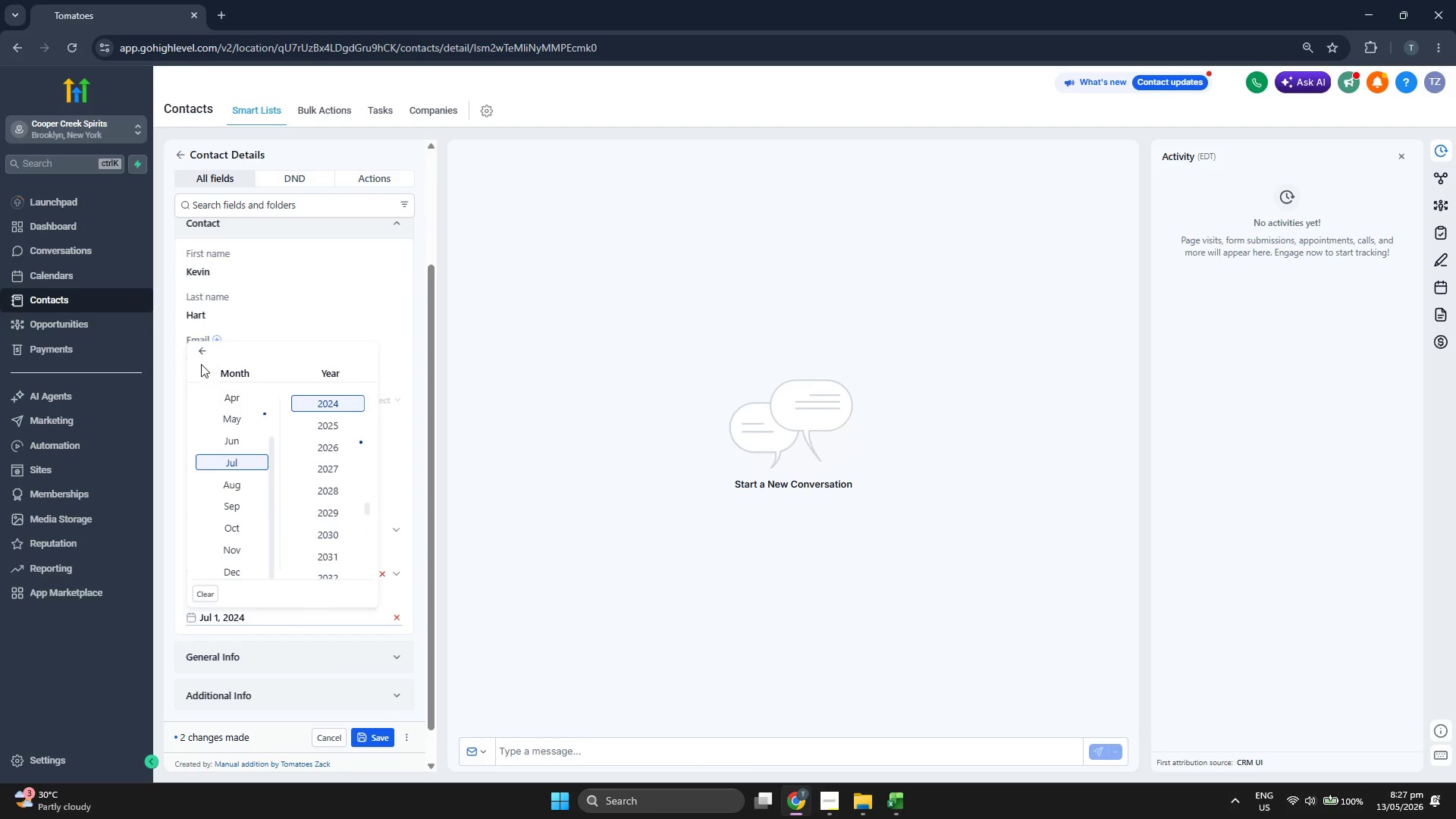 
left_click([201, 351])
 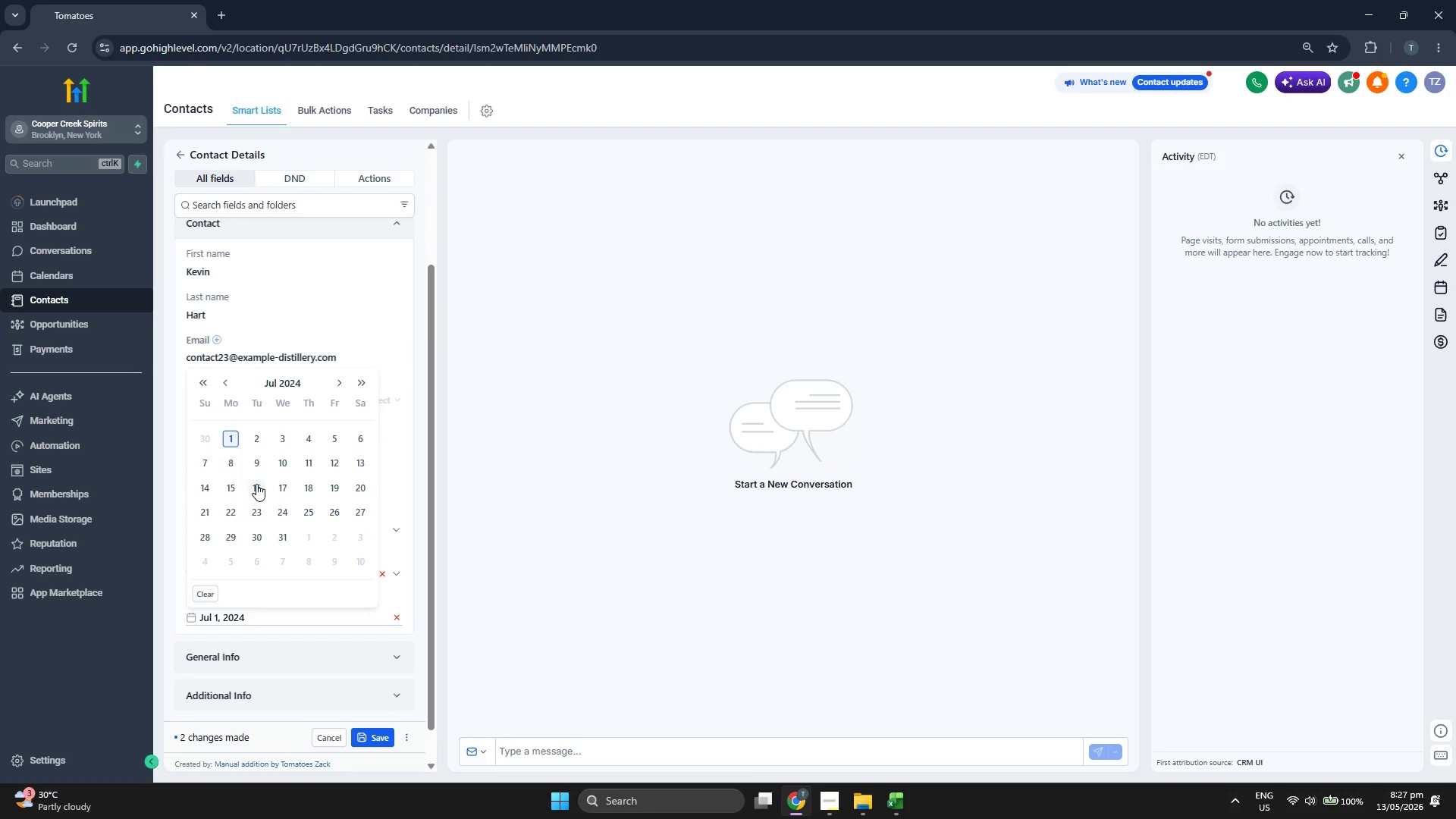 
double_click([608, 496])
 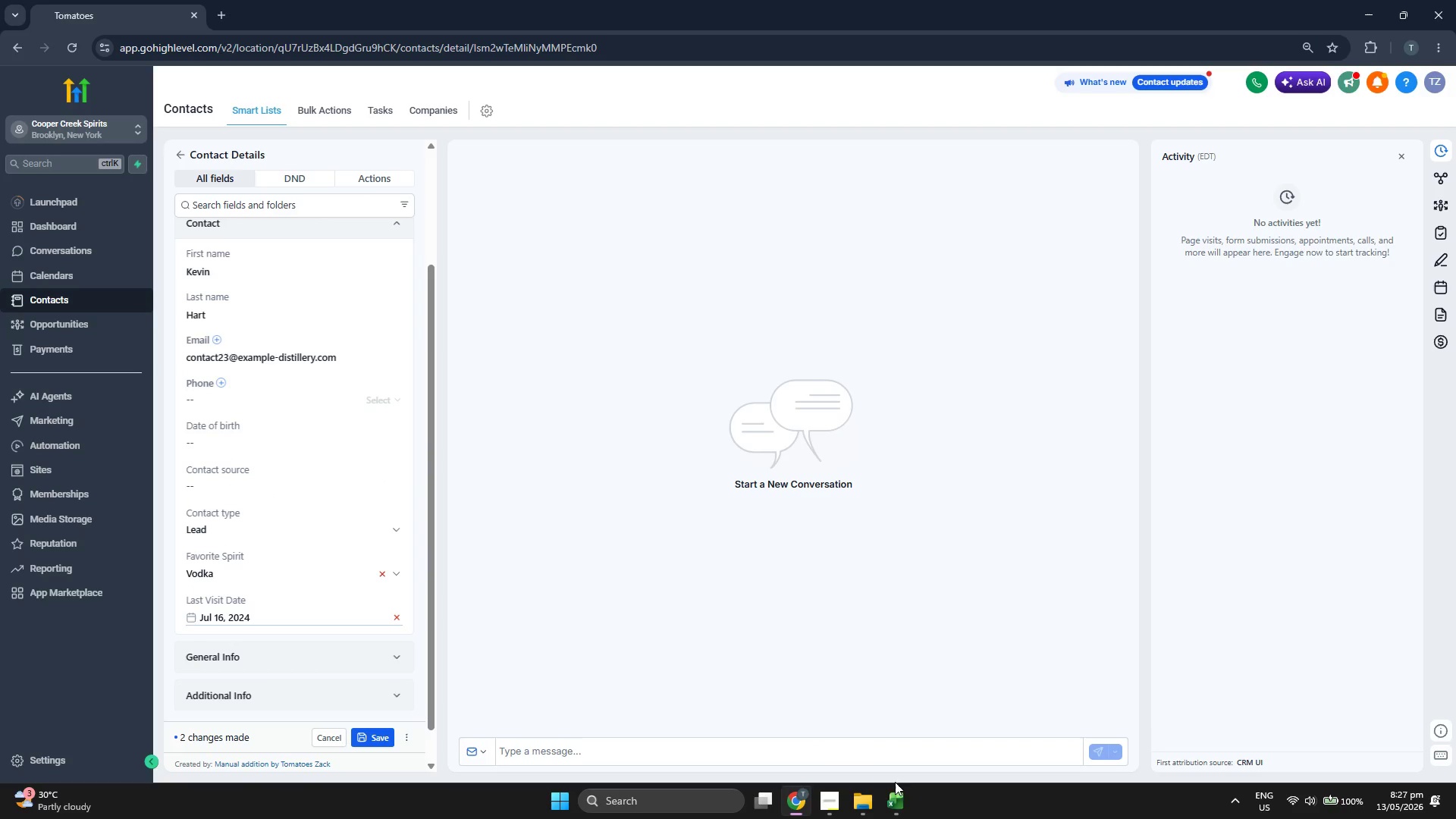 
left_click([907, 799])
 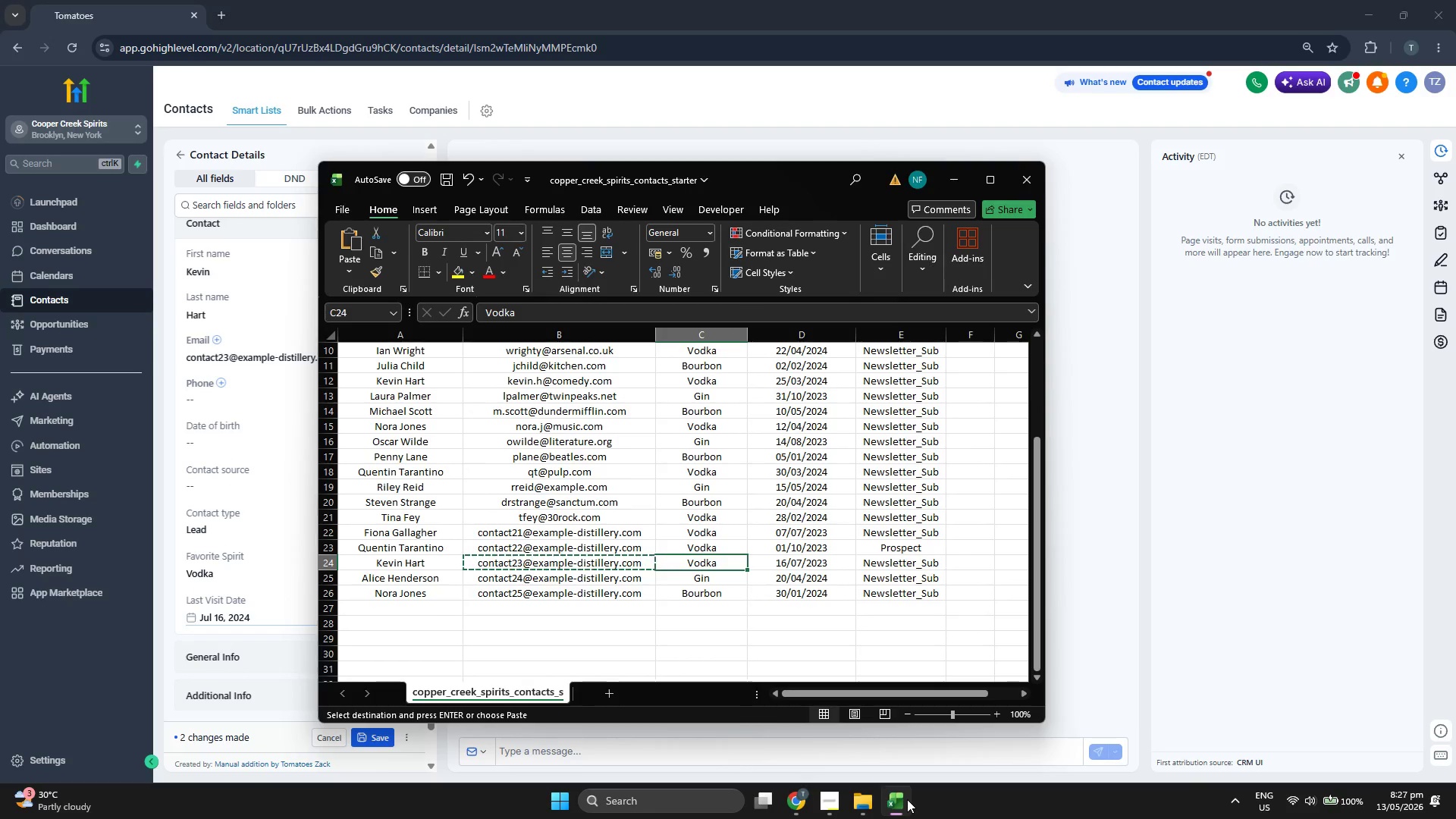 
left_click([907, 799])
 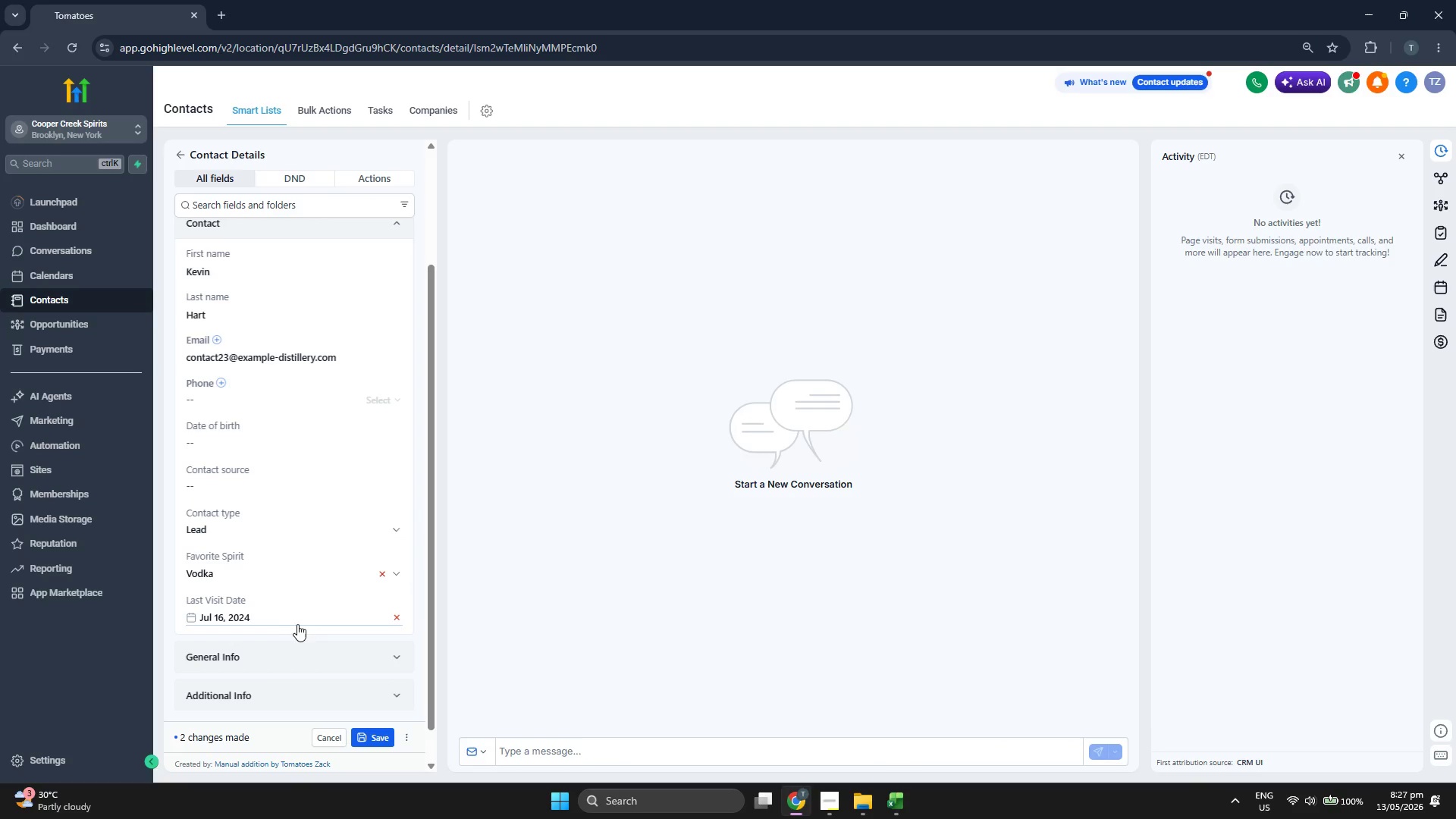 
left_click([302, 619])
 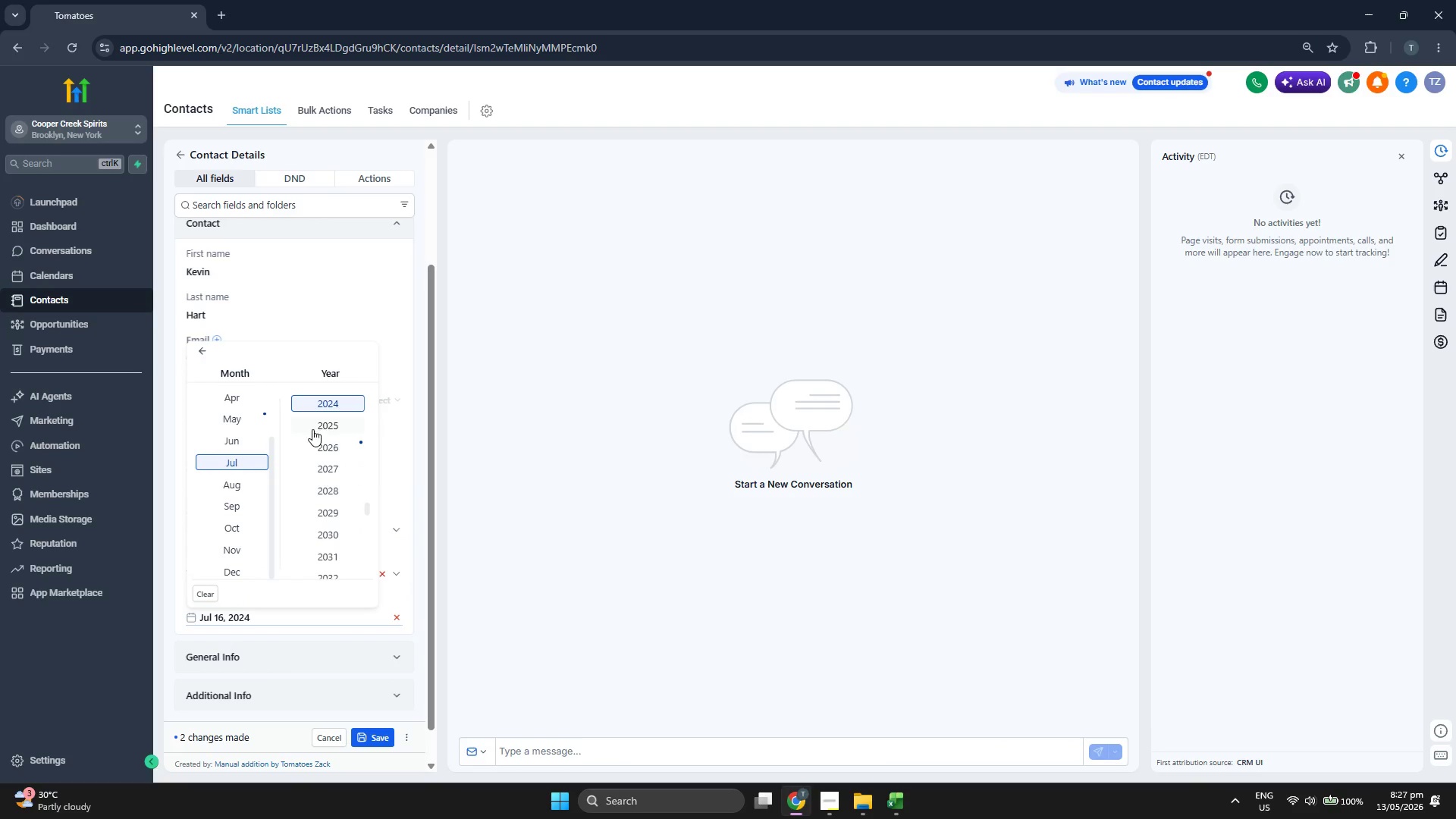 
scroll: coordinate [315, 438], scroll_direction: up, amount: 1.0
 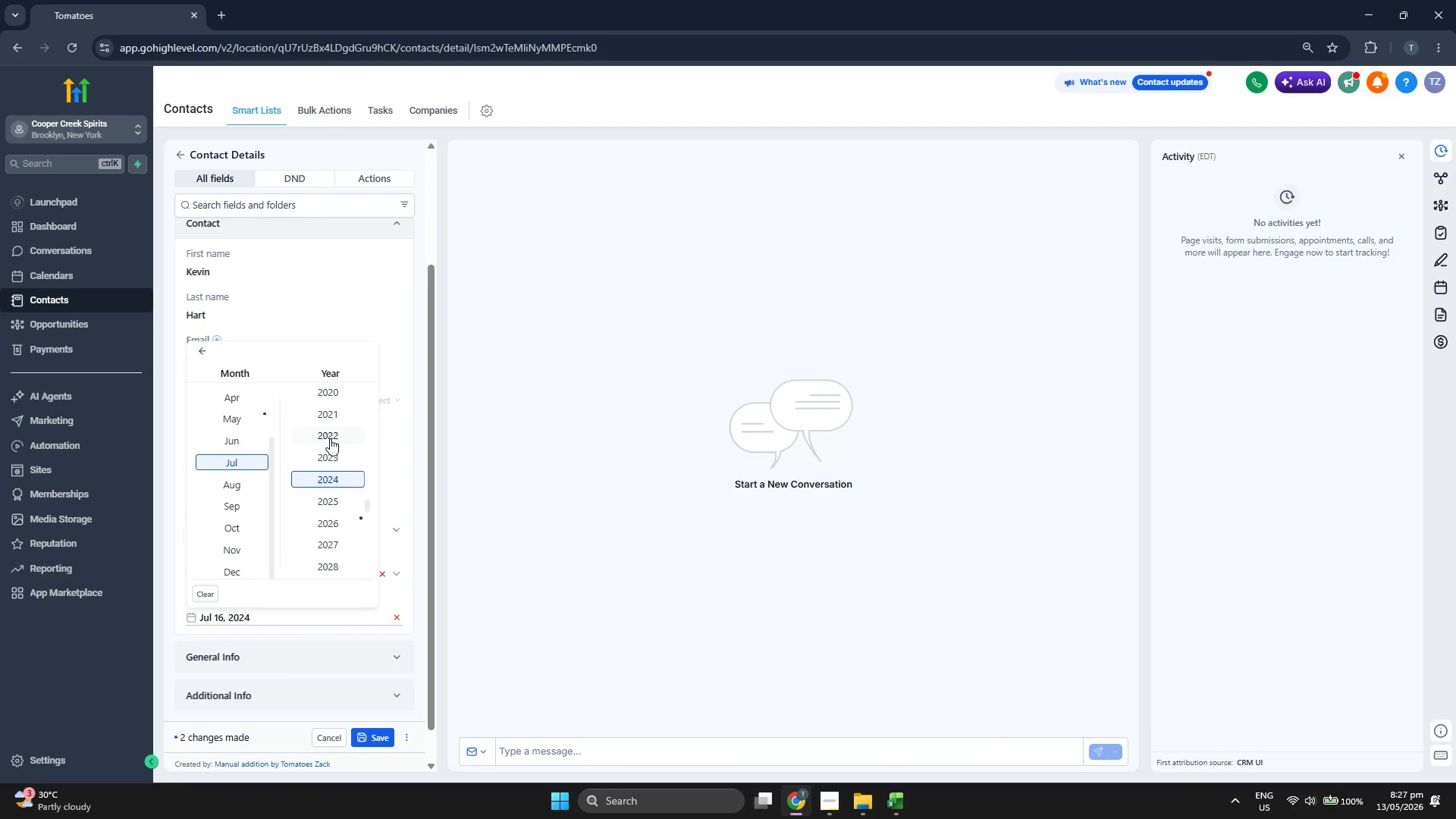 
left_click([337, 459])
 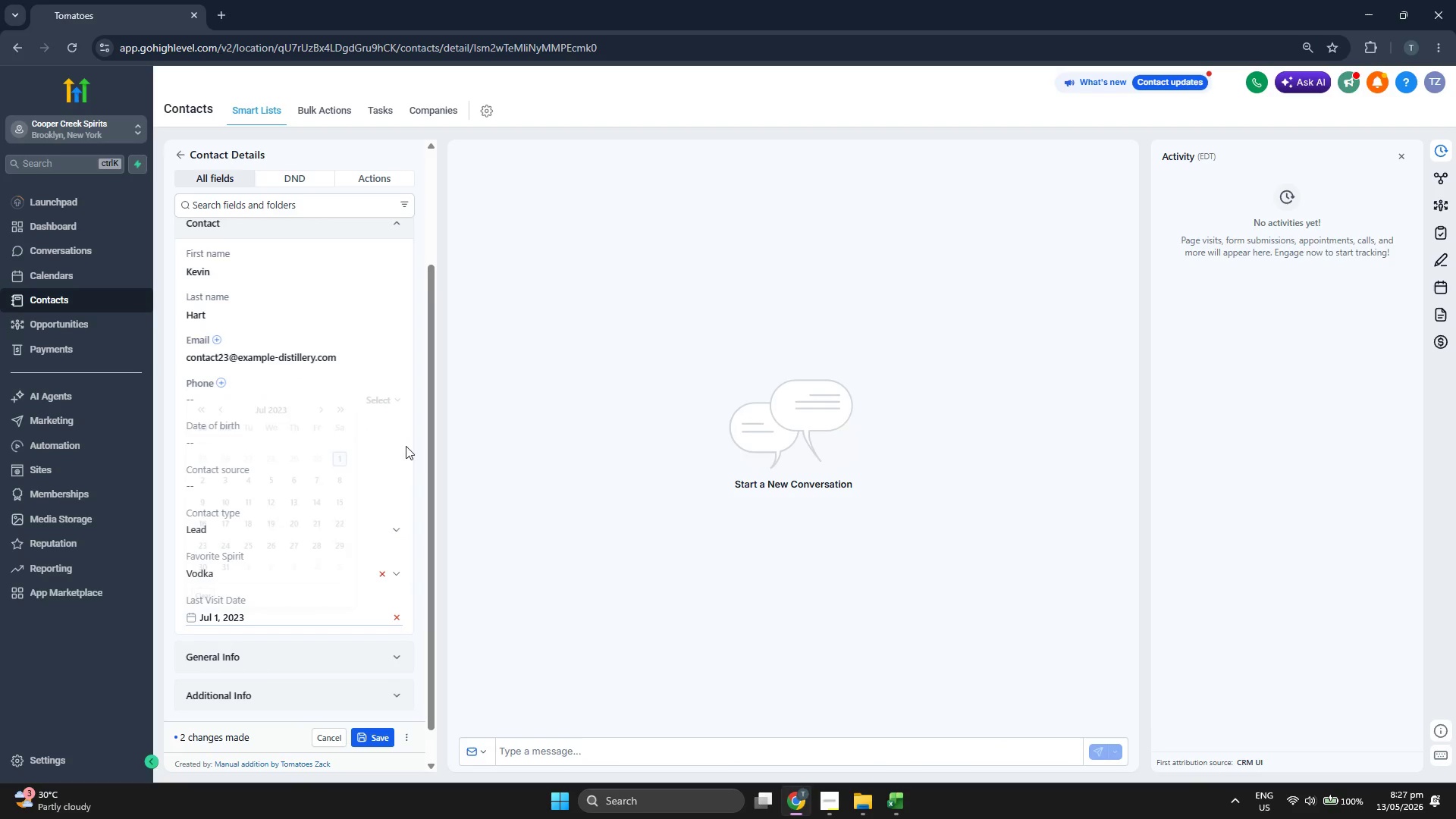 
scroll: coordinate [330, 436], scroll_direction: up, amount: 3.0
 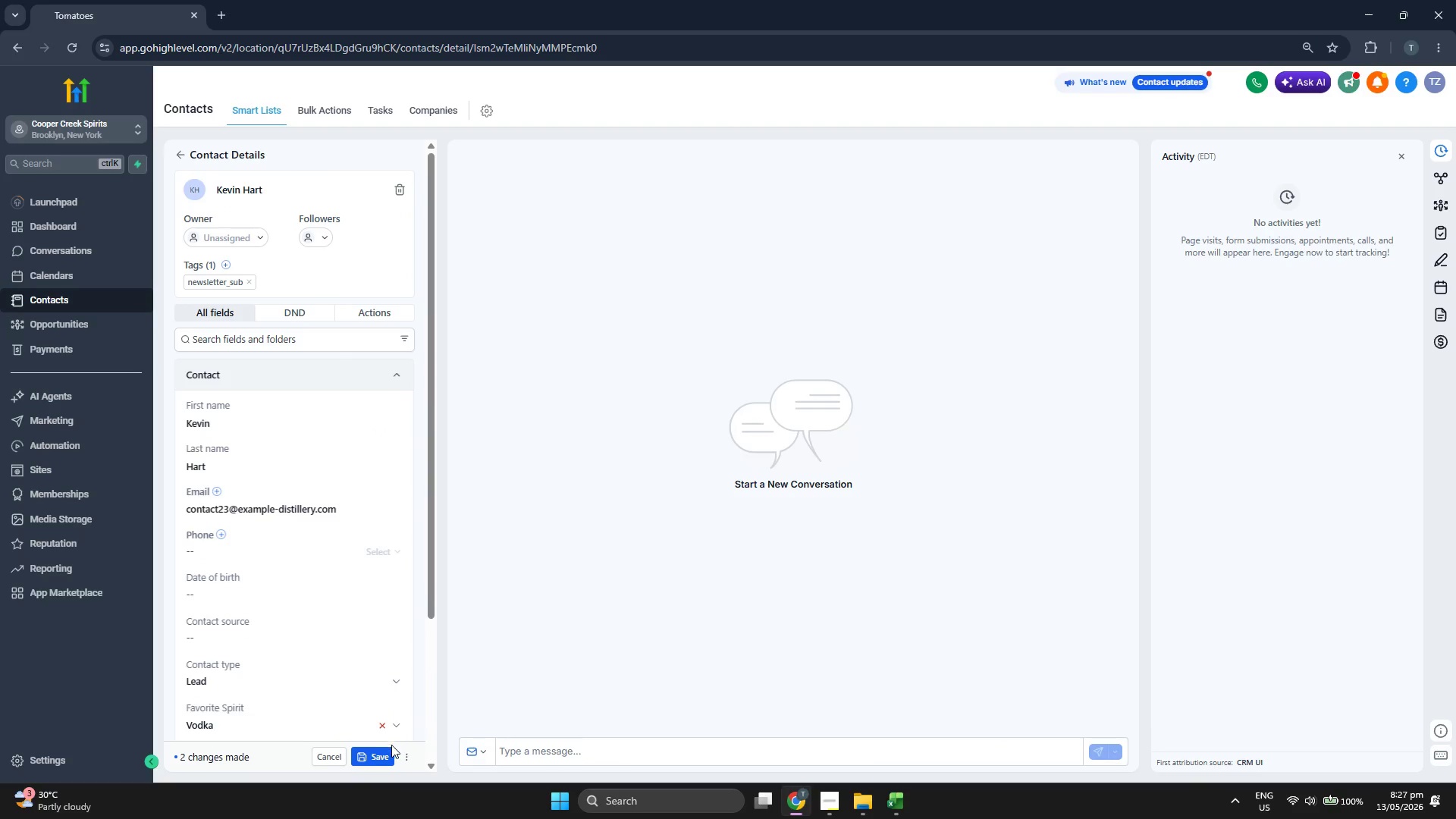 
left_click([389, 753])
 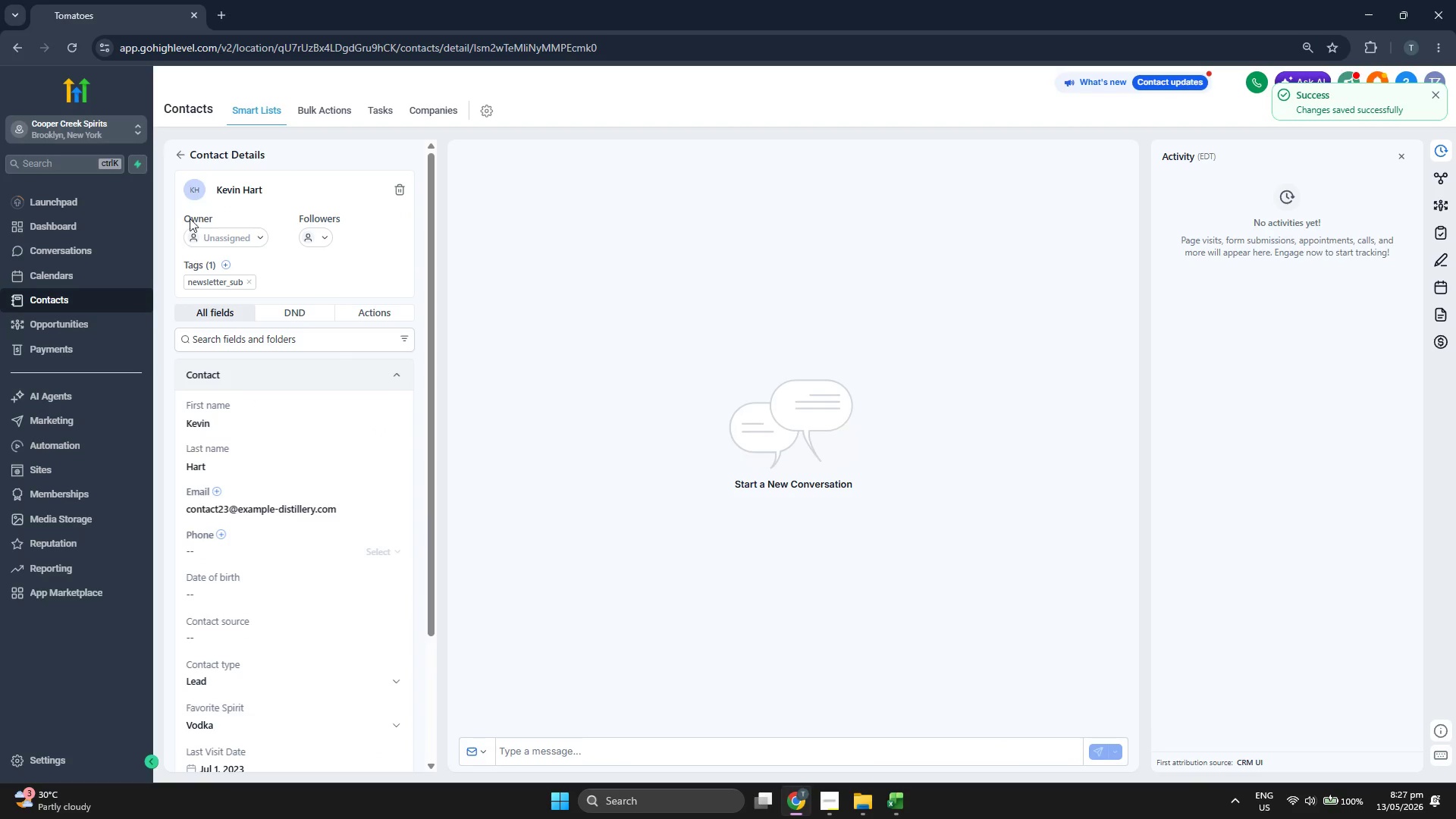 
left_click([177, 154])
 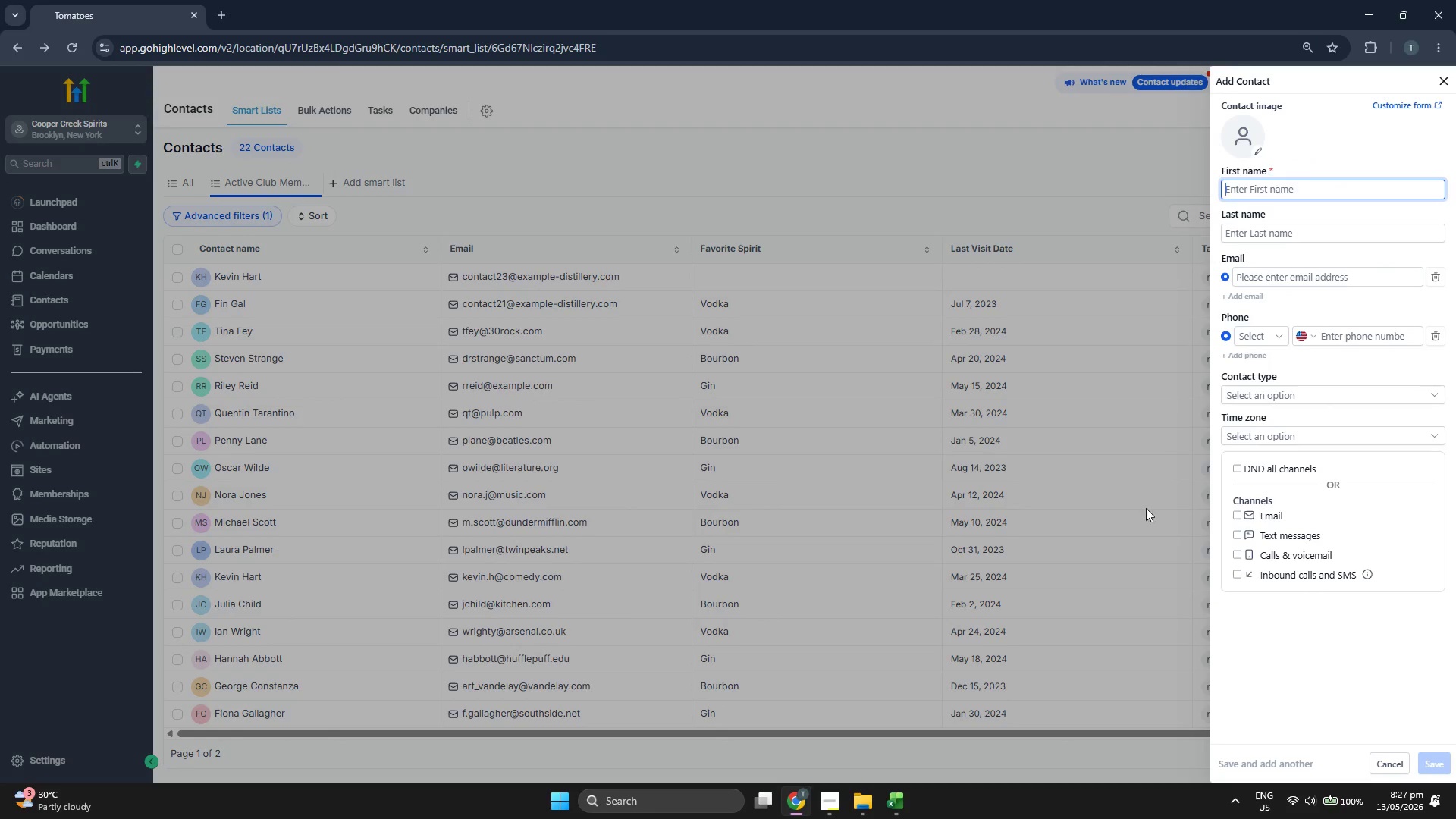 
wait(7.89)
 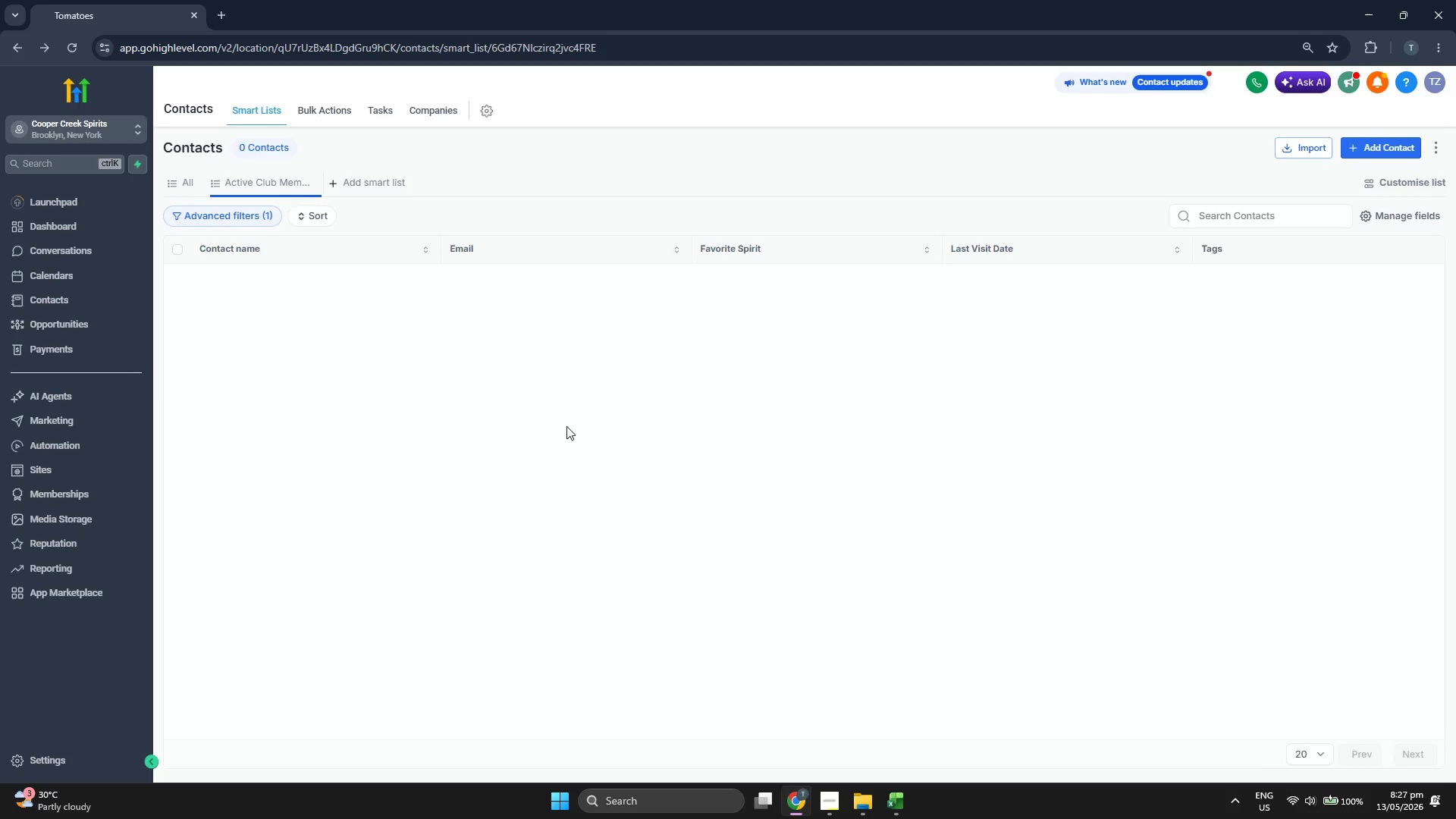 
key(ArrowDown)
 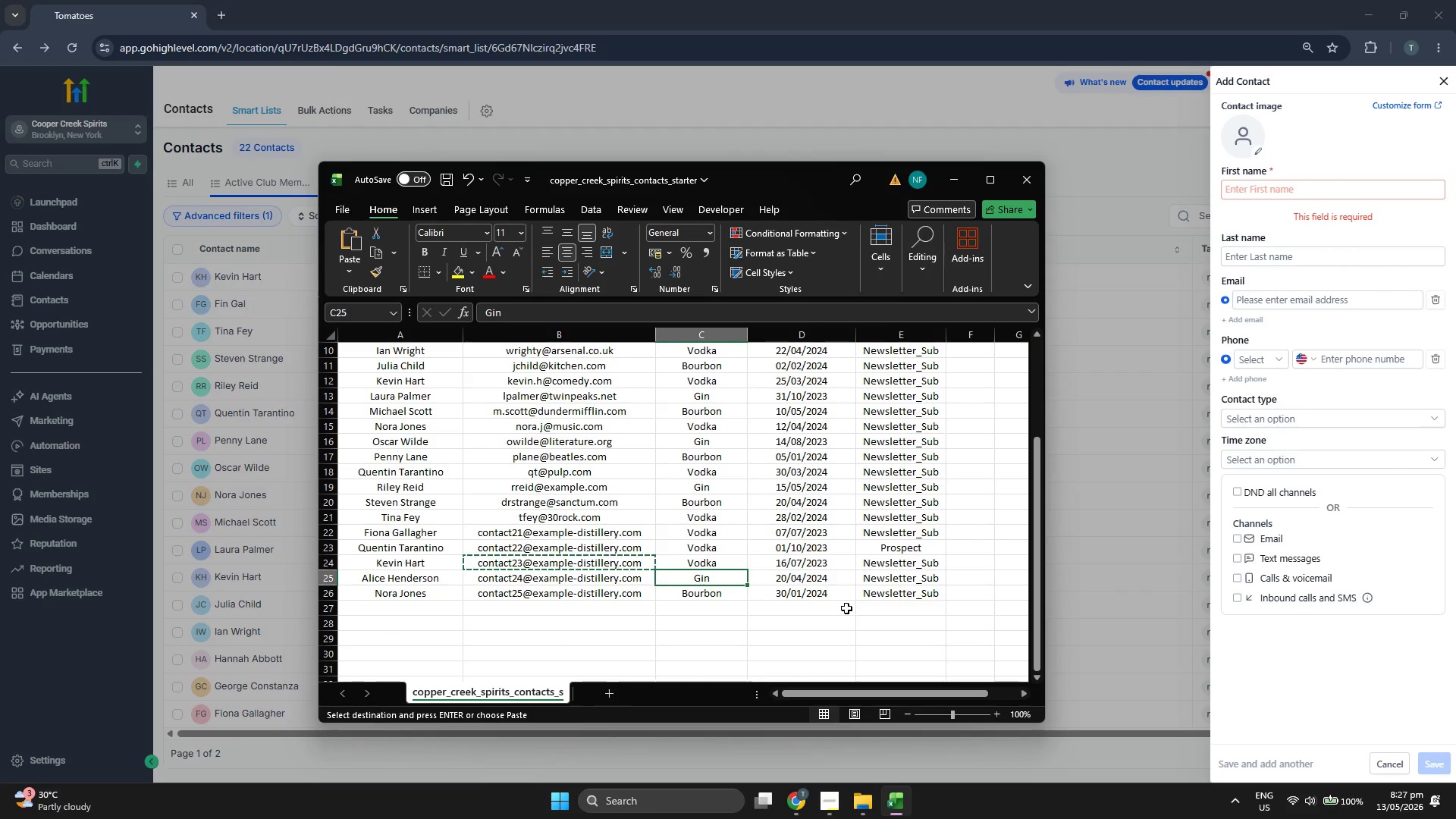 
key(ArrowLeft)
 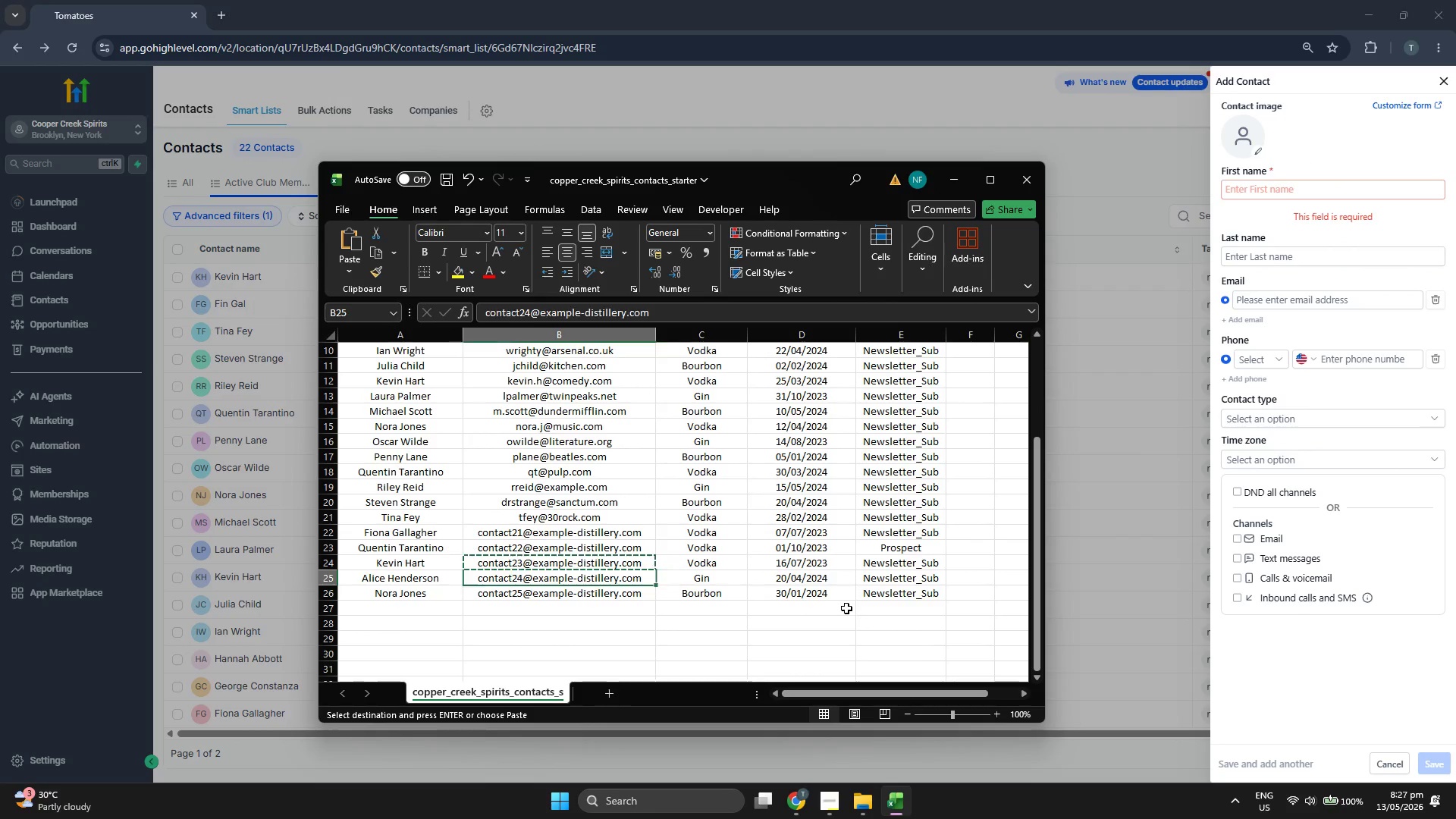 
key(Control+ControlLeft)
 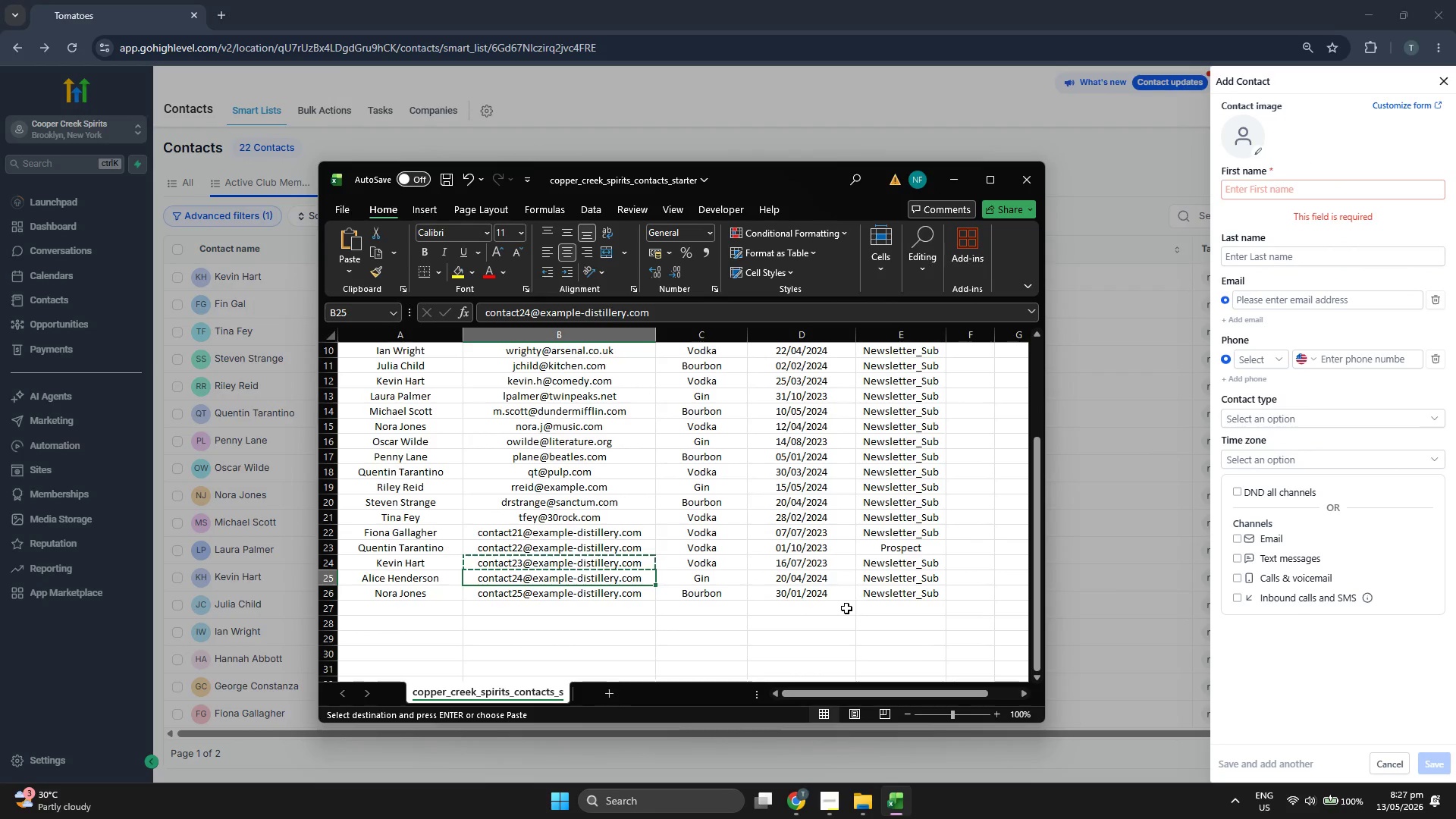 
key(Control+C)
 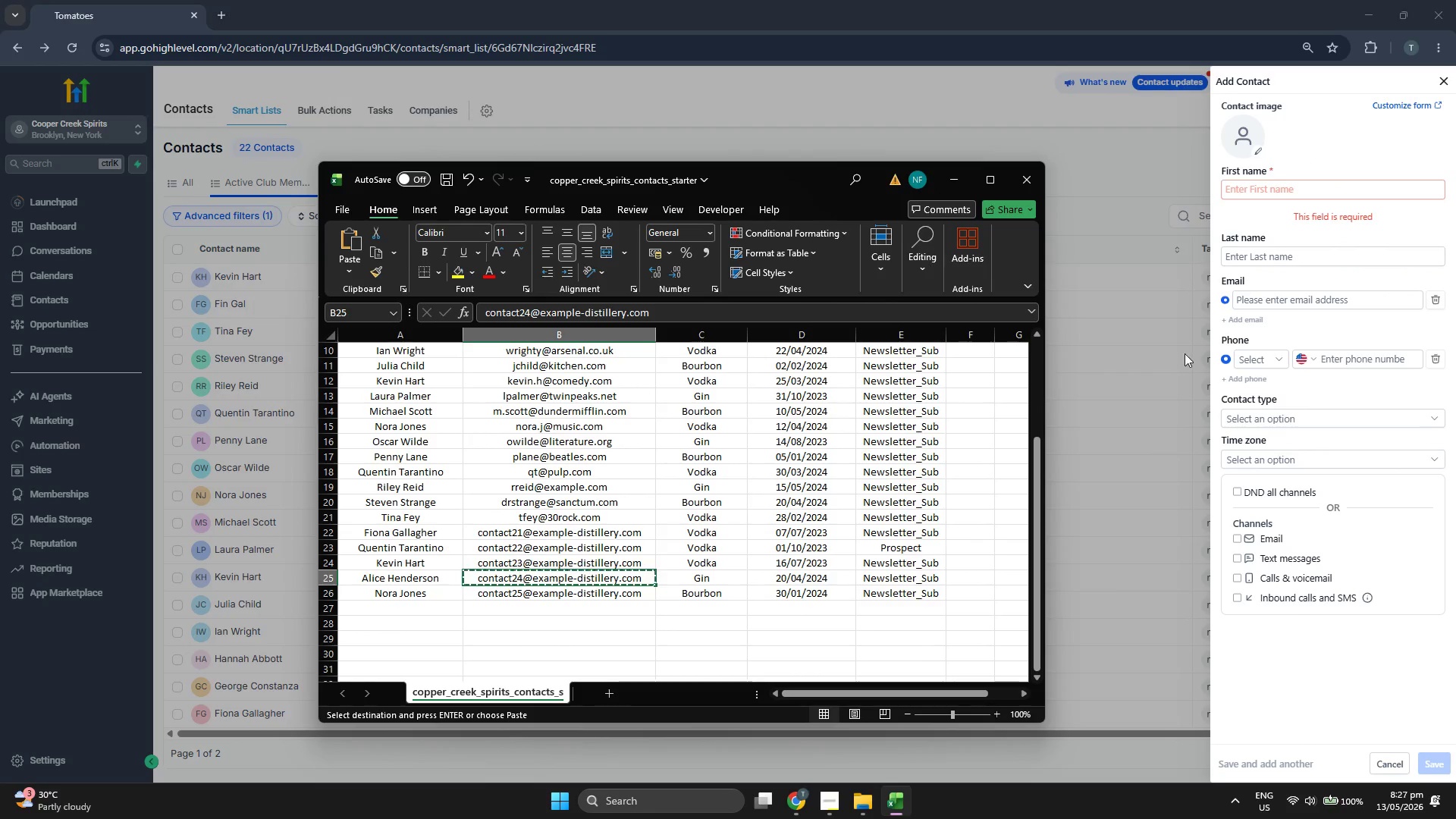 
left_click([1302, 304])
 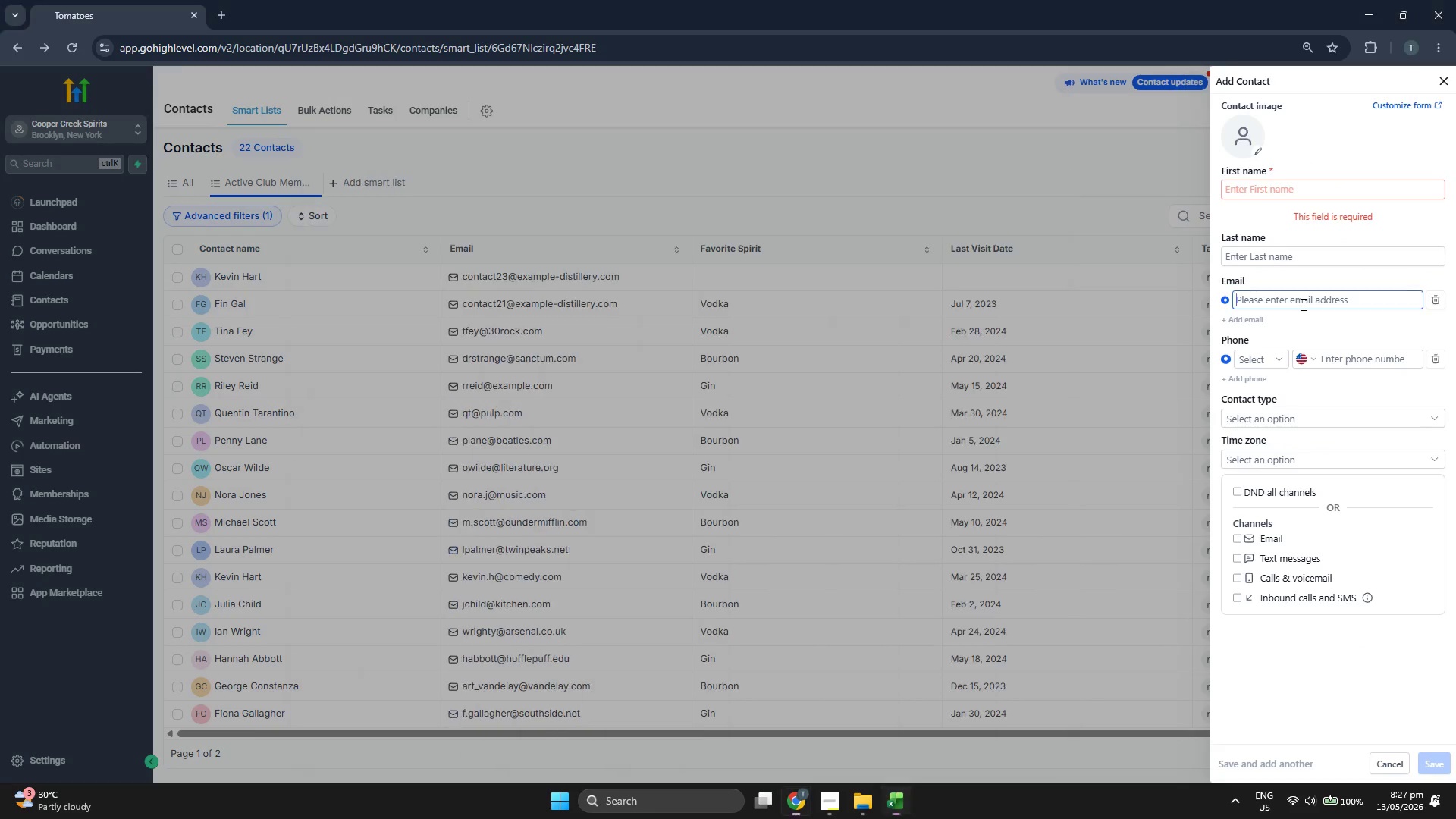 
key(Control+ControlLeft)
 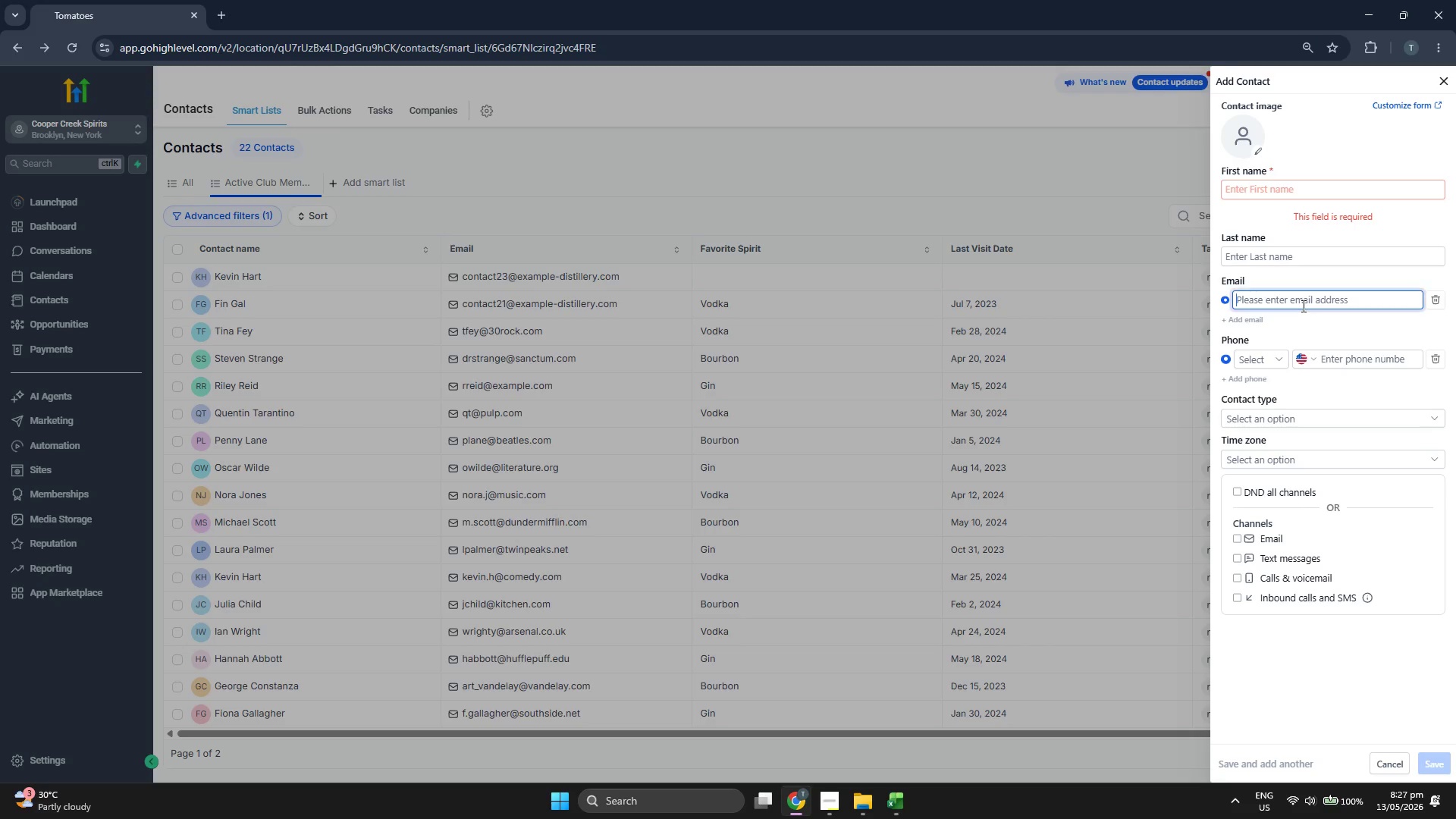 
key(Control+V)
 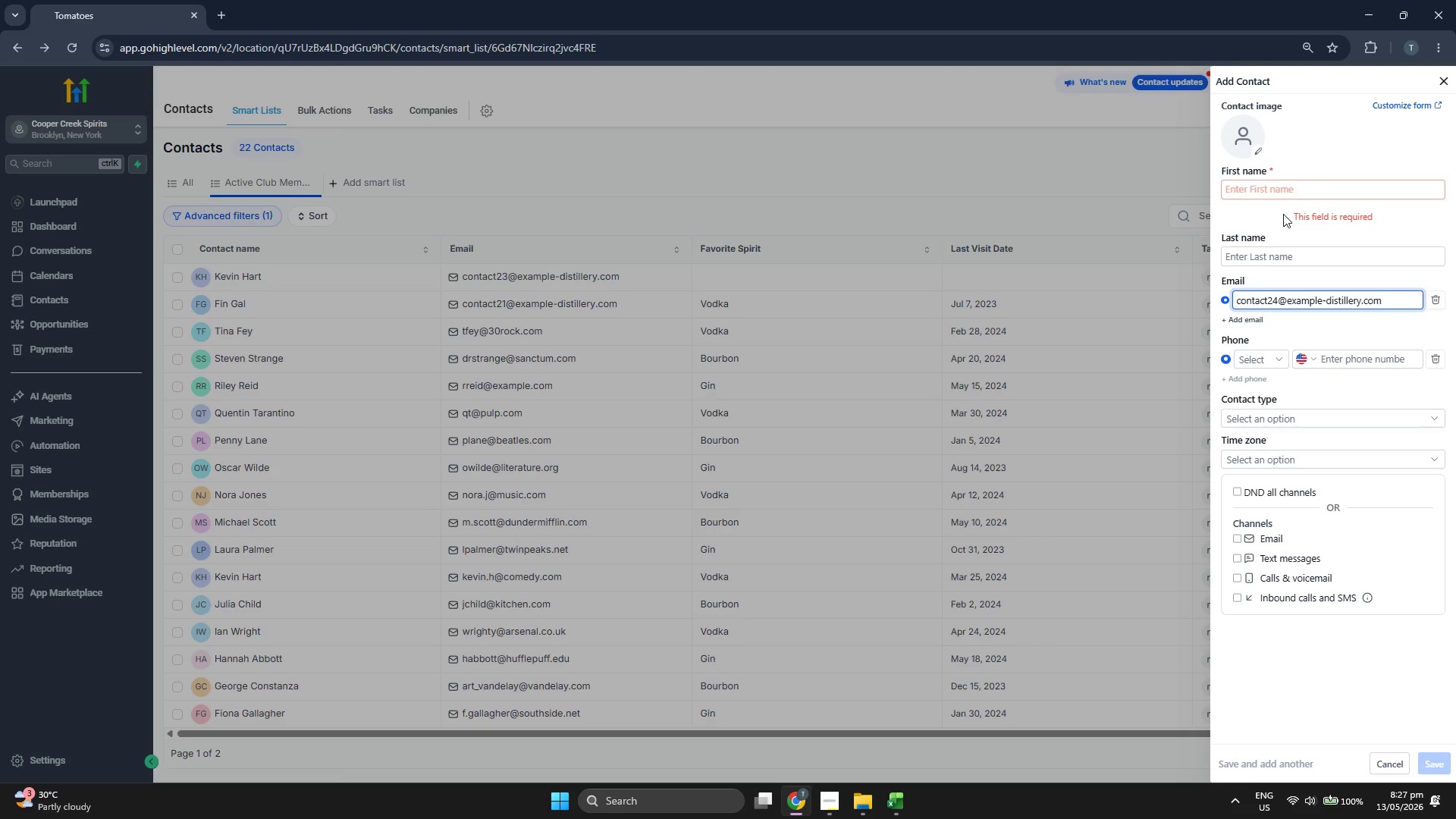 
left_click([1285, 190])
 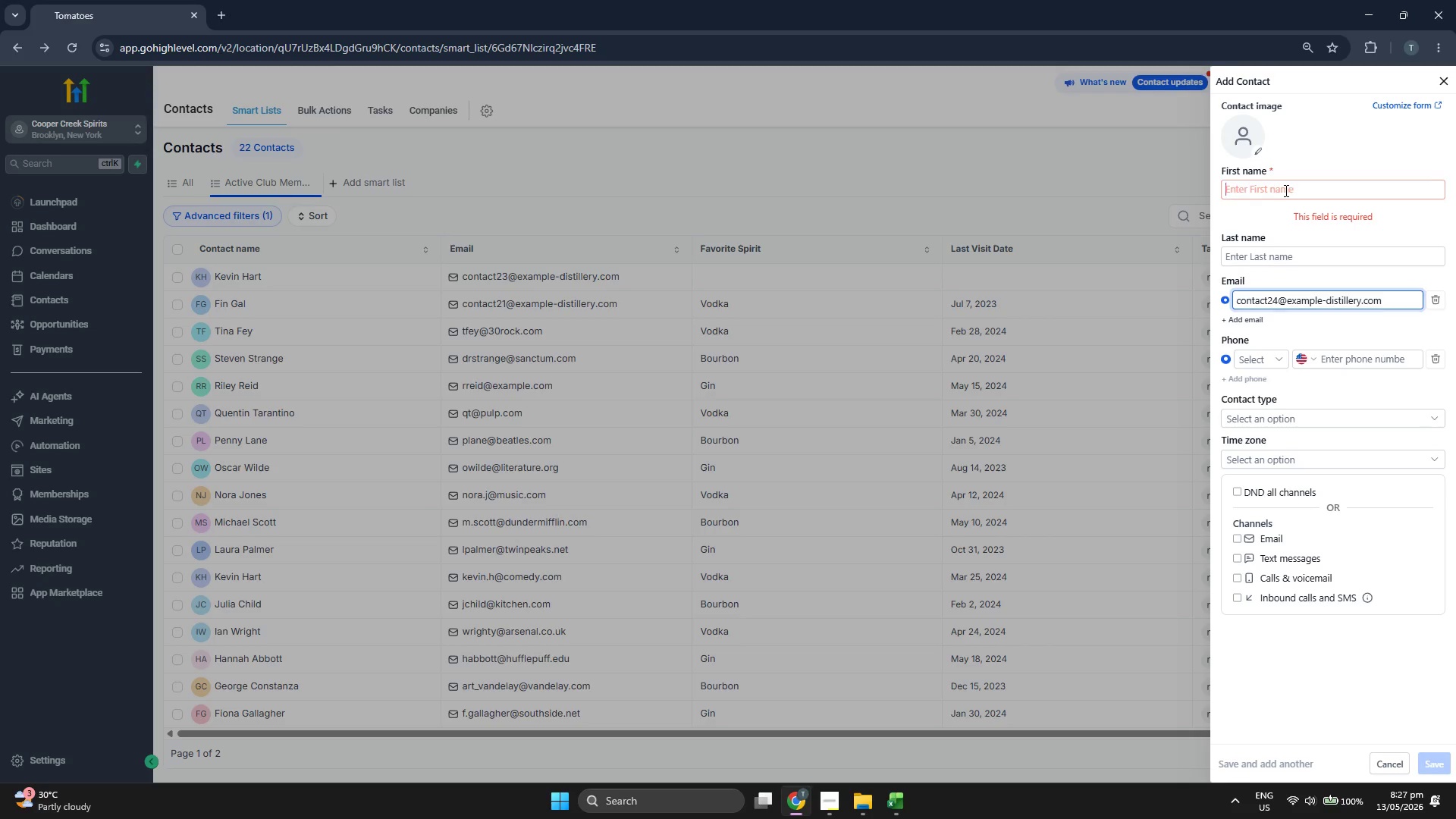 
type(Alice)
key(Tab)
type(H)
key(Backspace)
type(Anderson)
 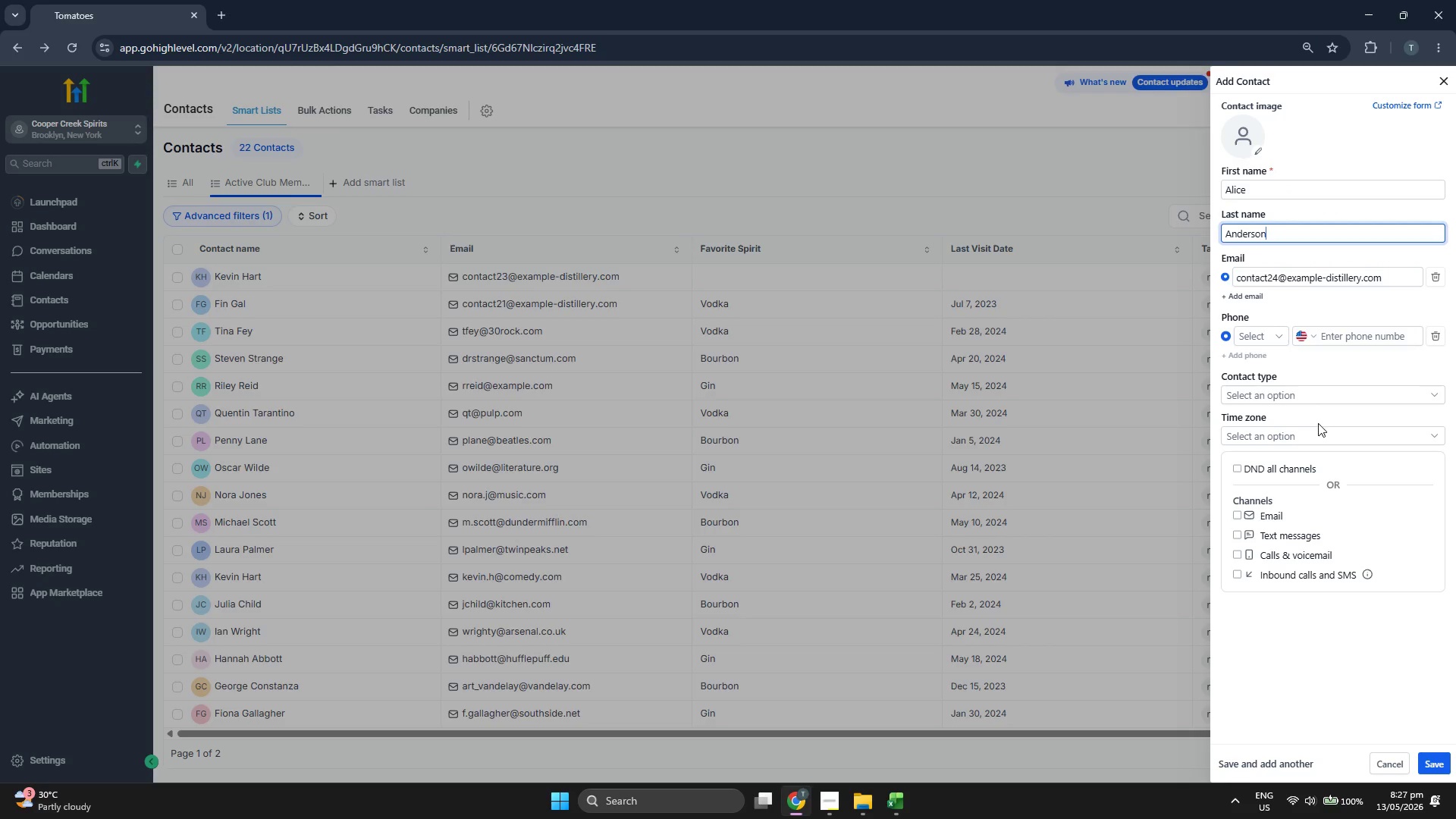 
left_click([1316, 658])
 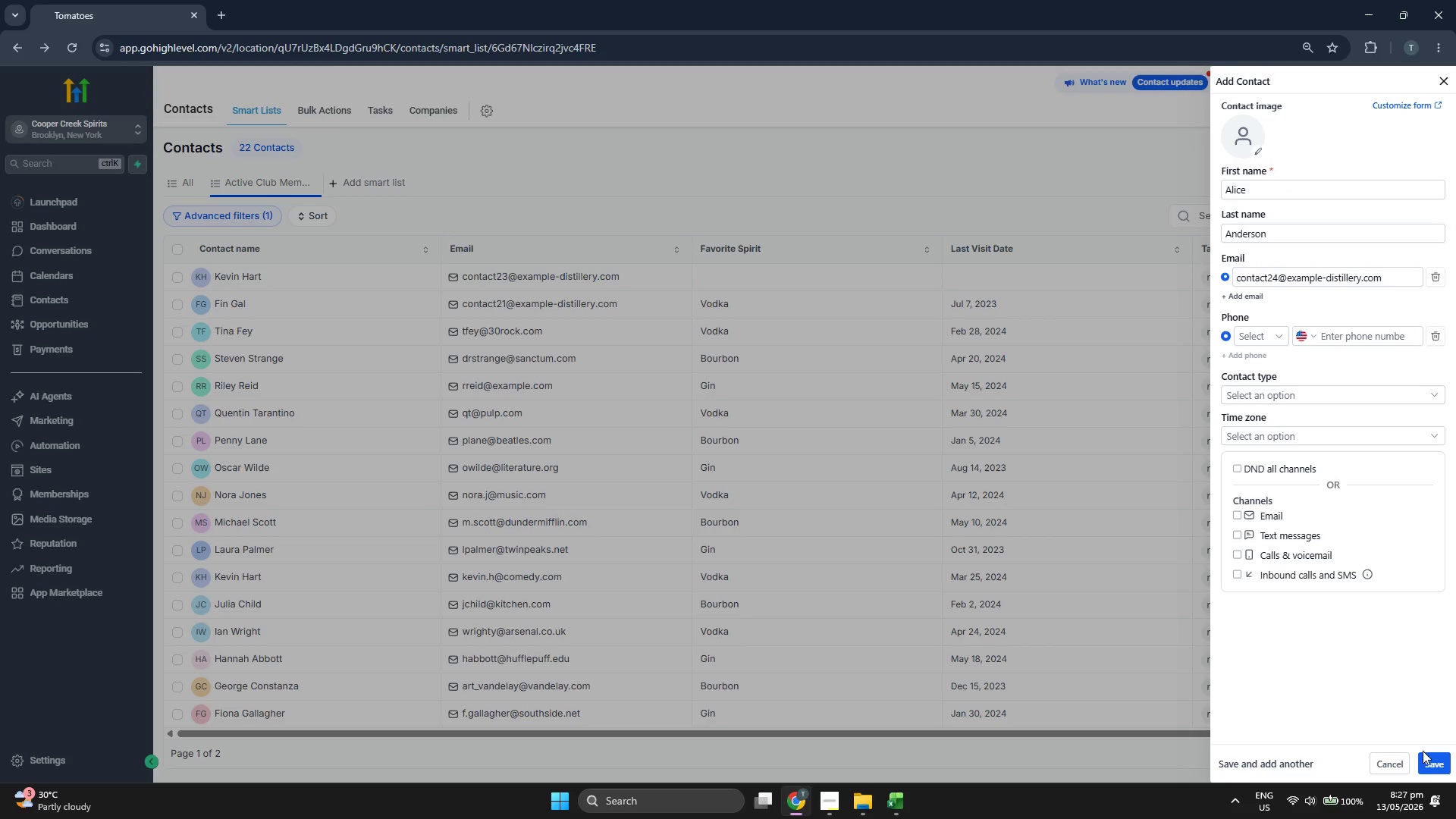 
left_click([1429, 764])
 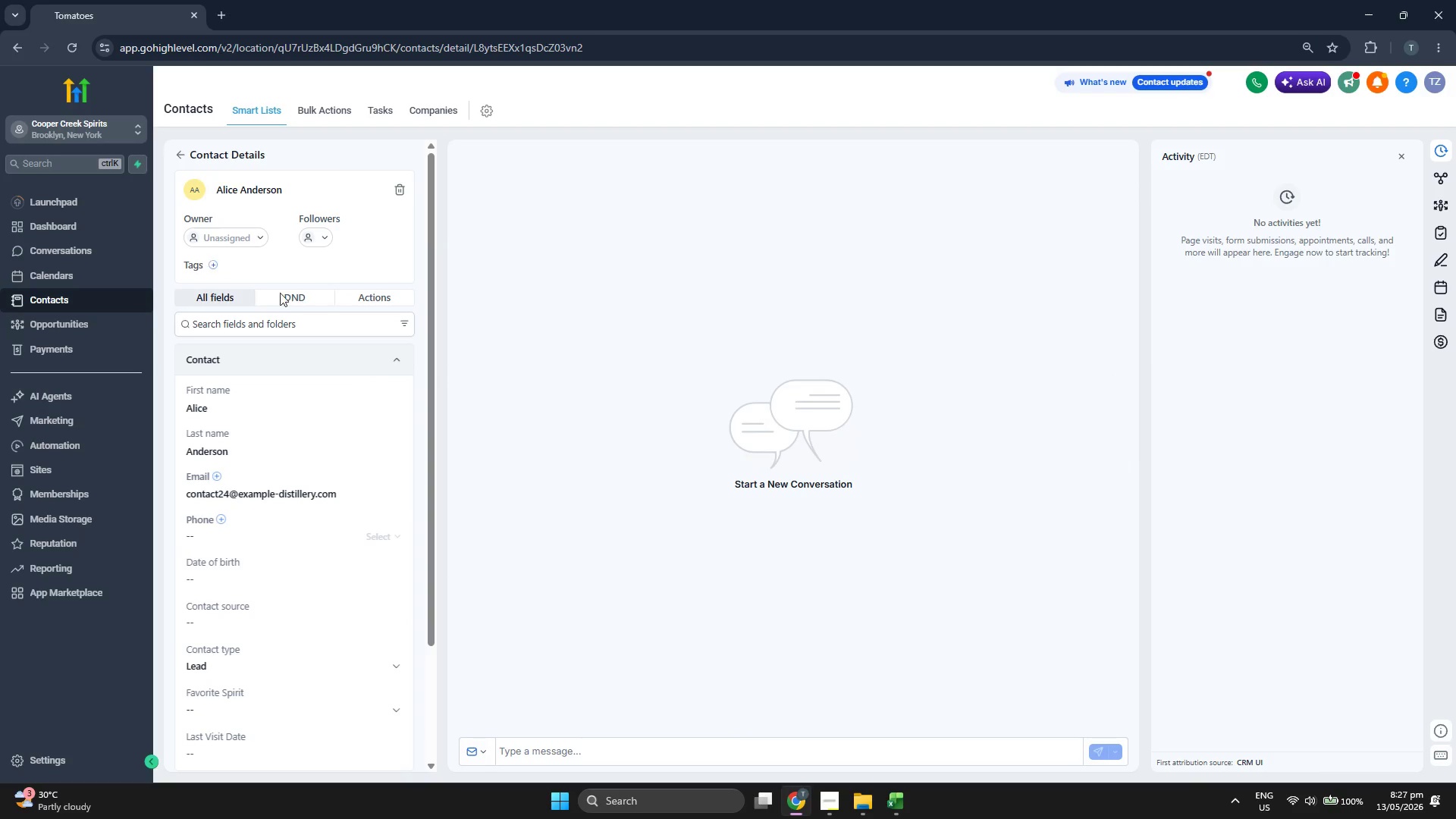 
left_click([212, 263])
 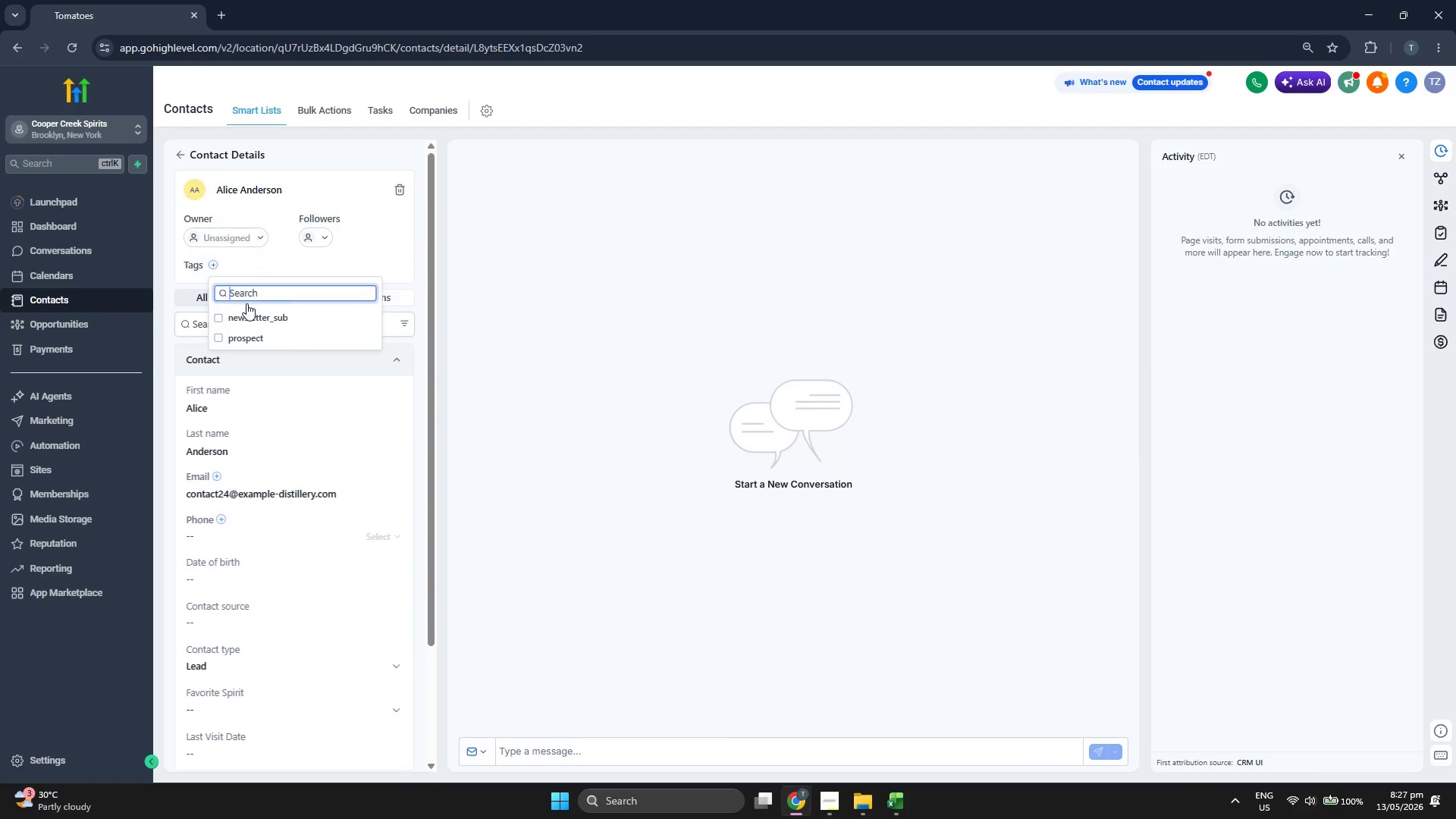 
left_click([249, 315])
 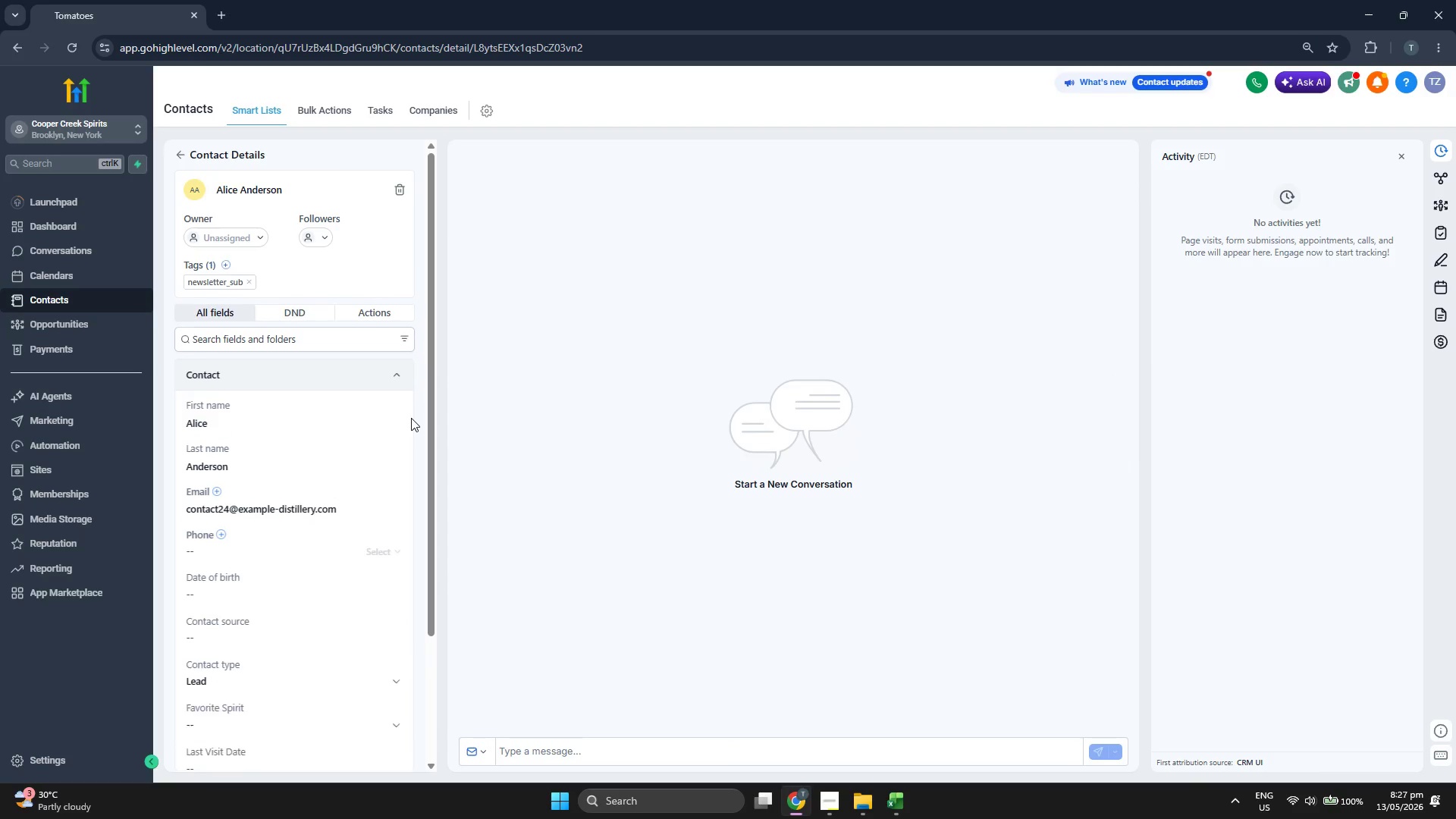 
scroll: coordinate [411, 419], scroll_direction: down, amount: 3.0
 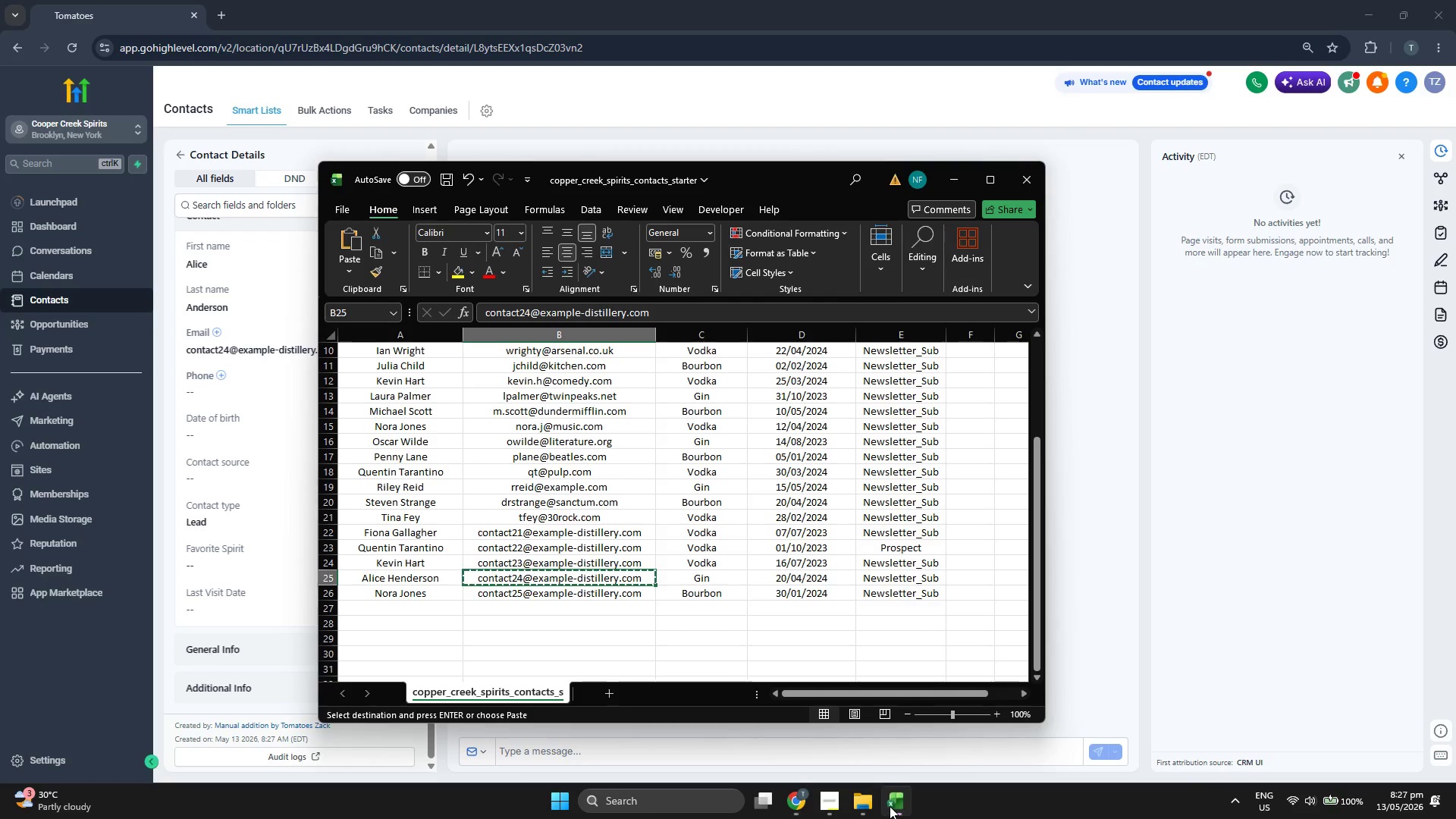 
left_click([890, 806])
 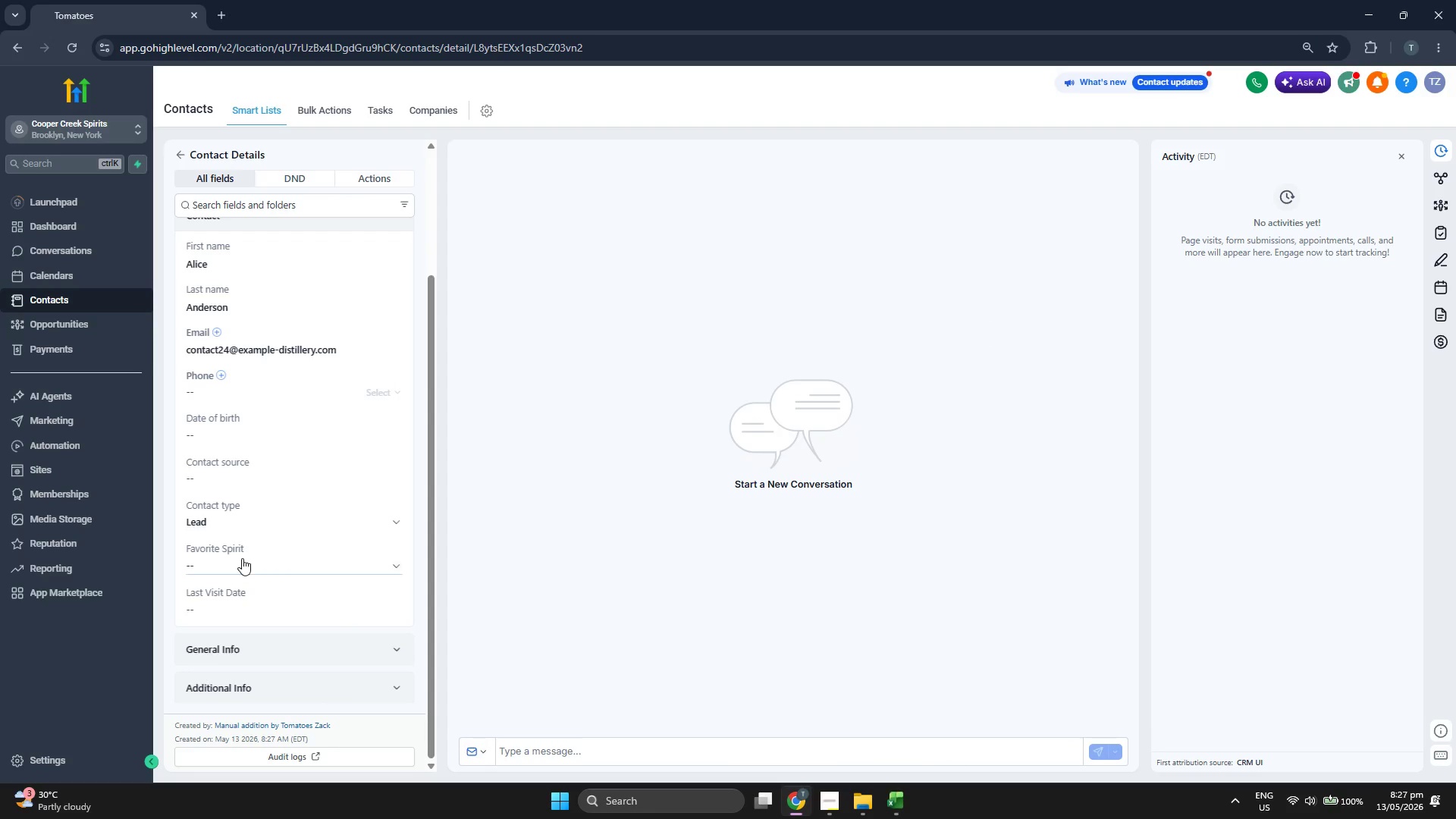 
left_click([247, 563])
 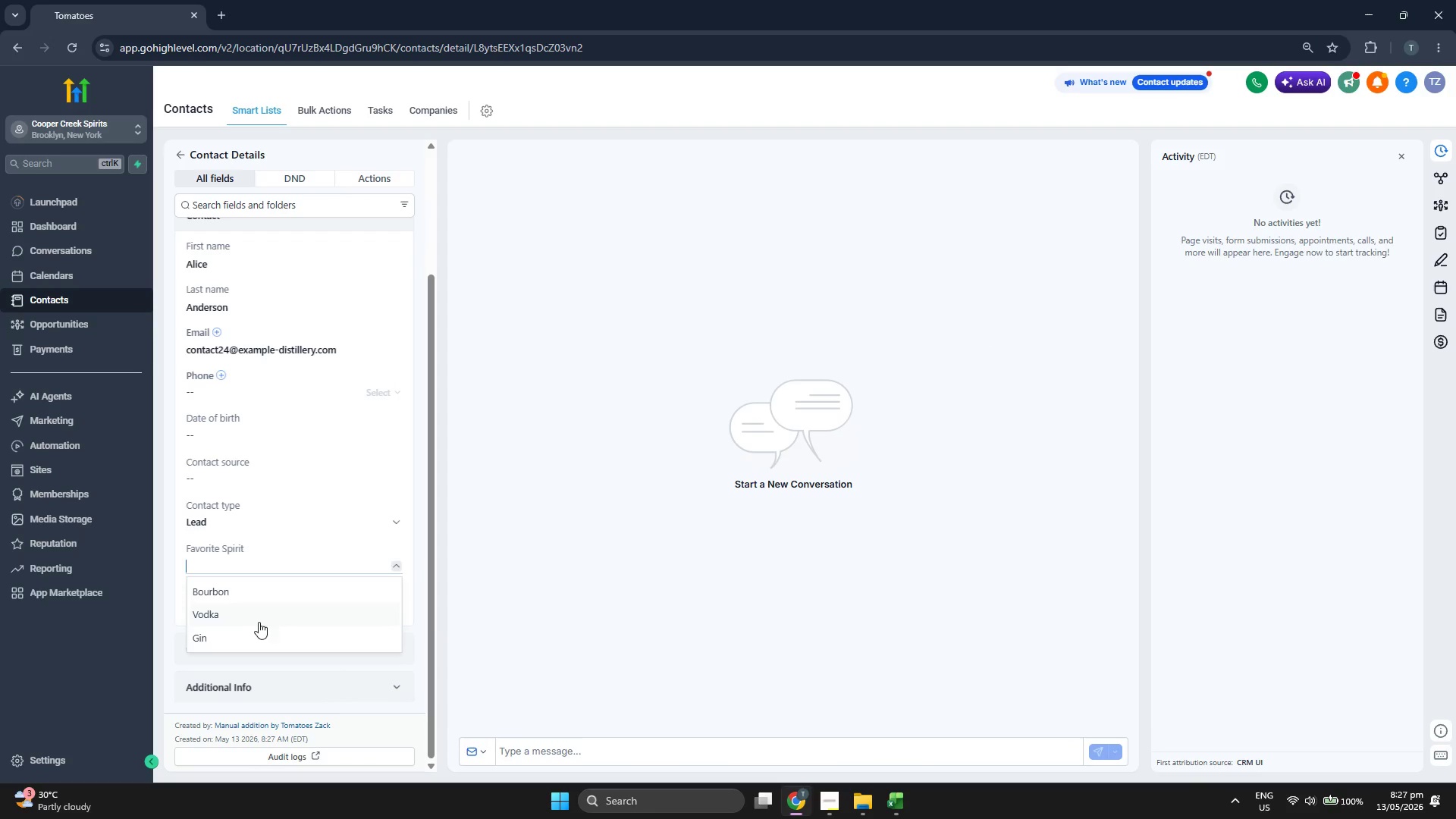 
left_click([258, 636])
 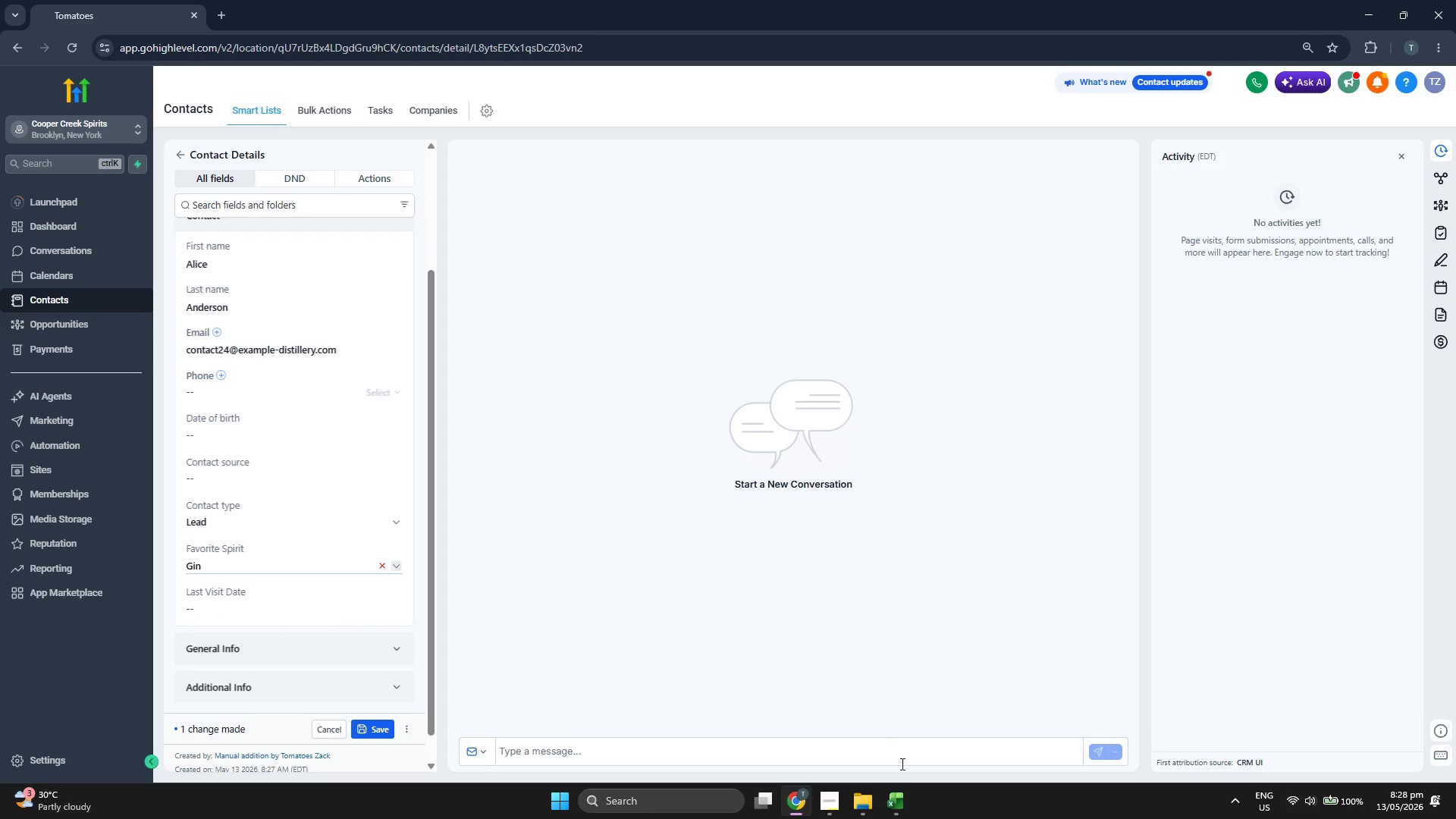 
left_click([901, 805])
 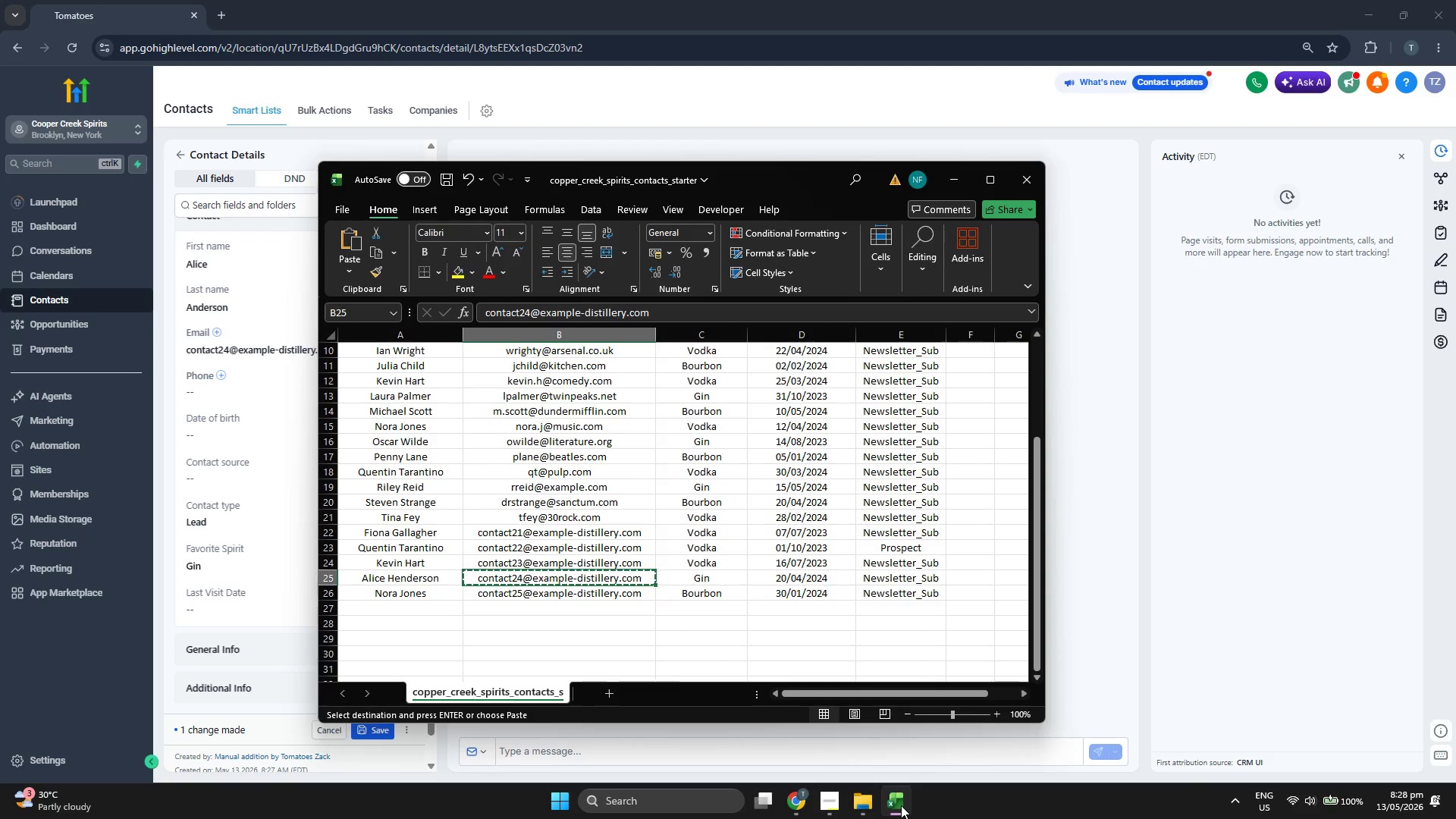 
left_click([901, 805])
 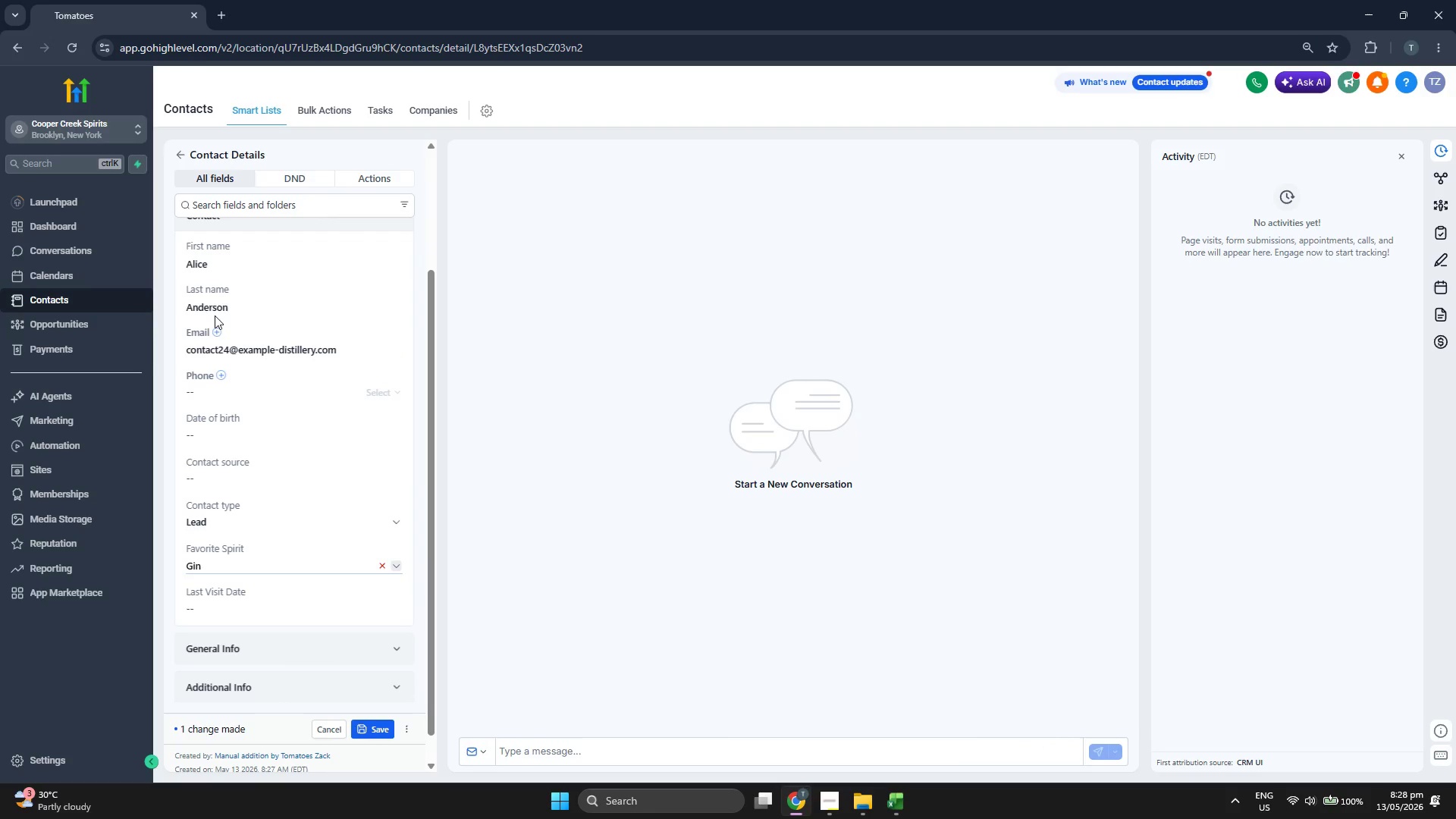 
scroll: coordinate [246, 309], scroll_direction: up, amount: 1.0
 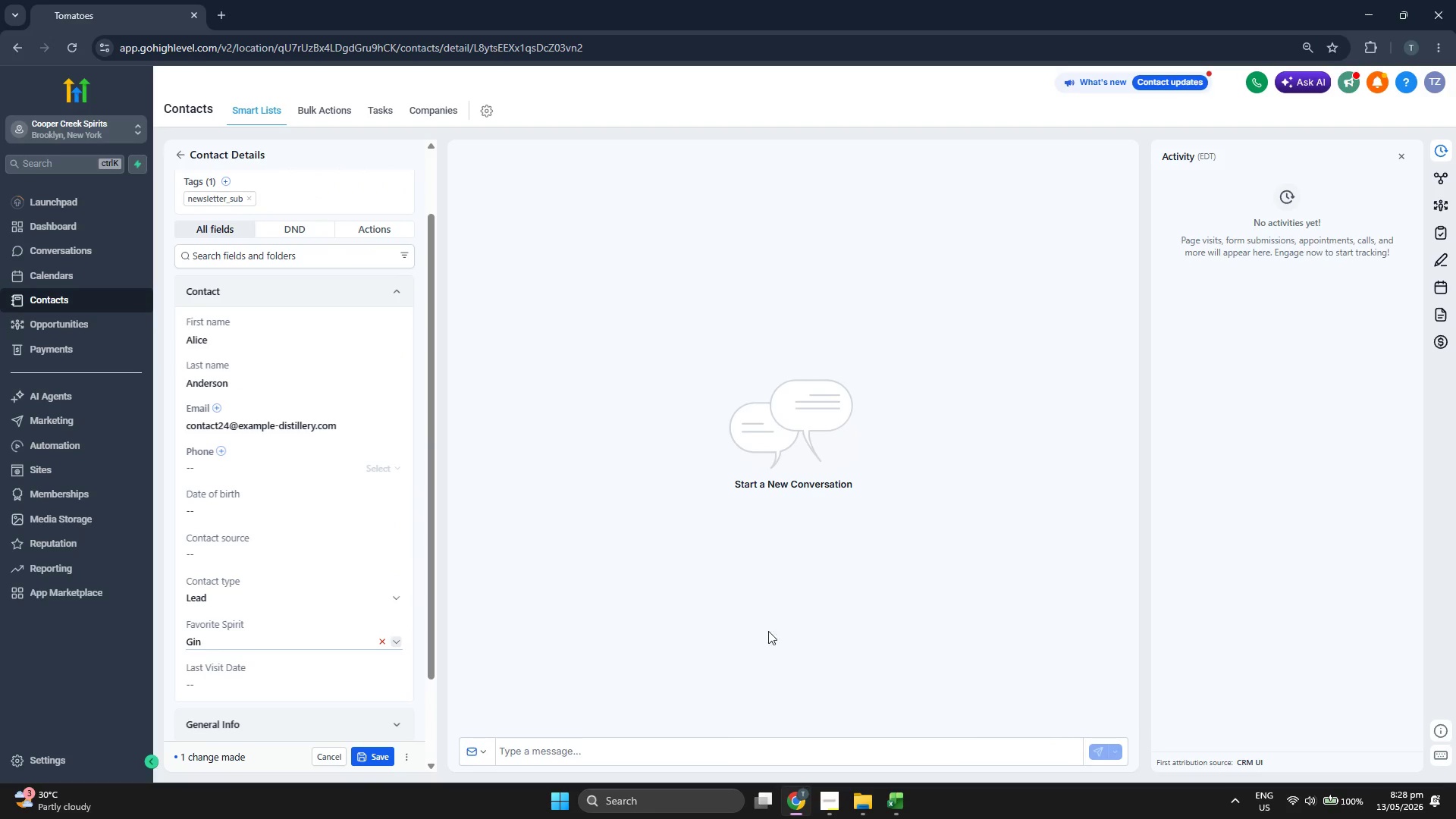 
left_click([324, 688])
 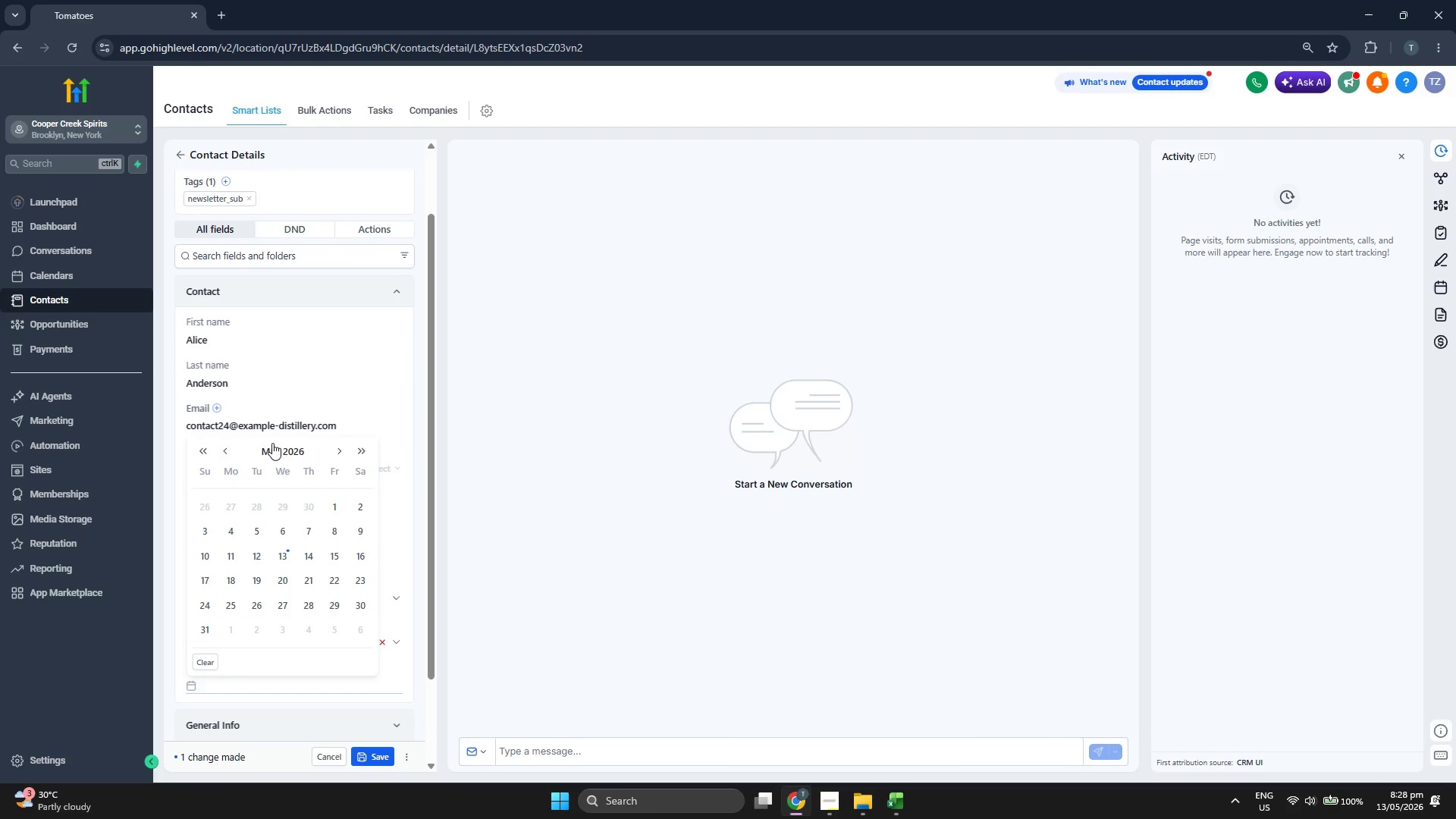 
left_click([277, 451])
 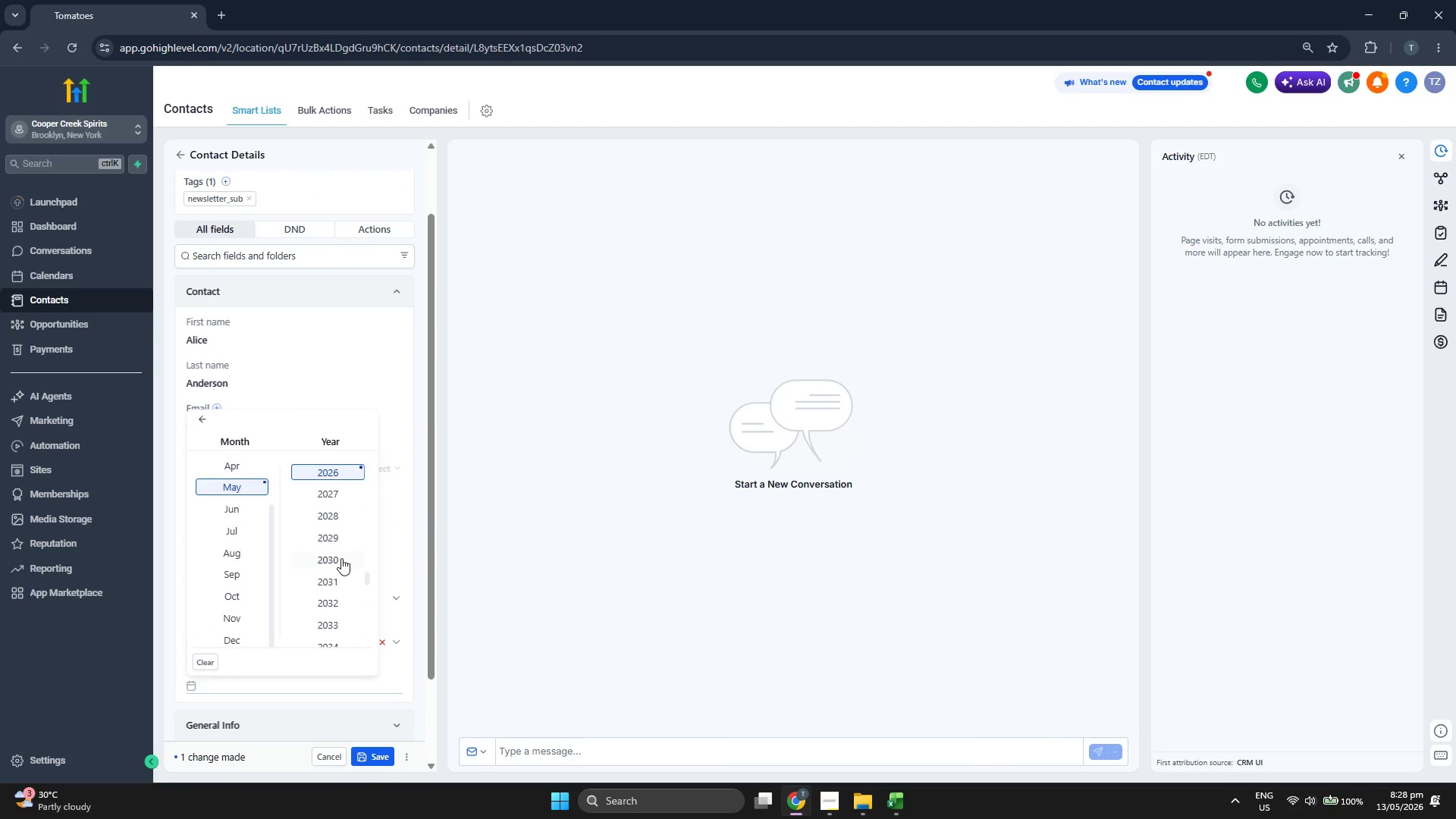 
scroll: coordinate [341, 559], scroll_direction: up, amount: 1.0
 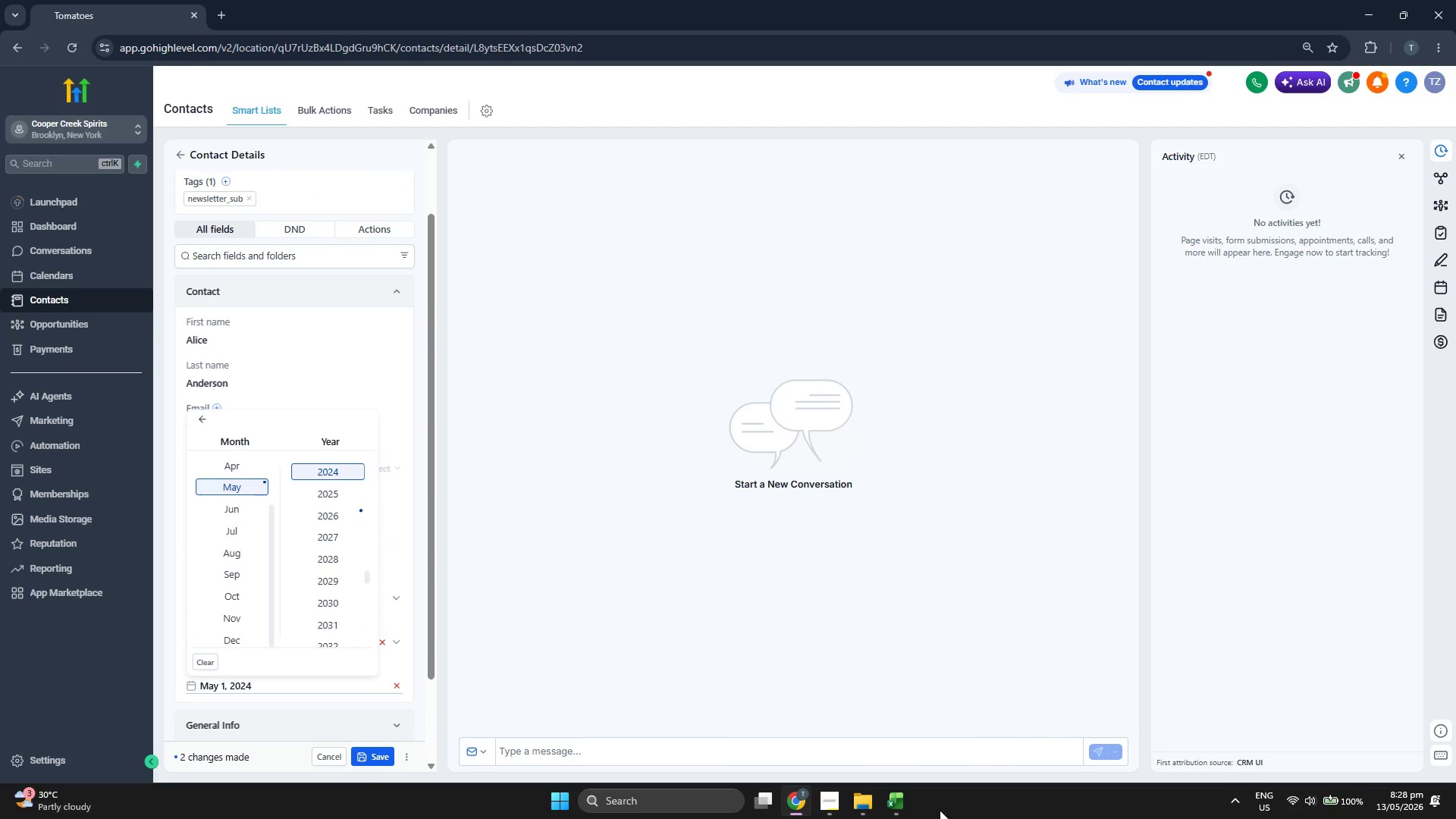 
left_click([906, 806])
 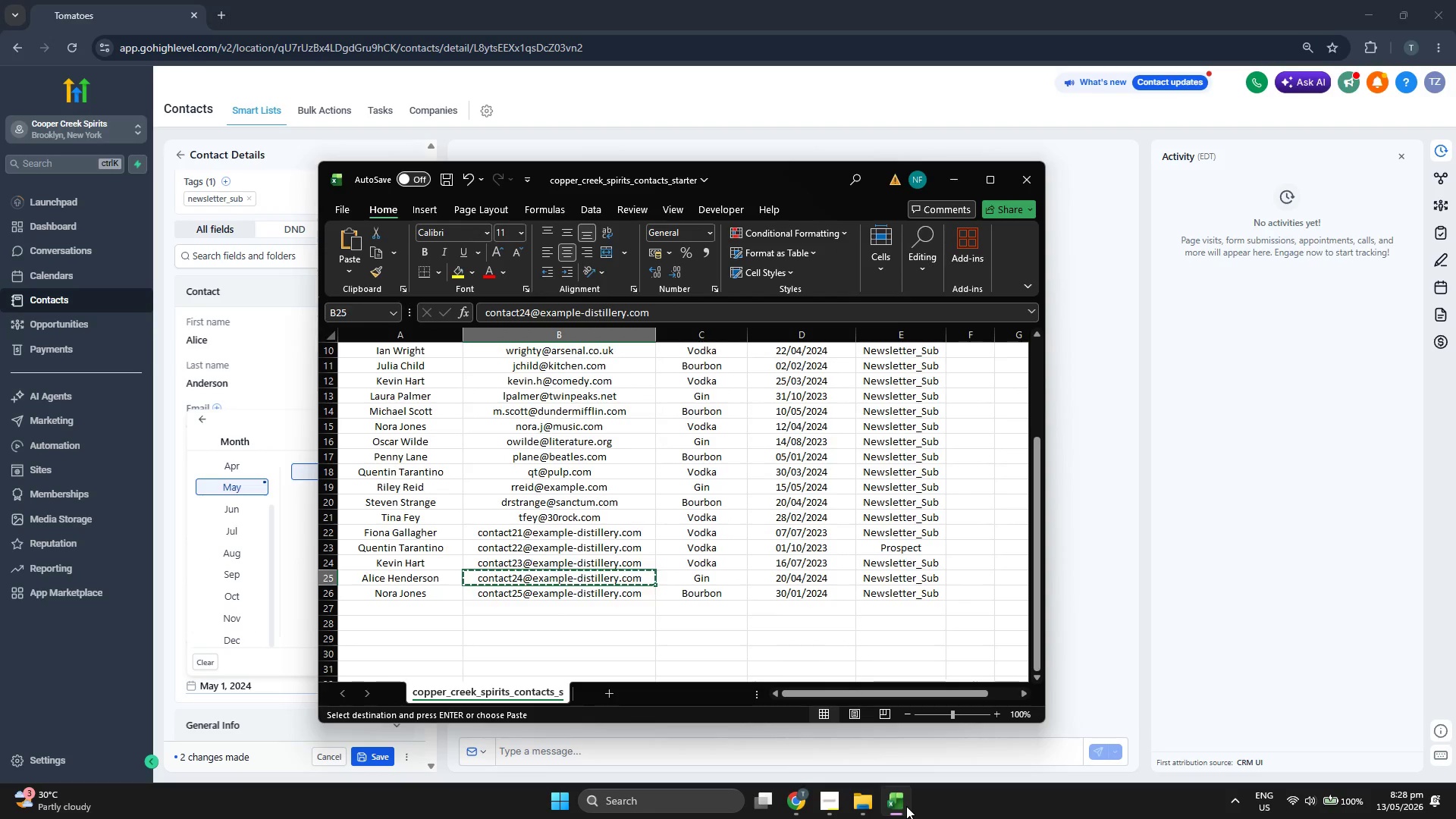 
left_click([906, 806])
 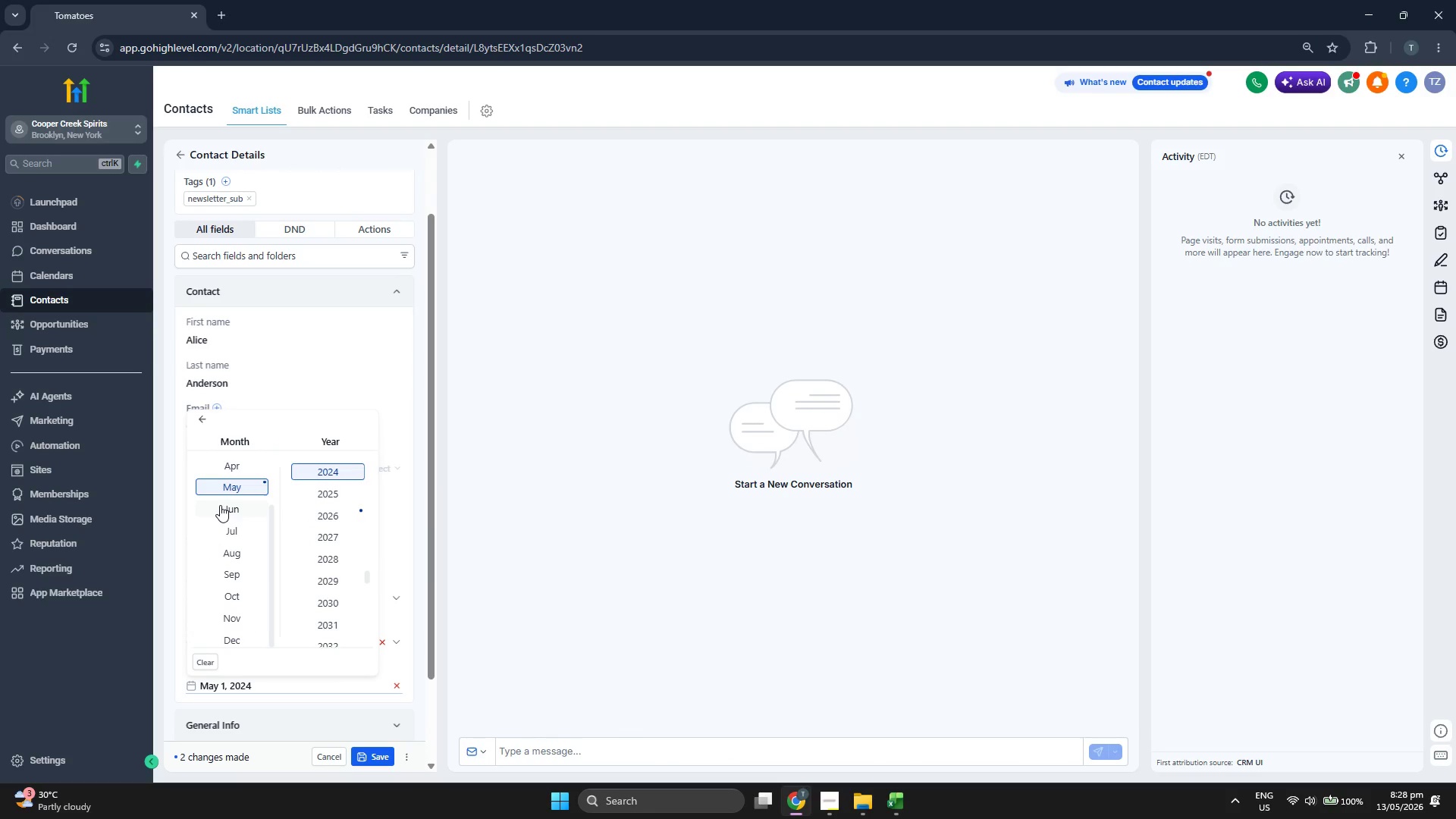 
scroll: coordinate [237, 519], scroll_direction: up, amount: 1.0
 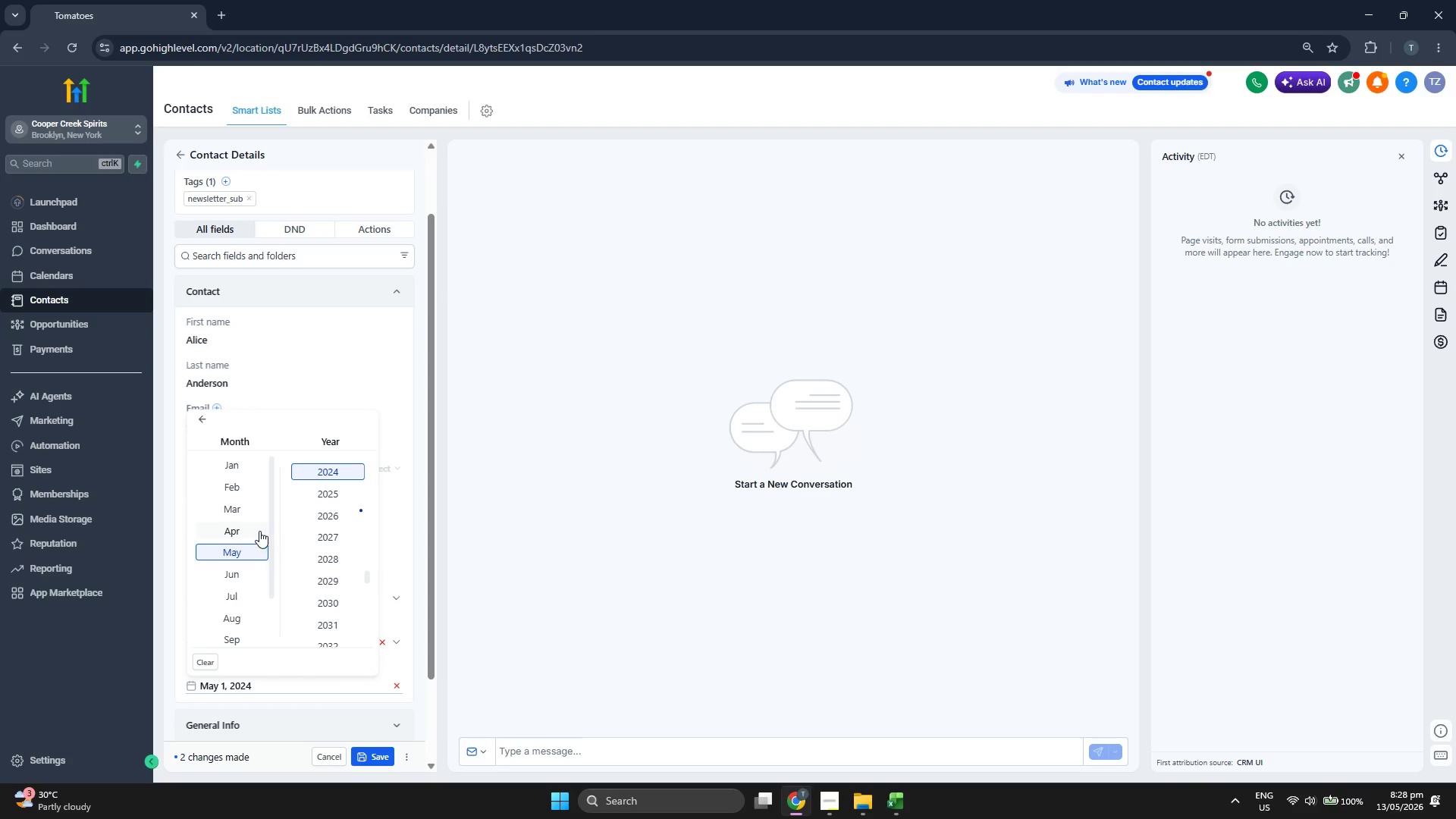 
left_click([255, 528])
 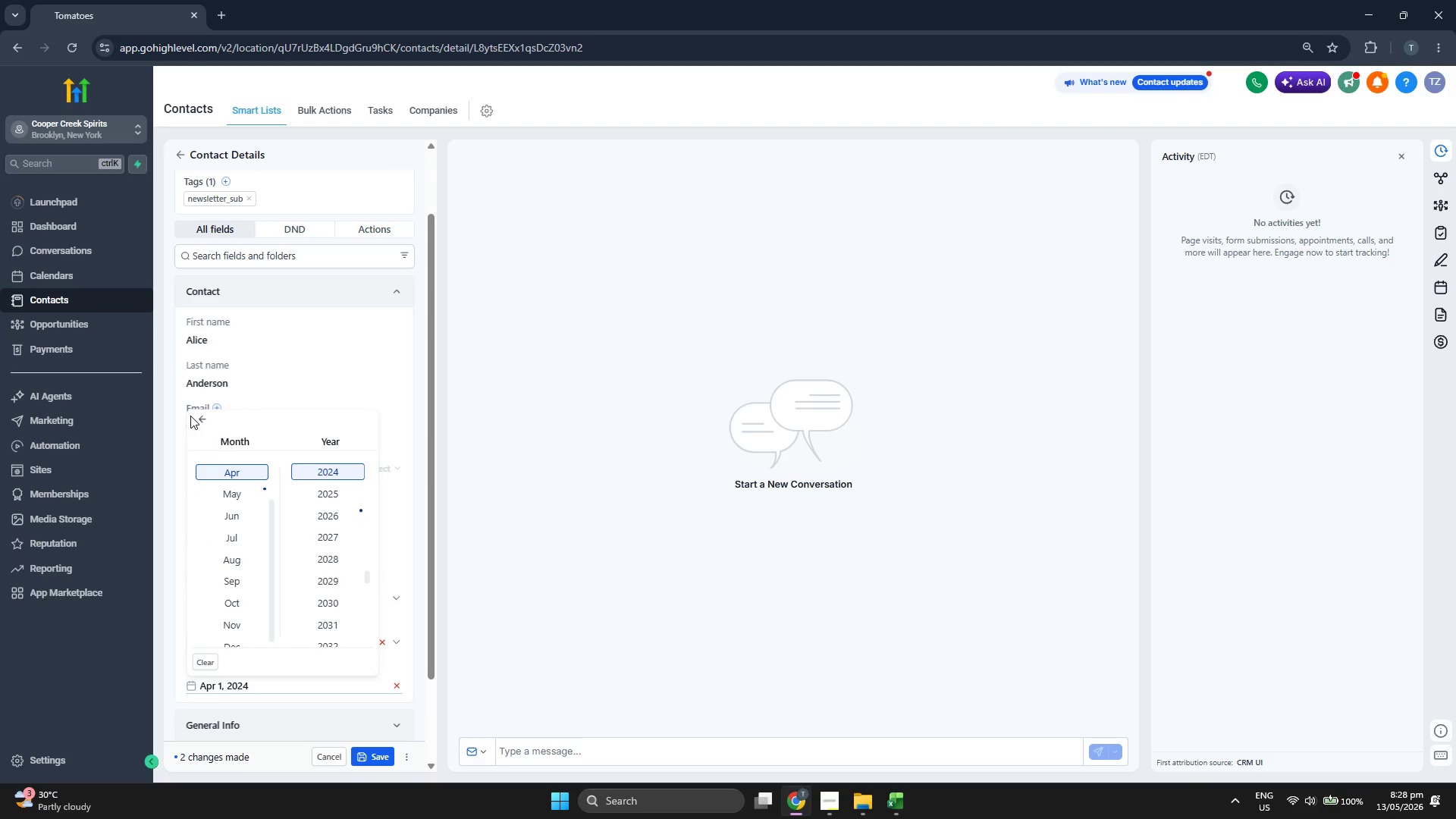 
double_click([198, 418])
 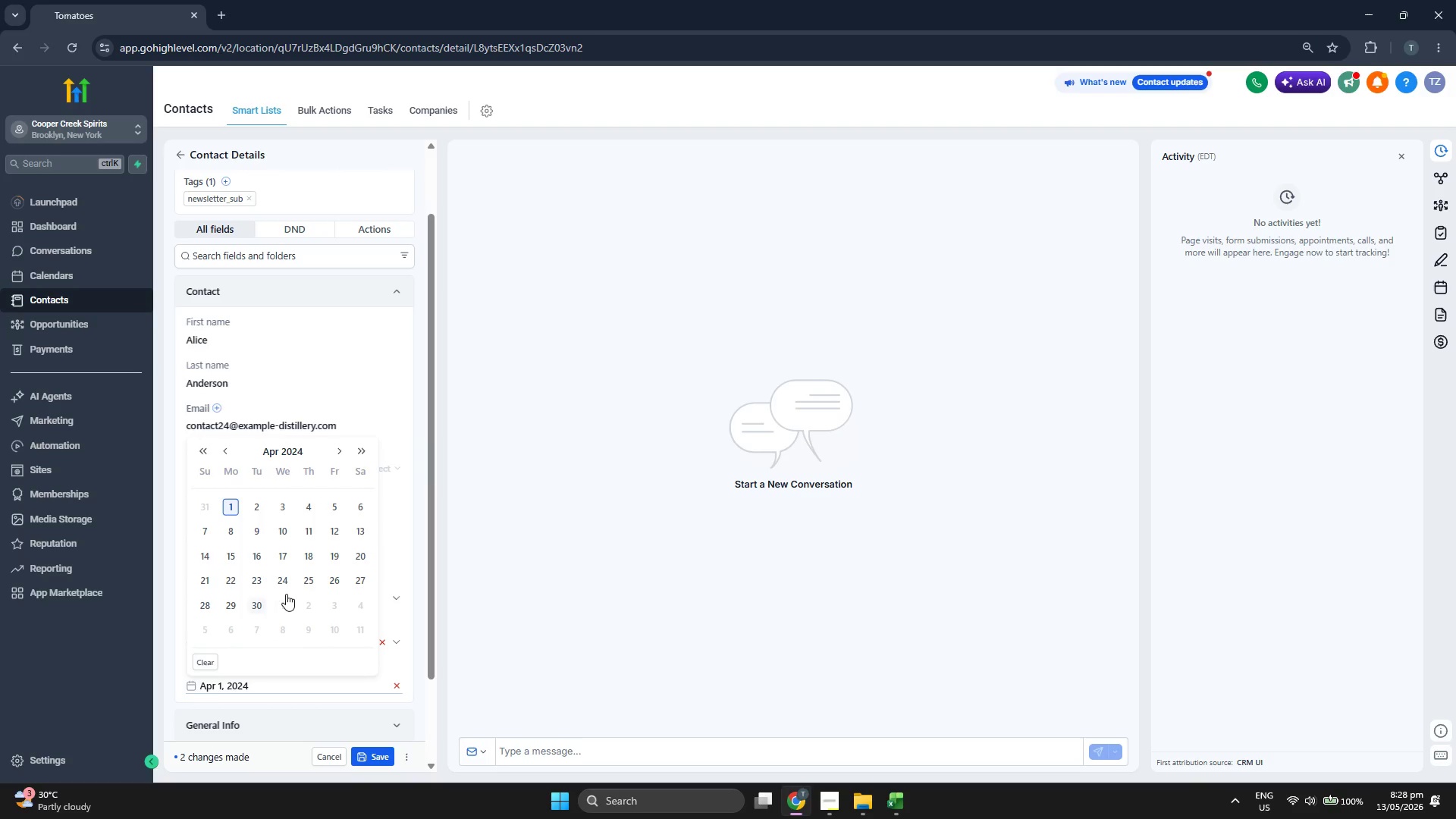 
left_click([291, 578])
 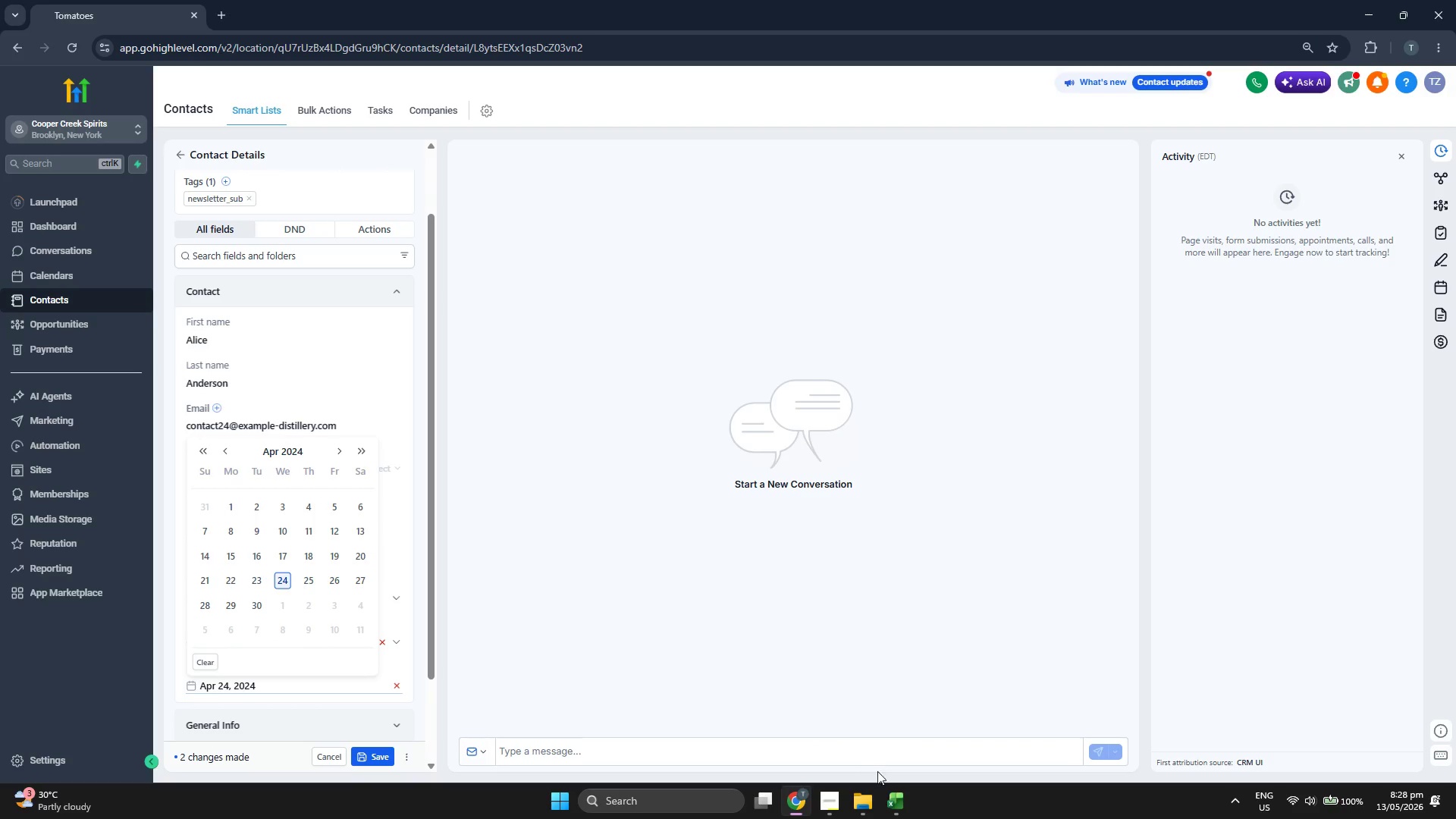 
left_click([886, 789])
 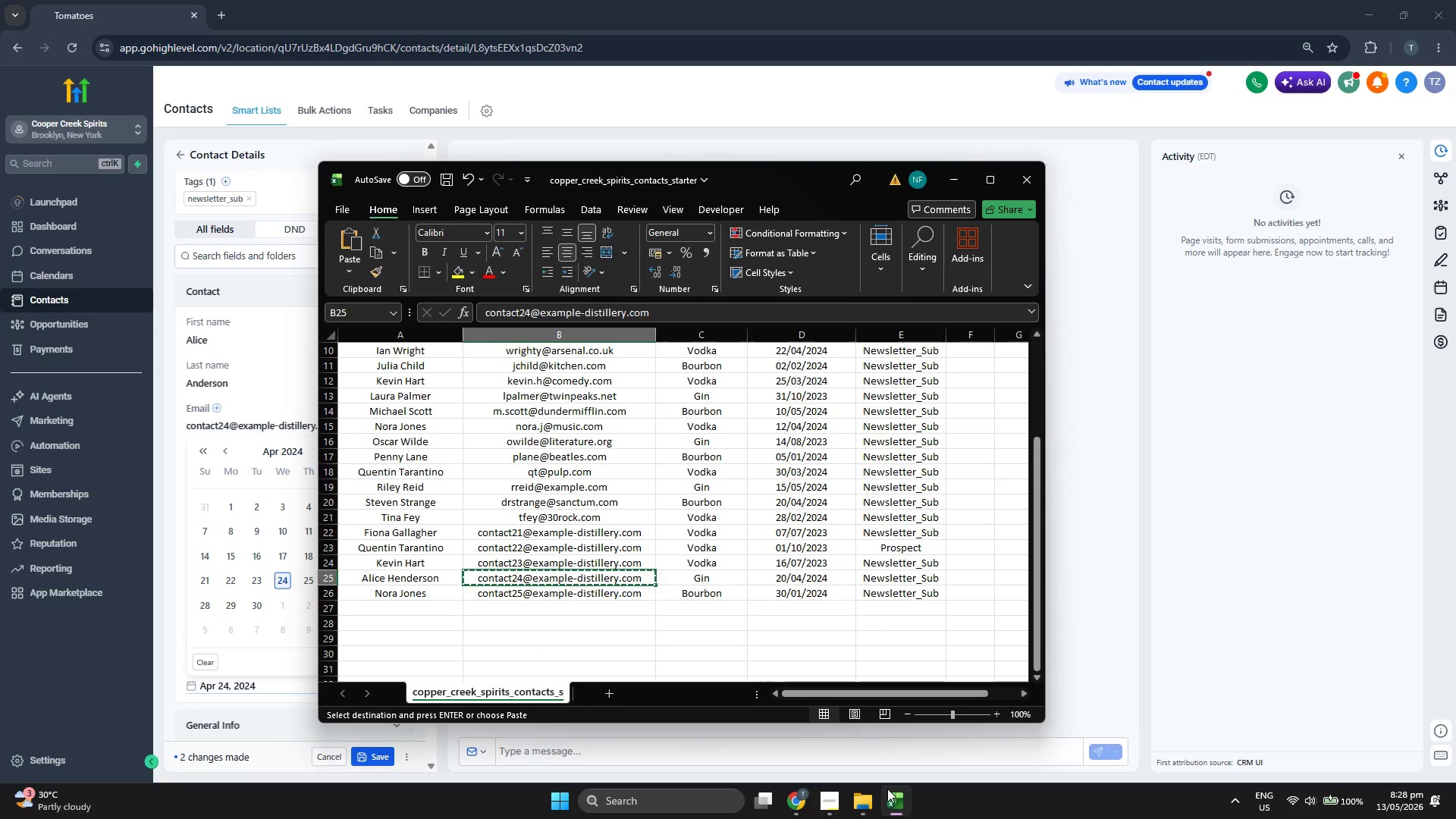 
left_click([886, 787])
 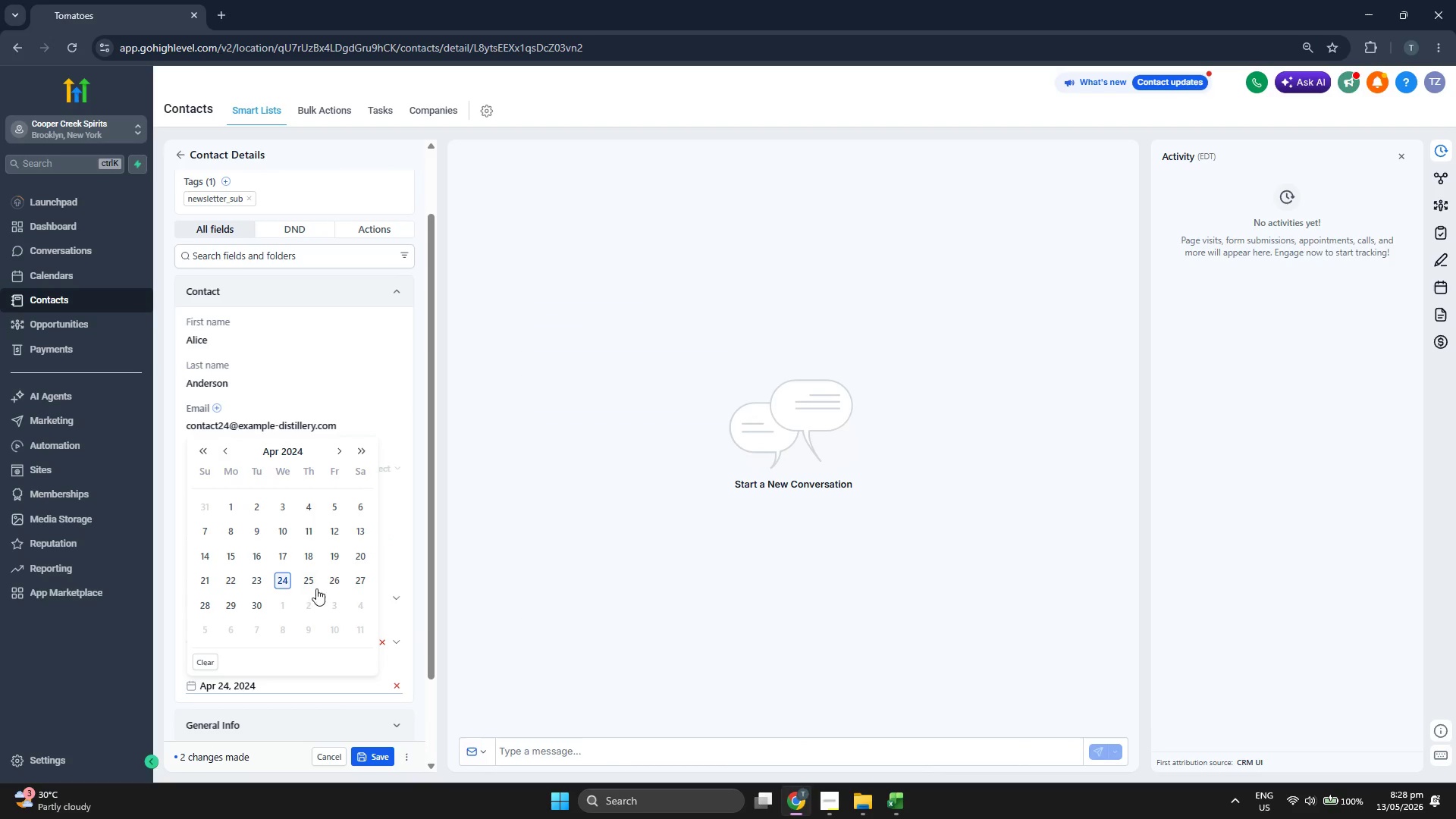 
left_click([359, 557])
 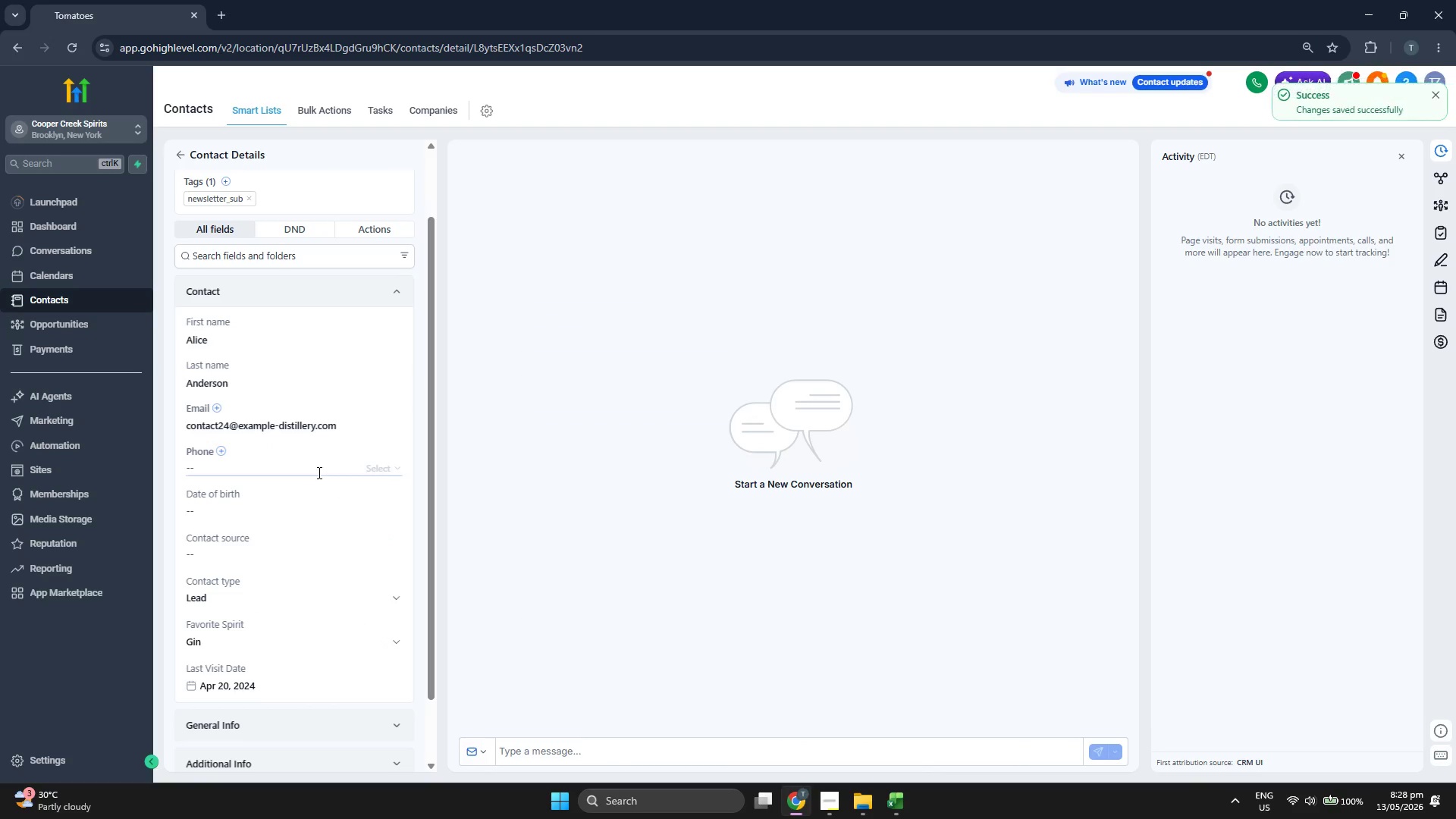 
scroll: coordinate [281, 309], scroll_direction: up, amount: 1.0
 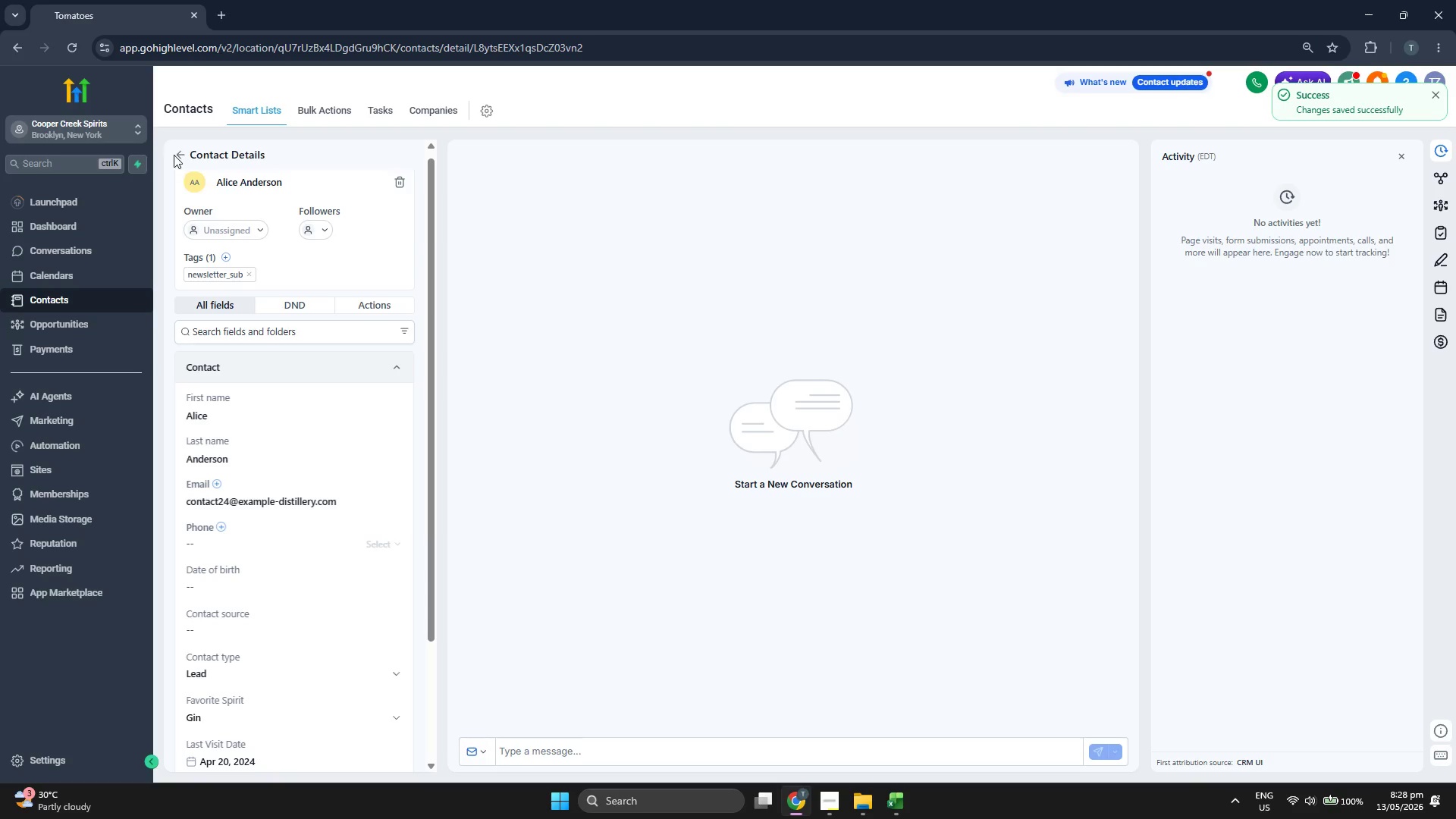 
double_click([174, 155])
 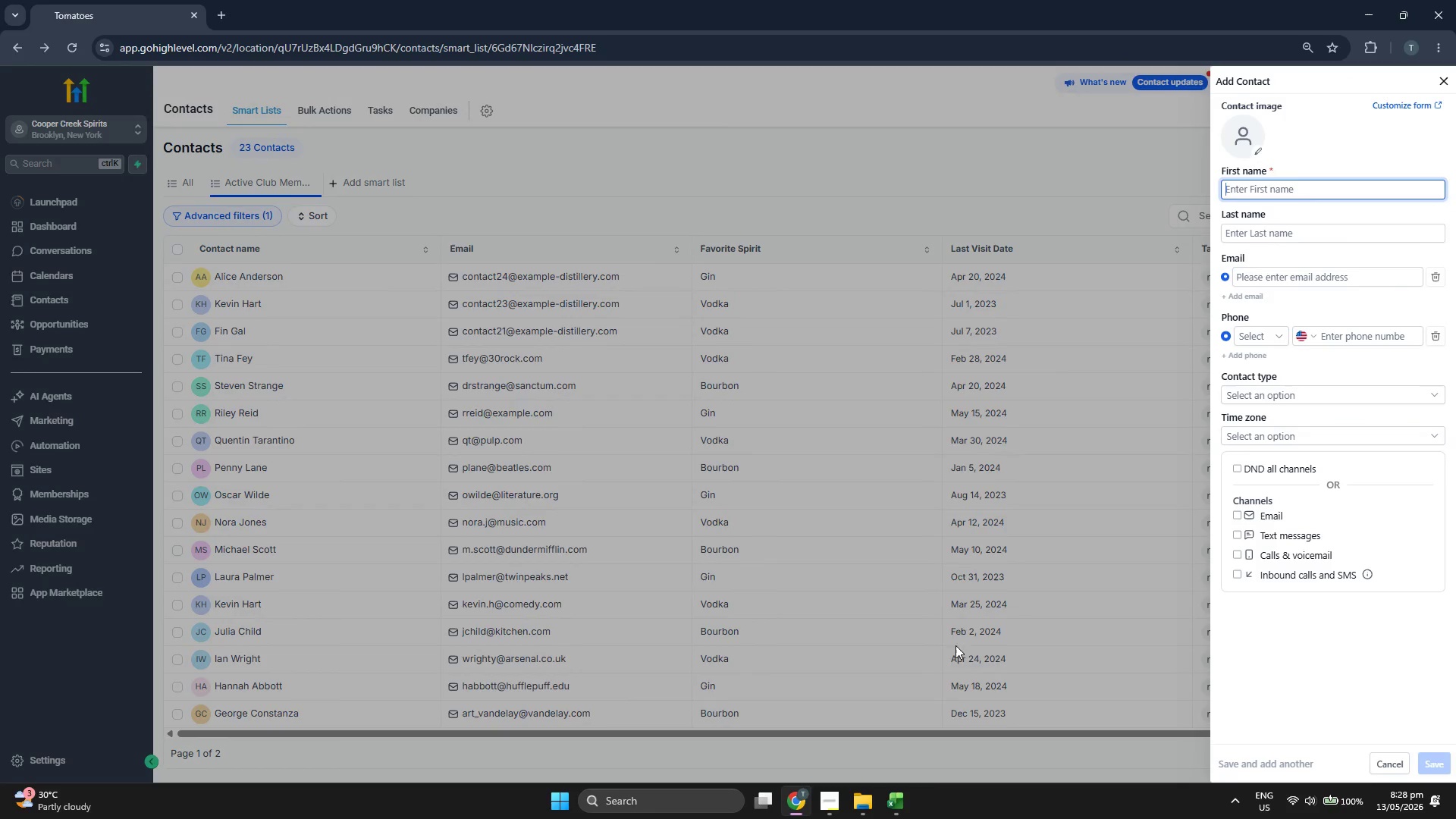 
wait(7.84)
 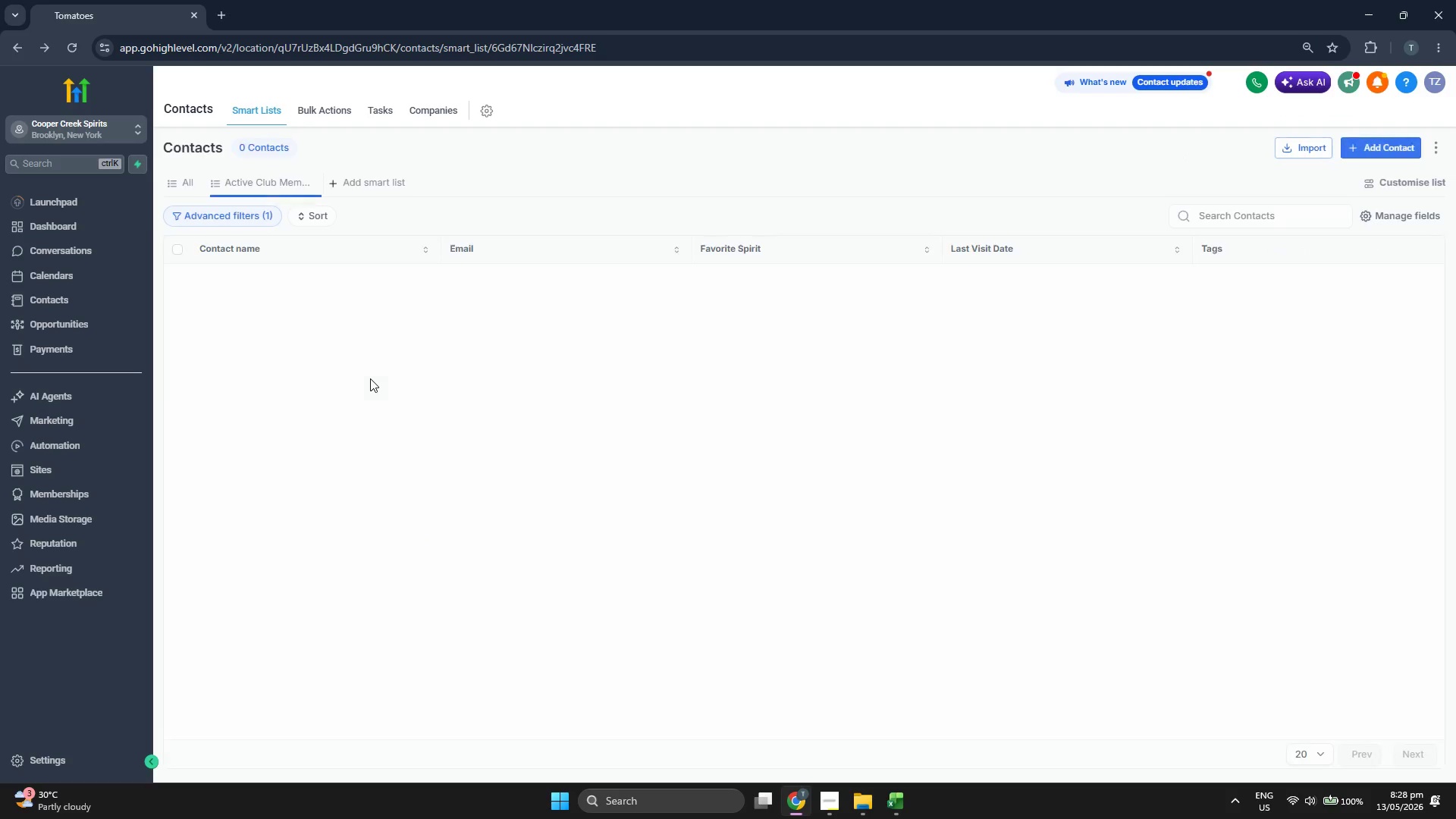 
key(ArrowDown)
 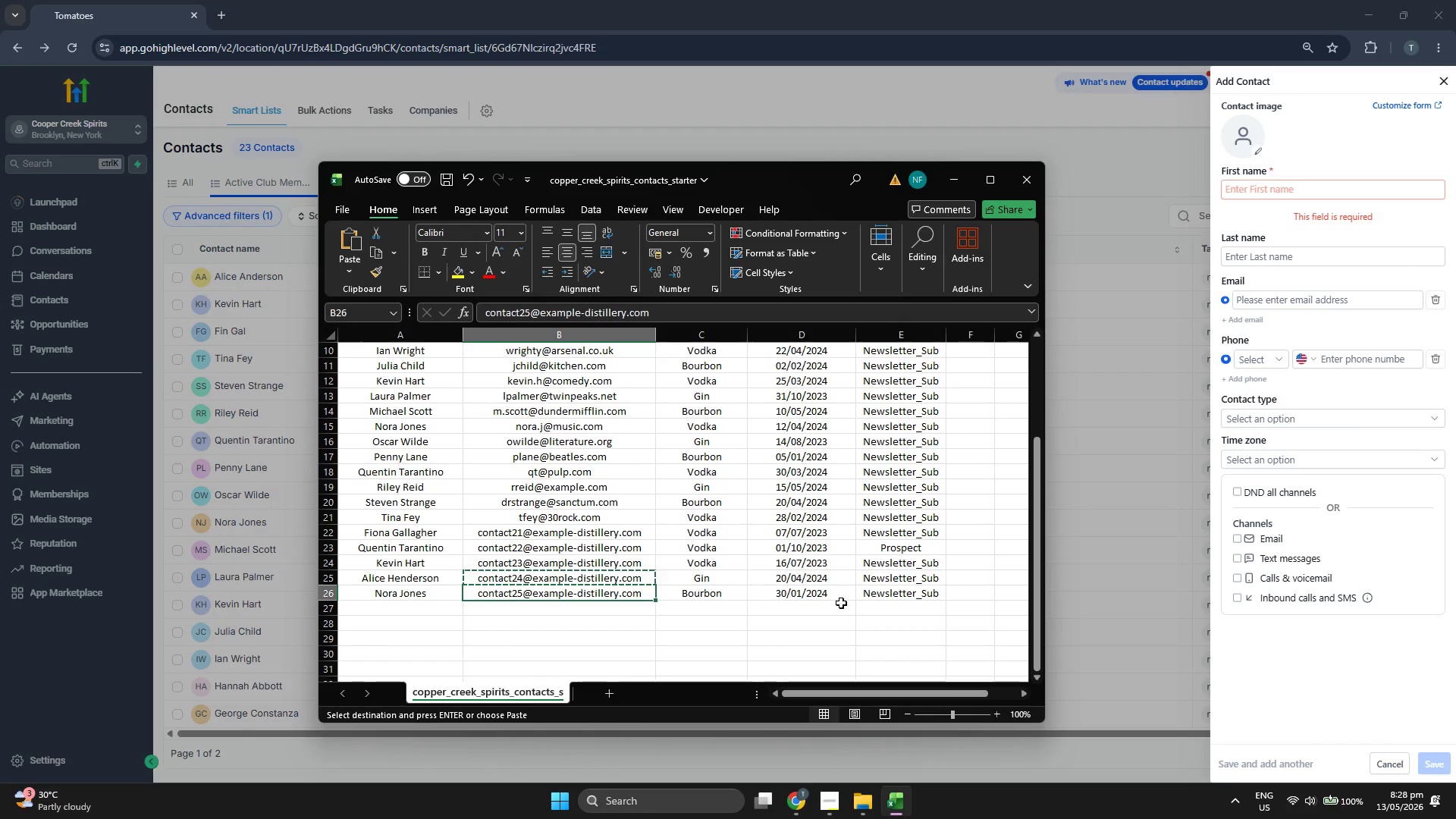 
key(Control+ControlLeft)
 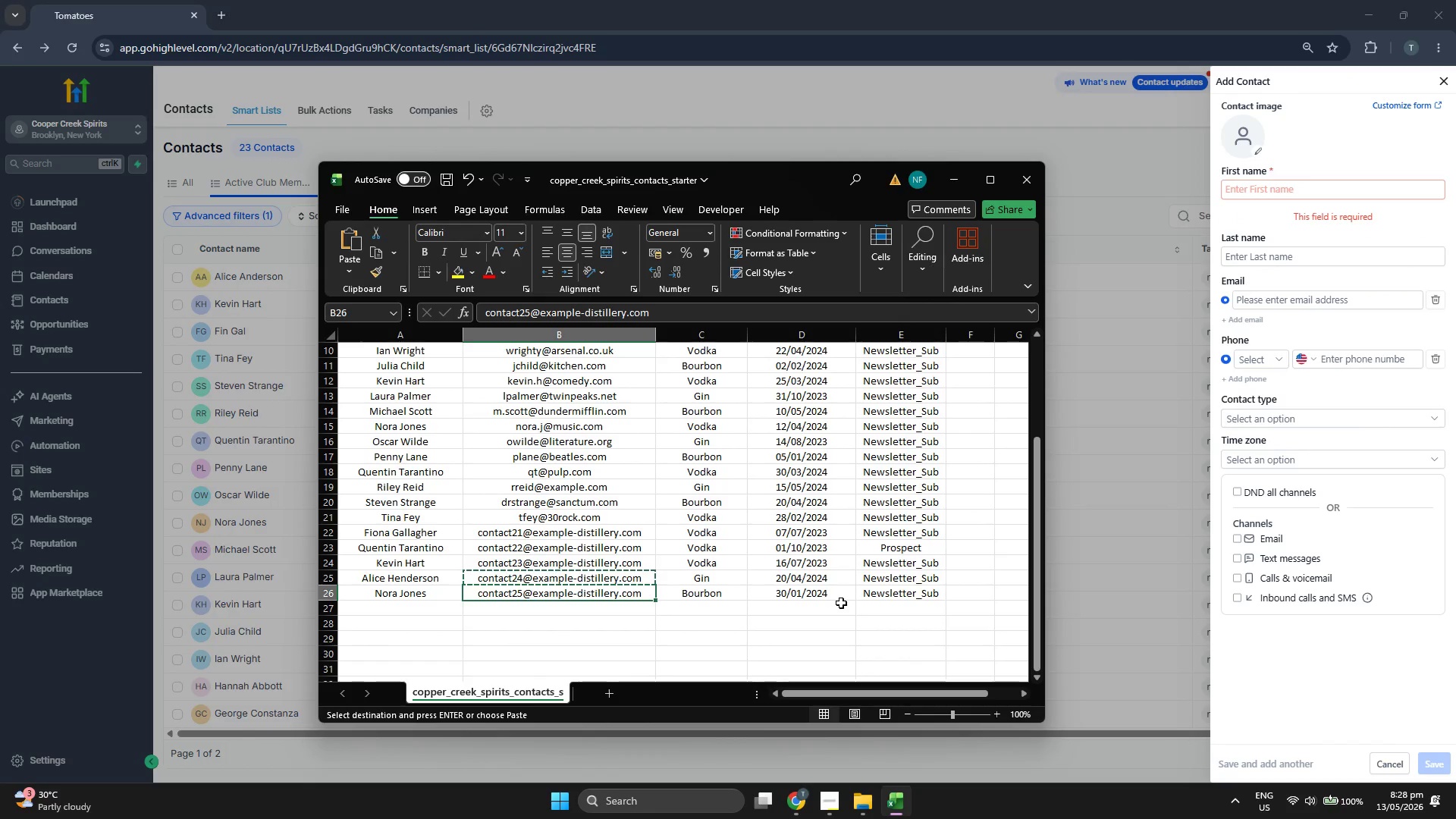 
key(Control+C)
 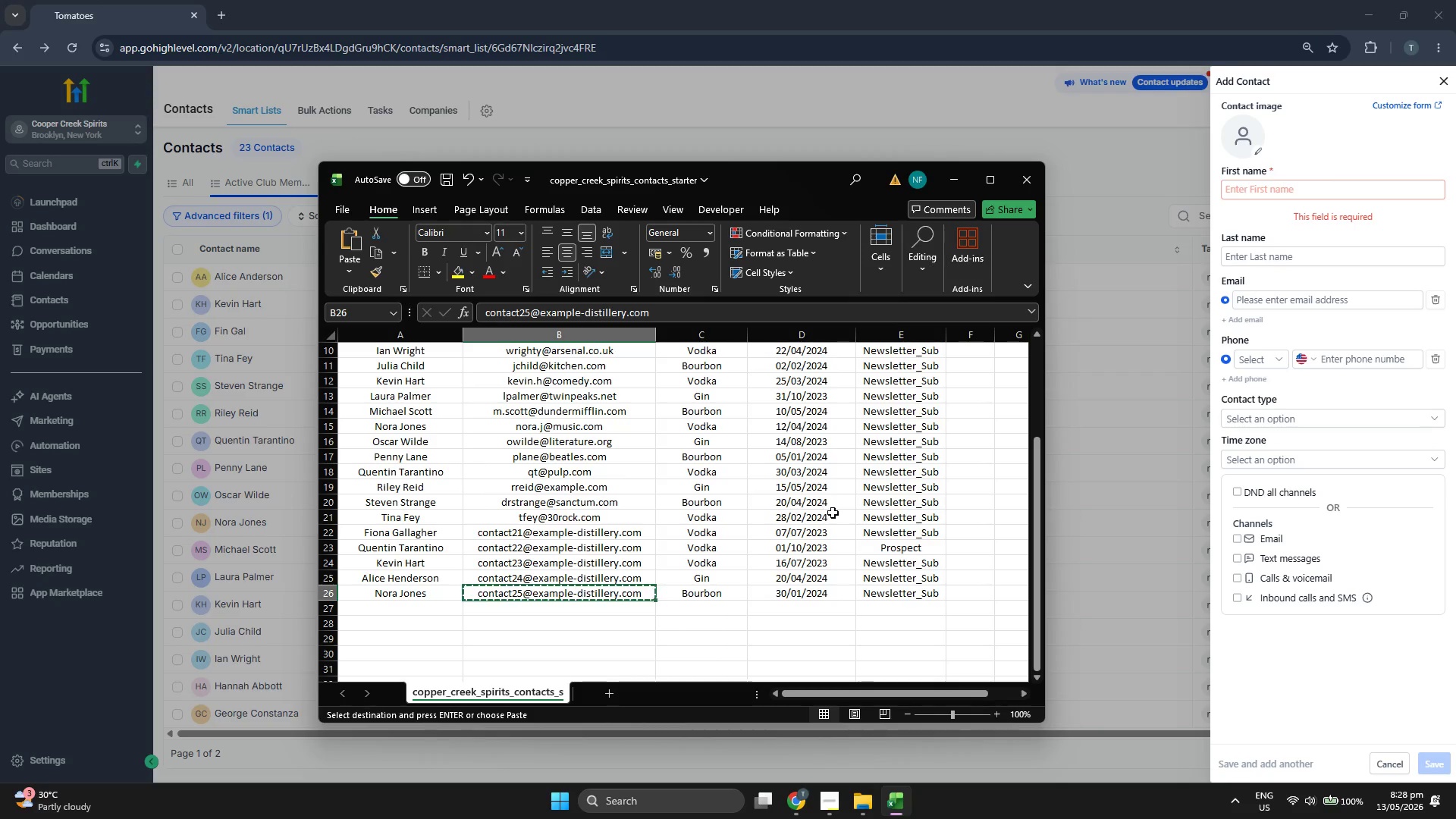 
left_click([1130, 162])
 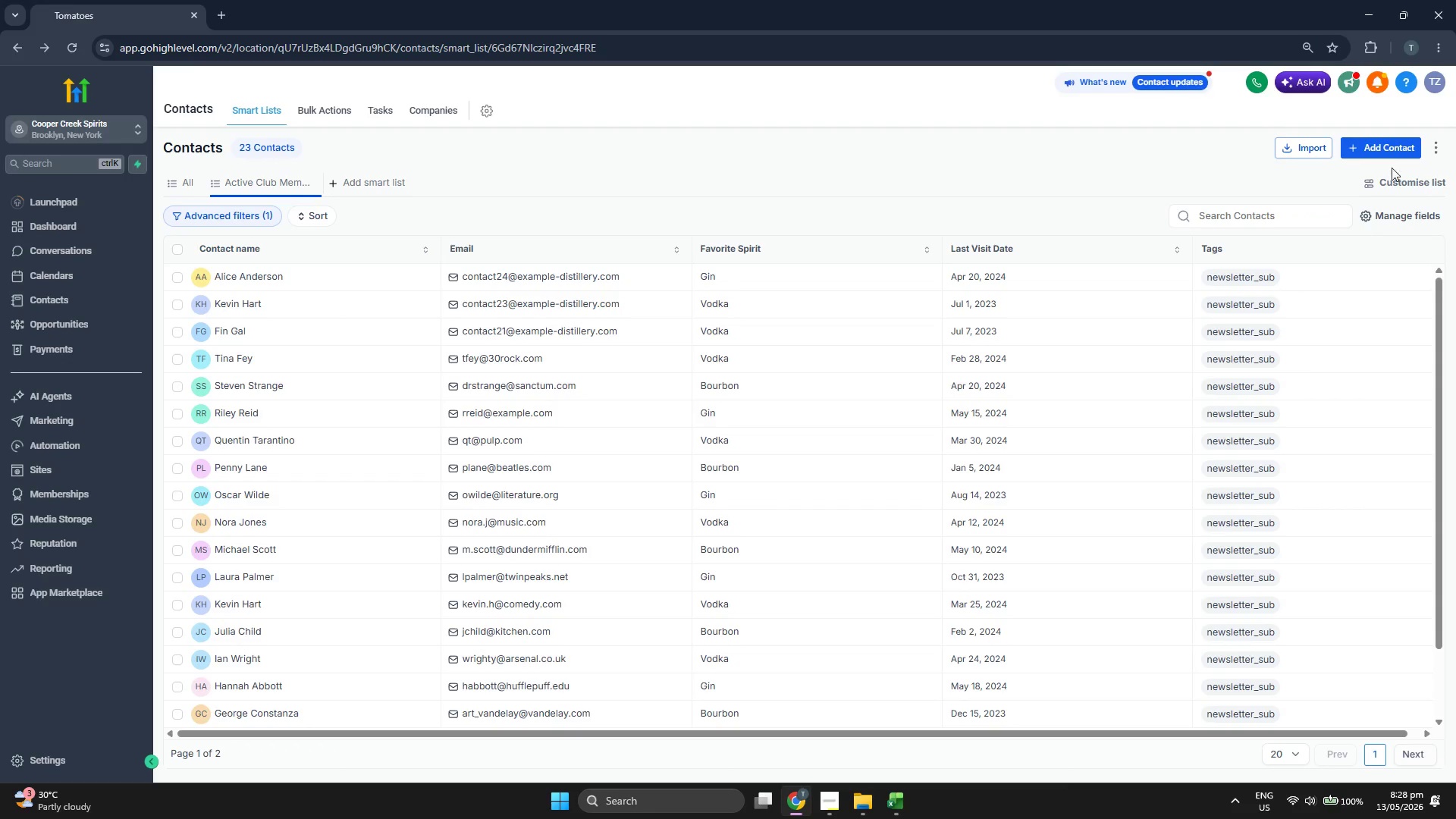 
left_click([1395, 149])
 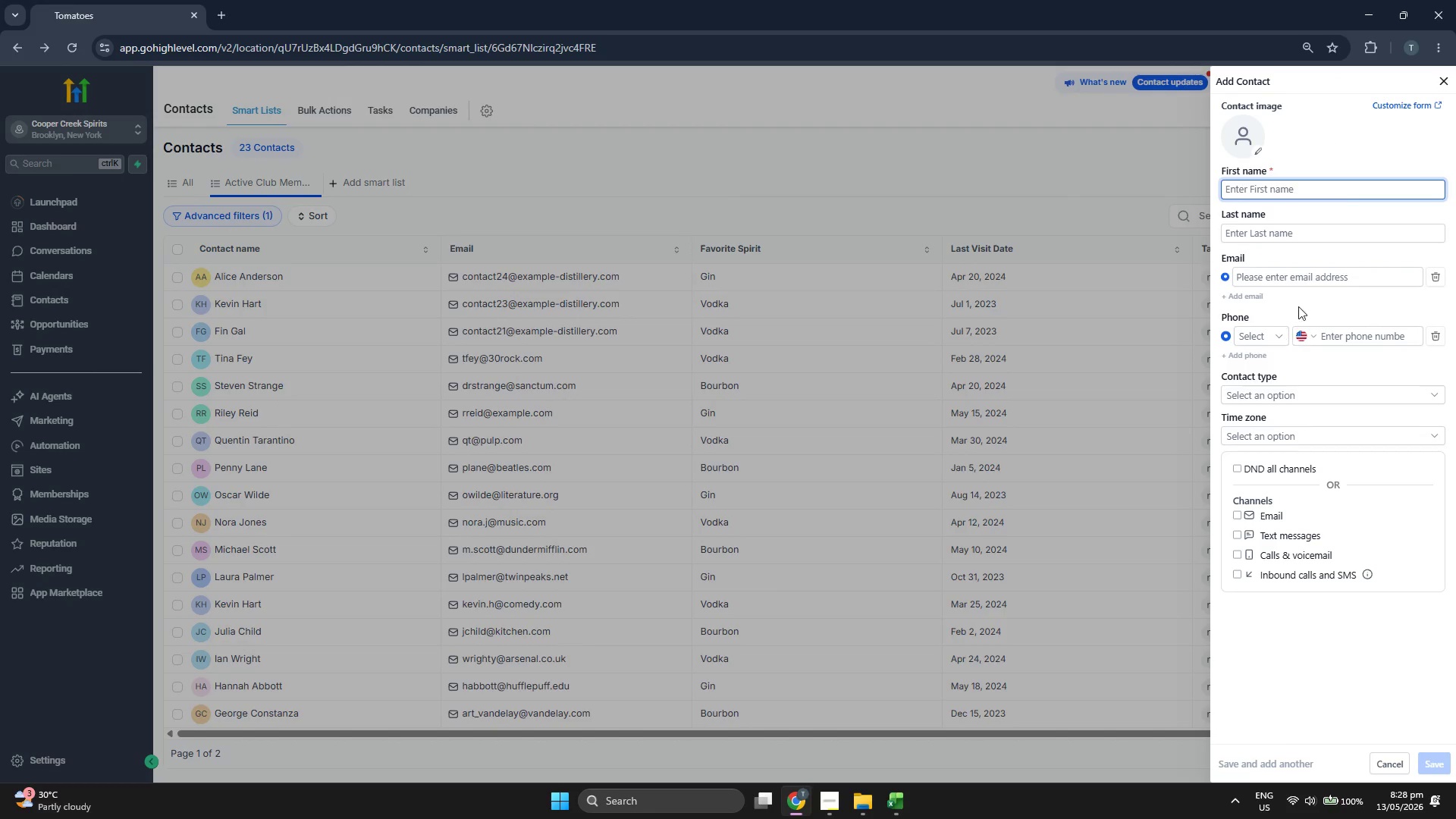 
left_click([1301, 279])
 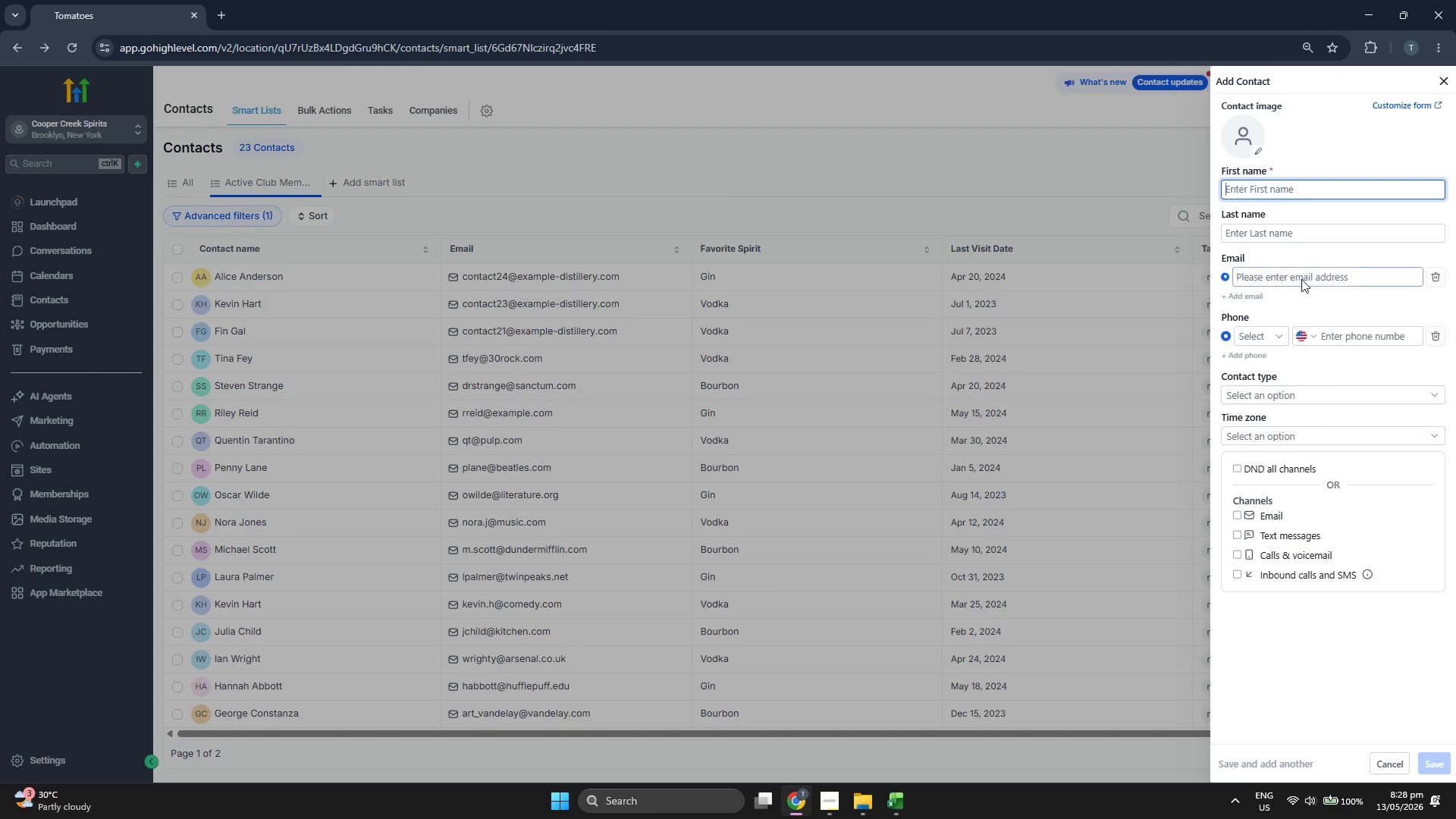 
key(Control+V)
 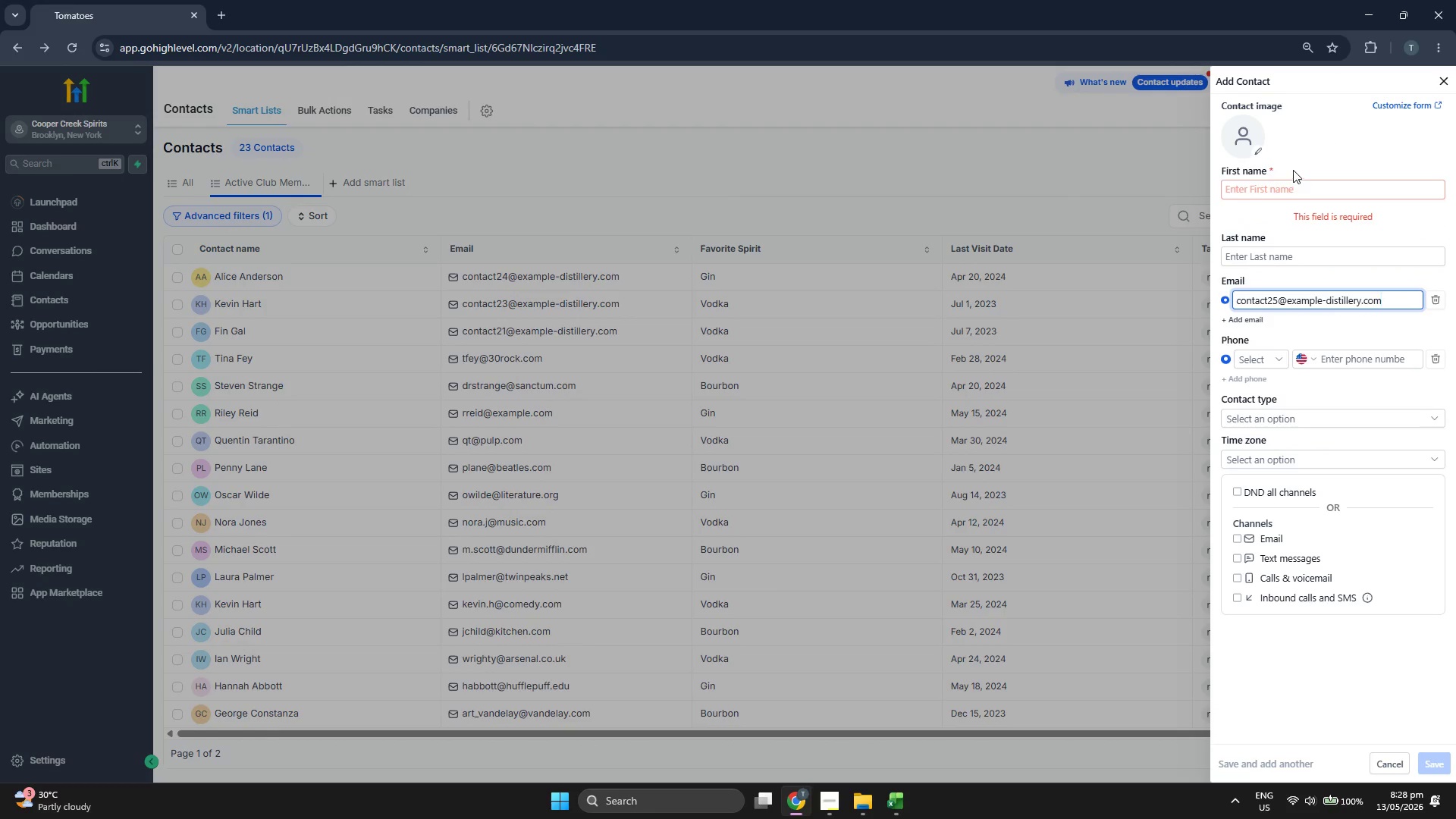 
double_click([1300, 184])
 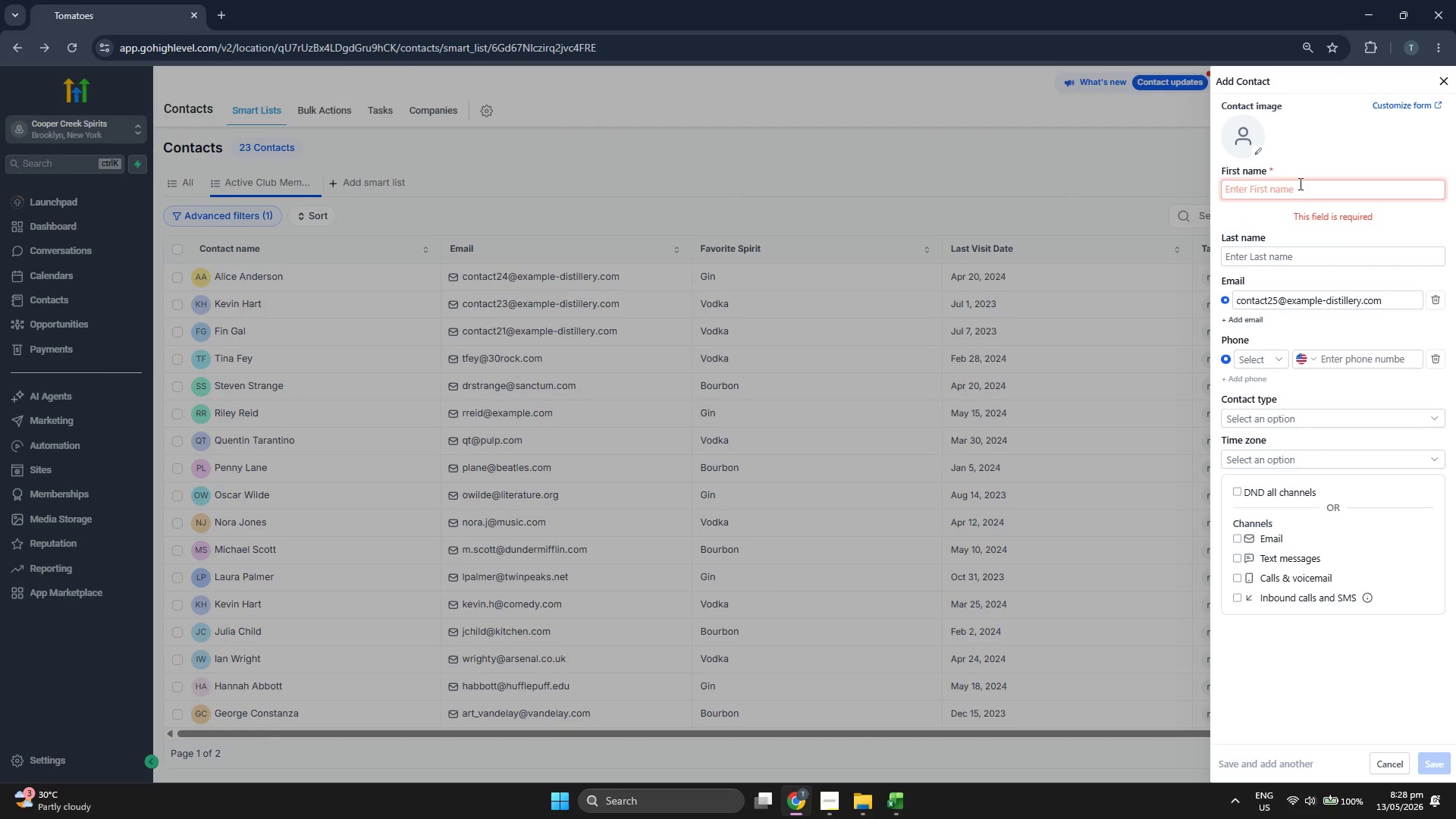 
type(Nora)
key(Tab)
type(Williams)
 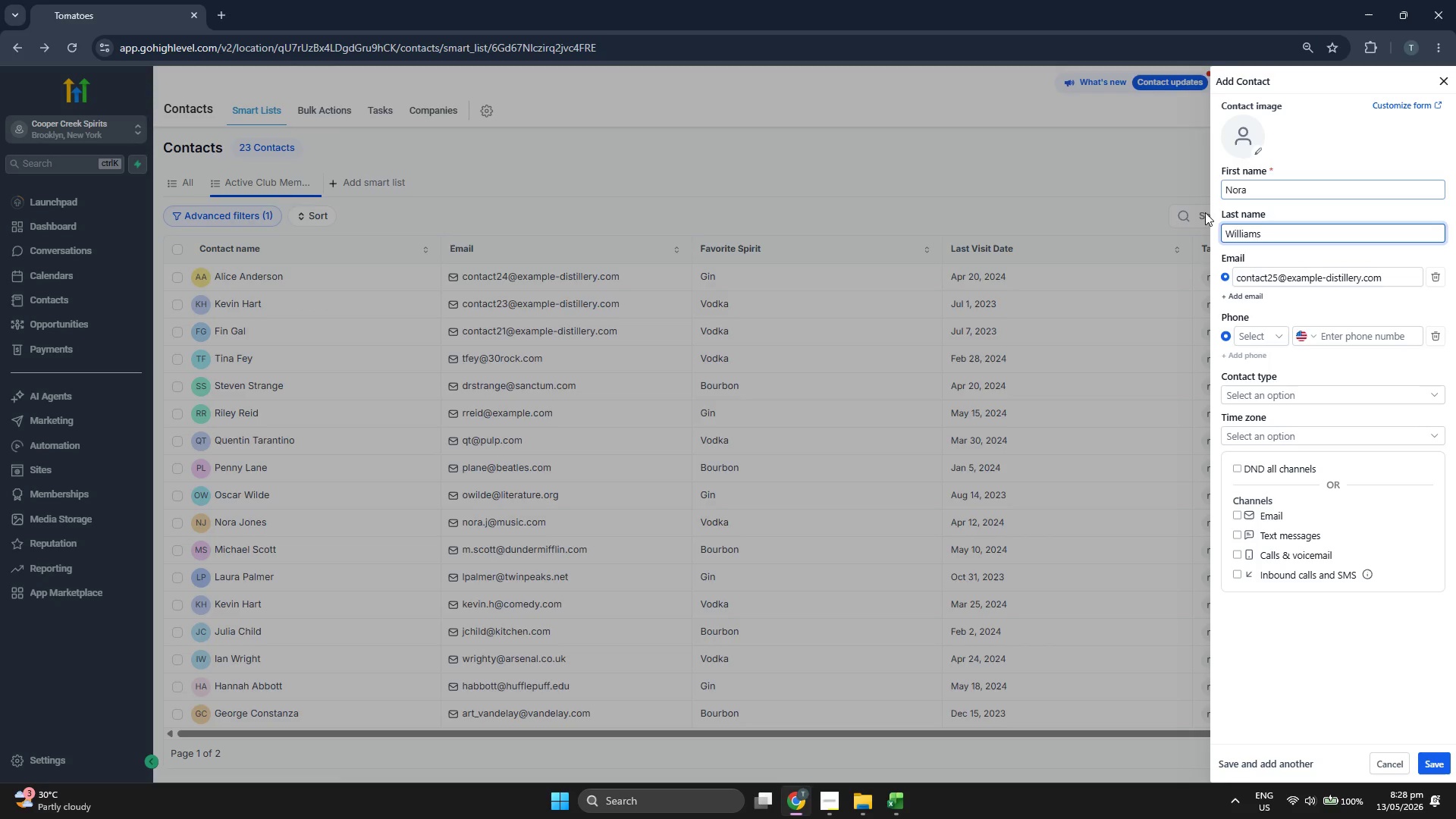 
left_click([1279, 186])
 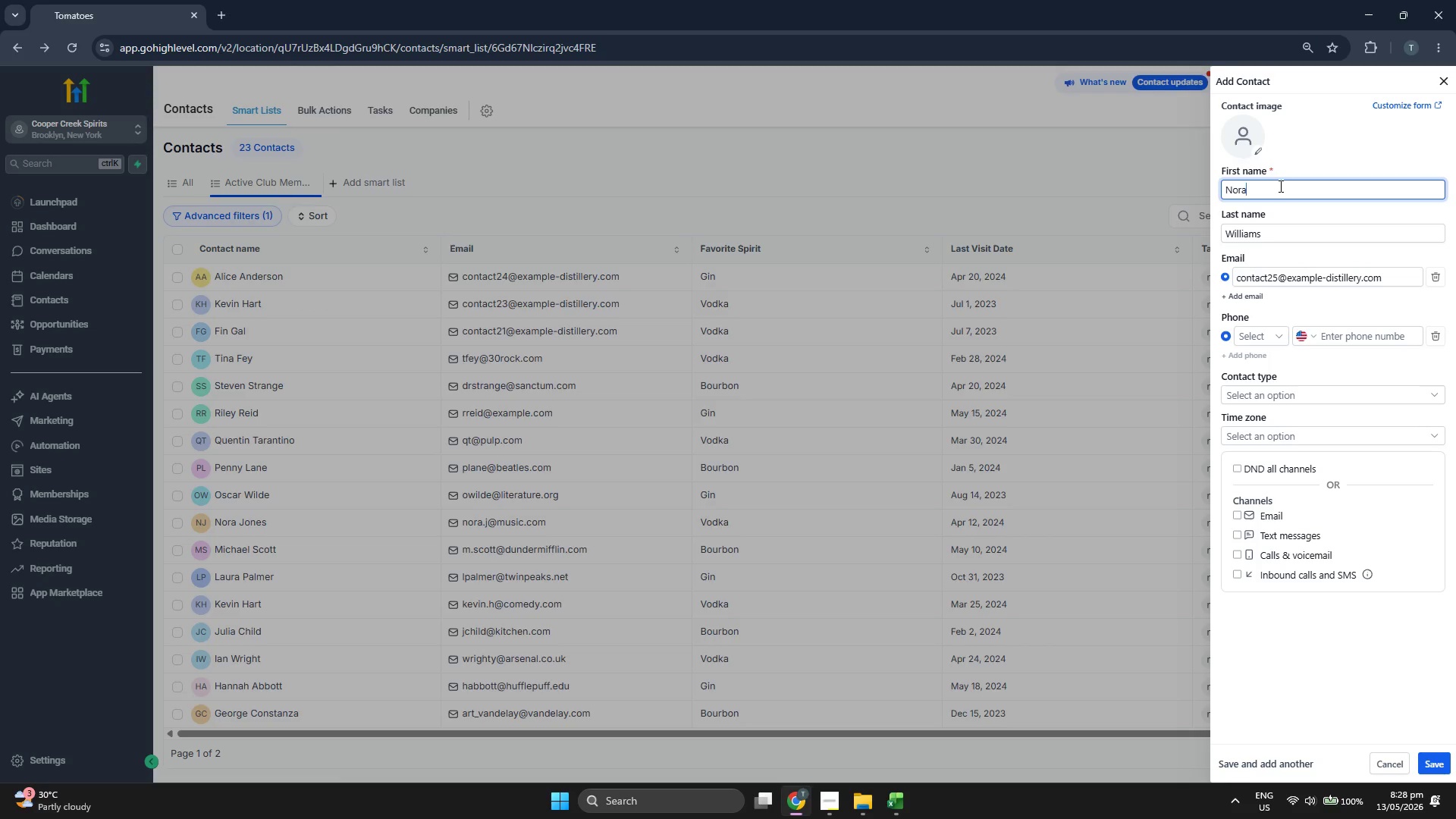 
key(Backspace)
key(Backspace)
key(Backspace)
type(ial)
 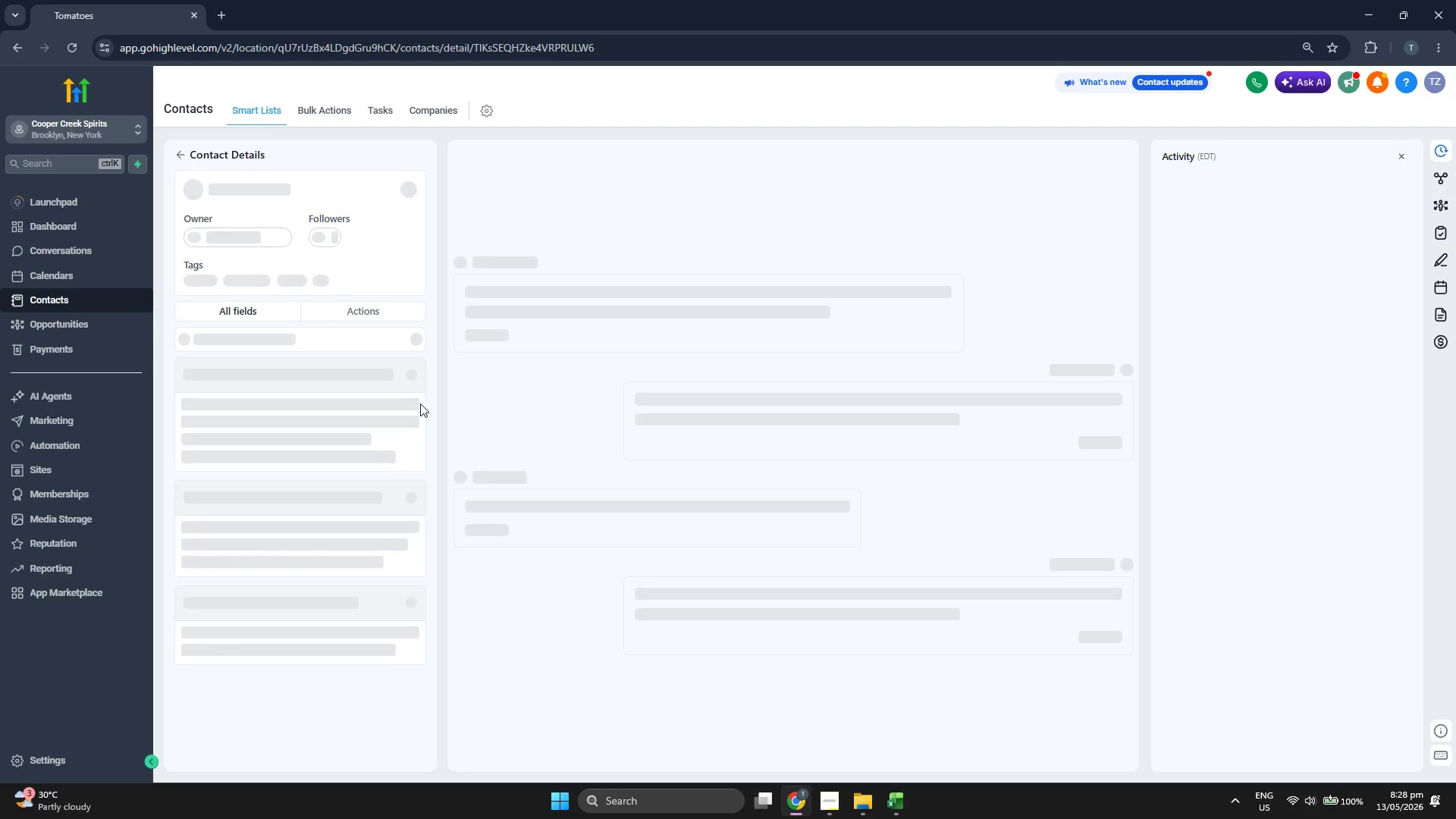 
wait(5.03)
 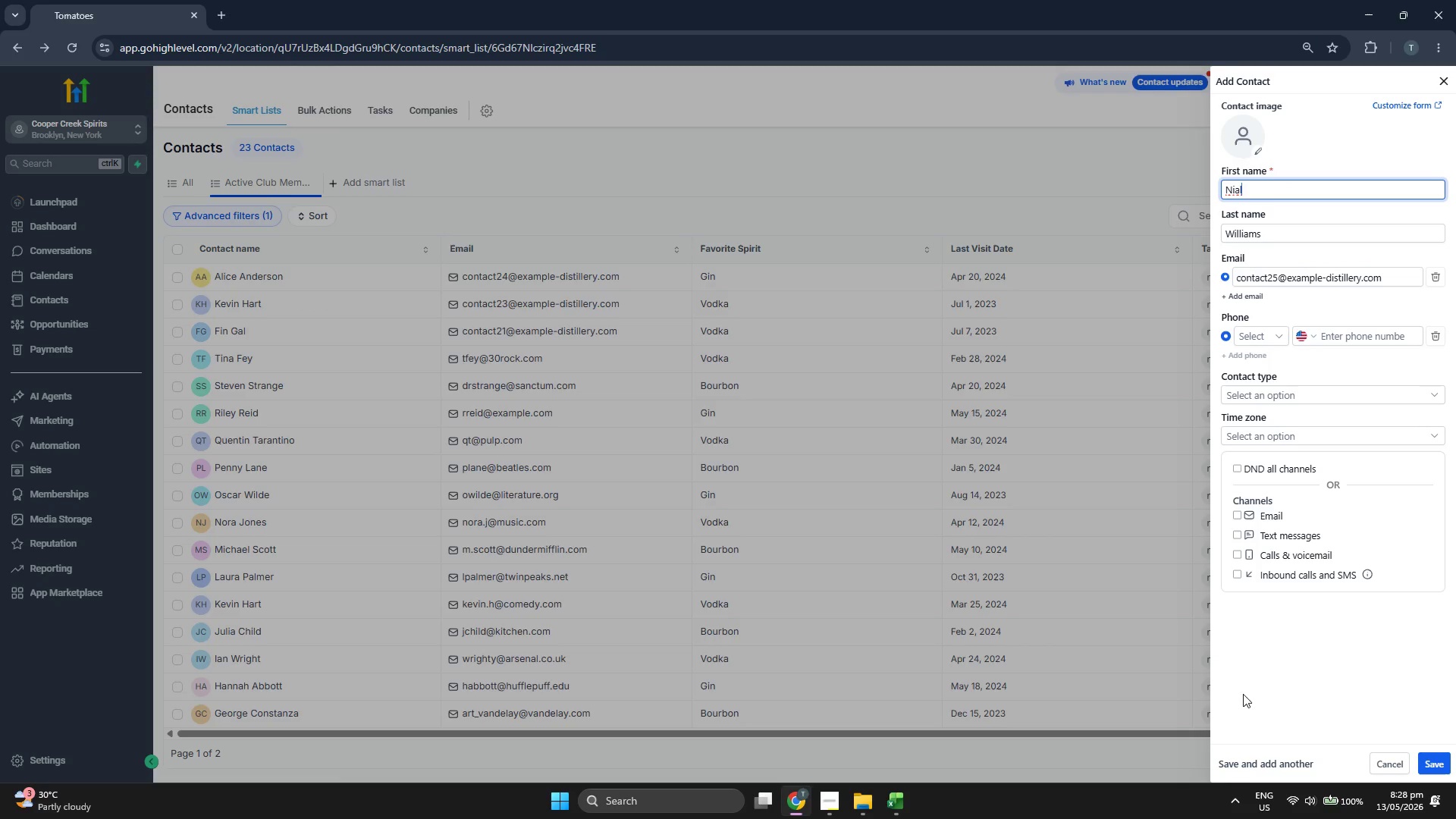 
left_click([209, 262])
 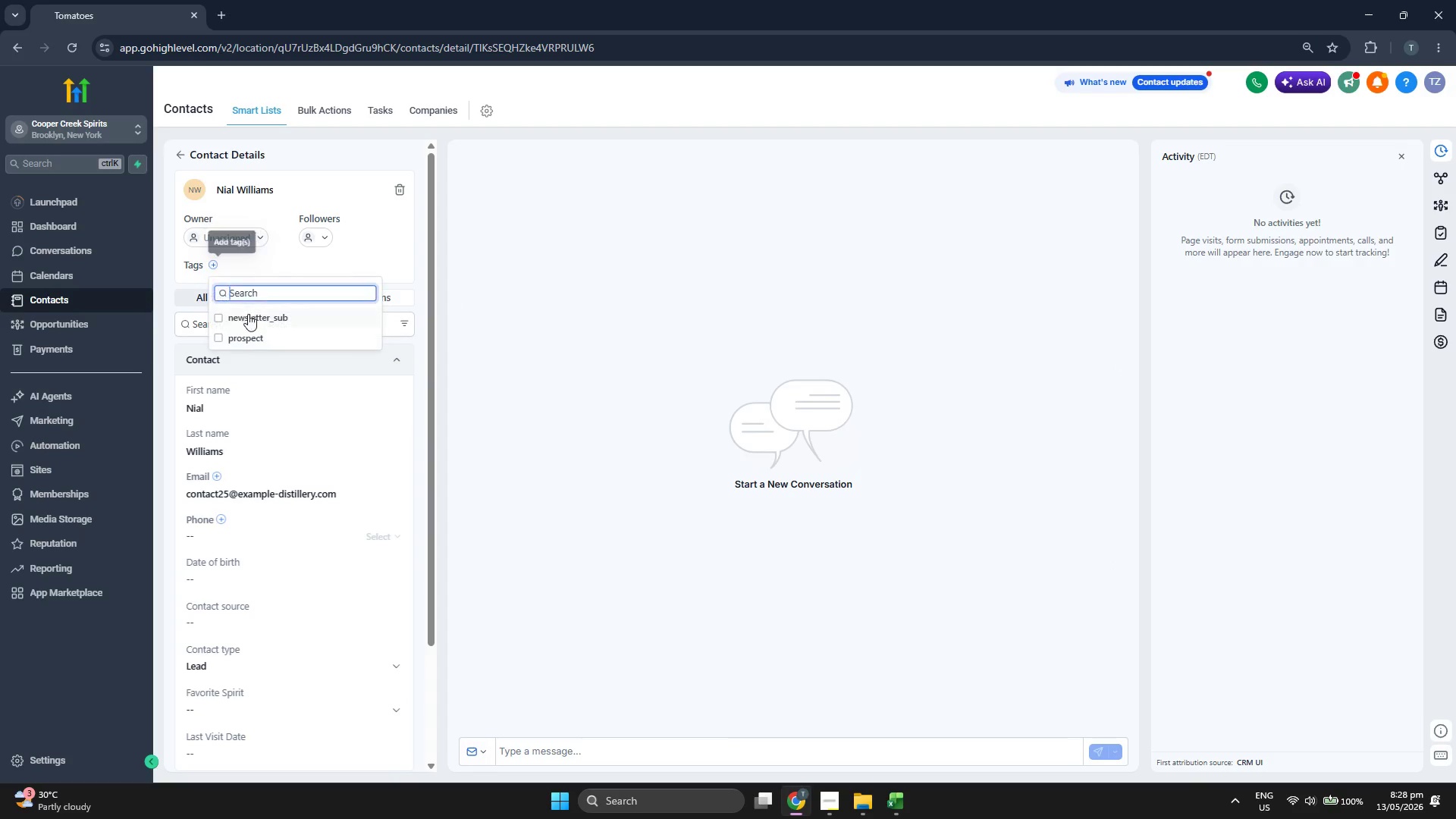 
left_click([249, 317])
 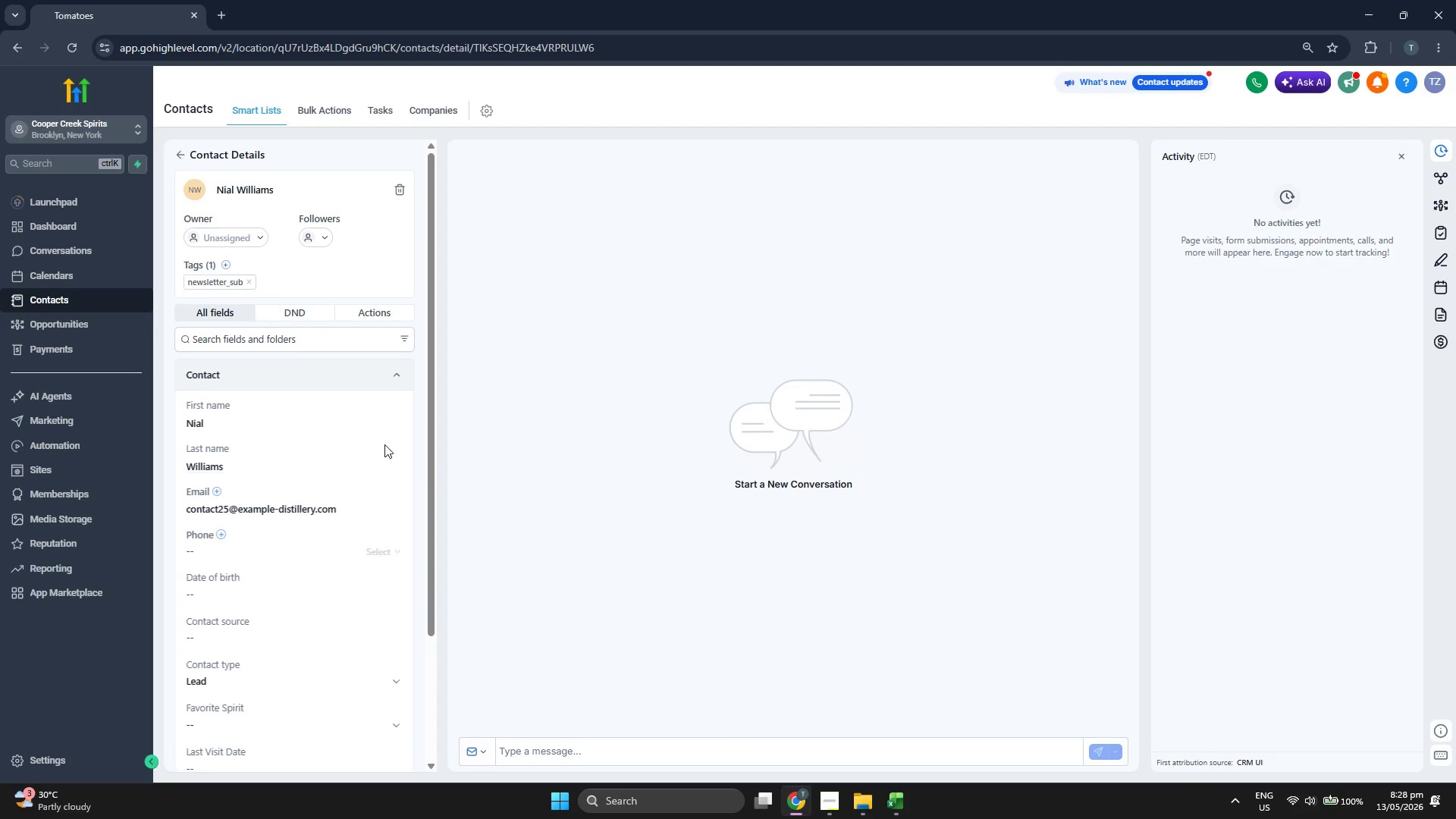 
scroll: coordinate [384, 444], scroll_direction: down, amount: 2.0
 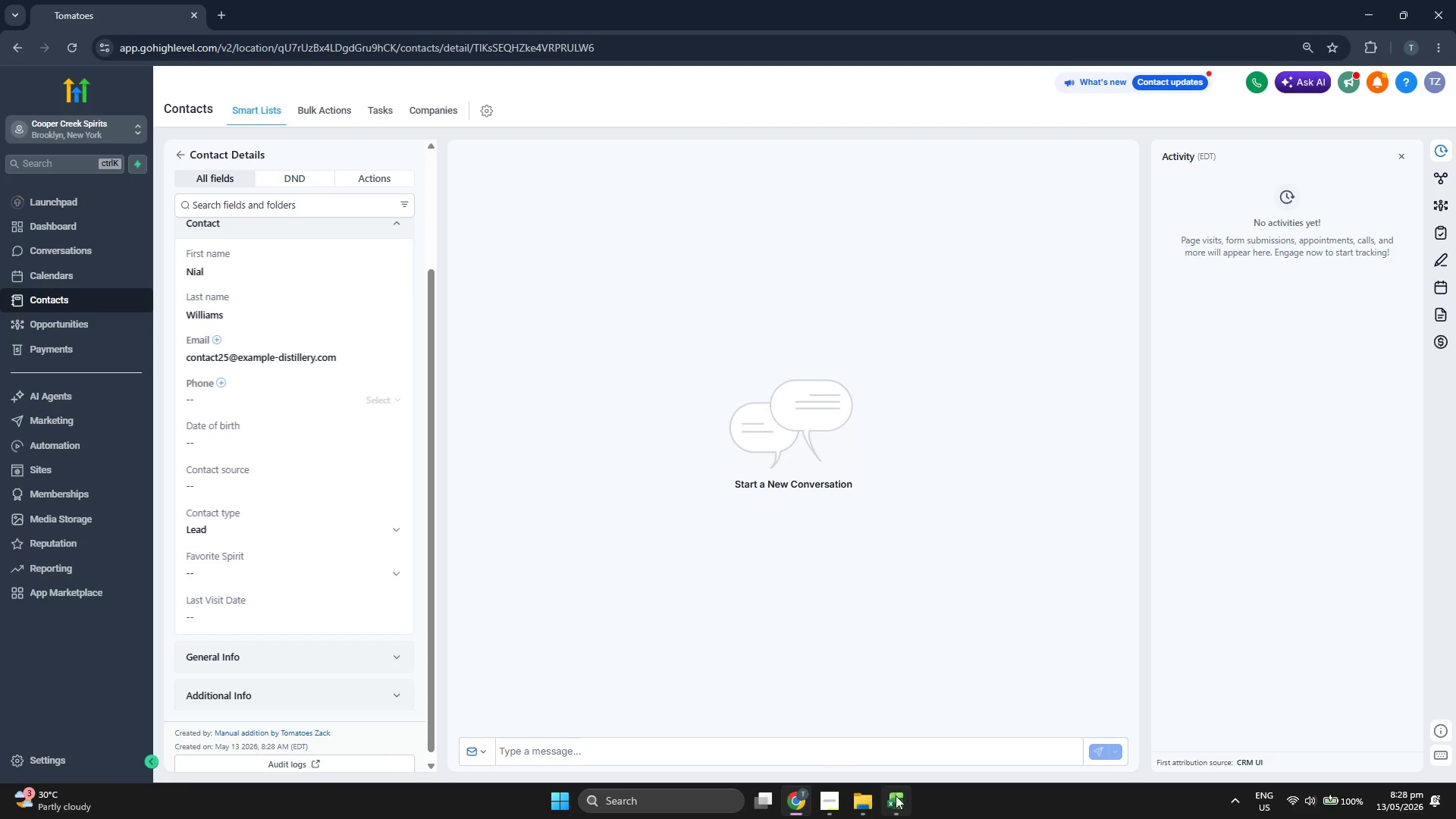 
double_click([895, 797])
 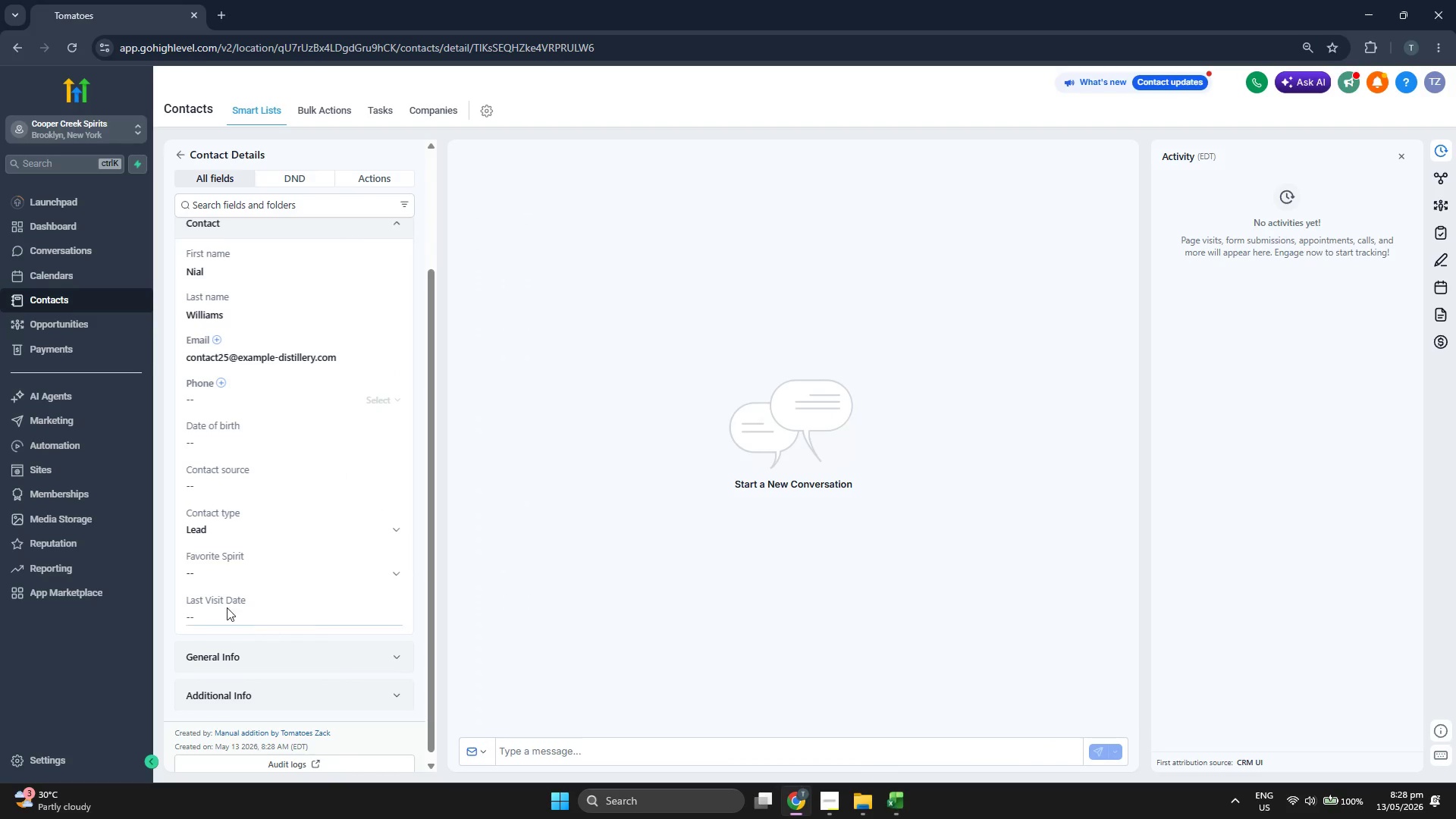 
left_click([236, 573])
 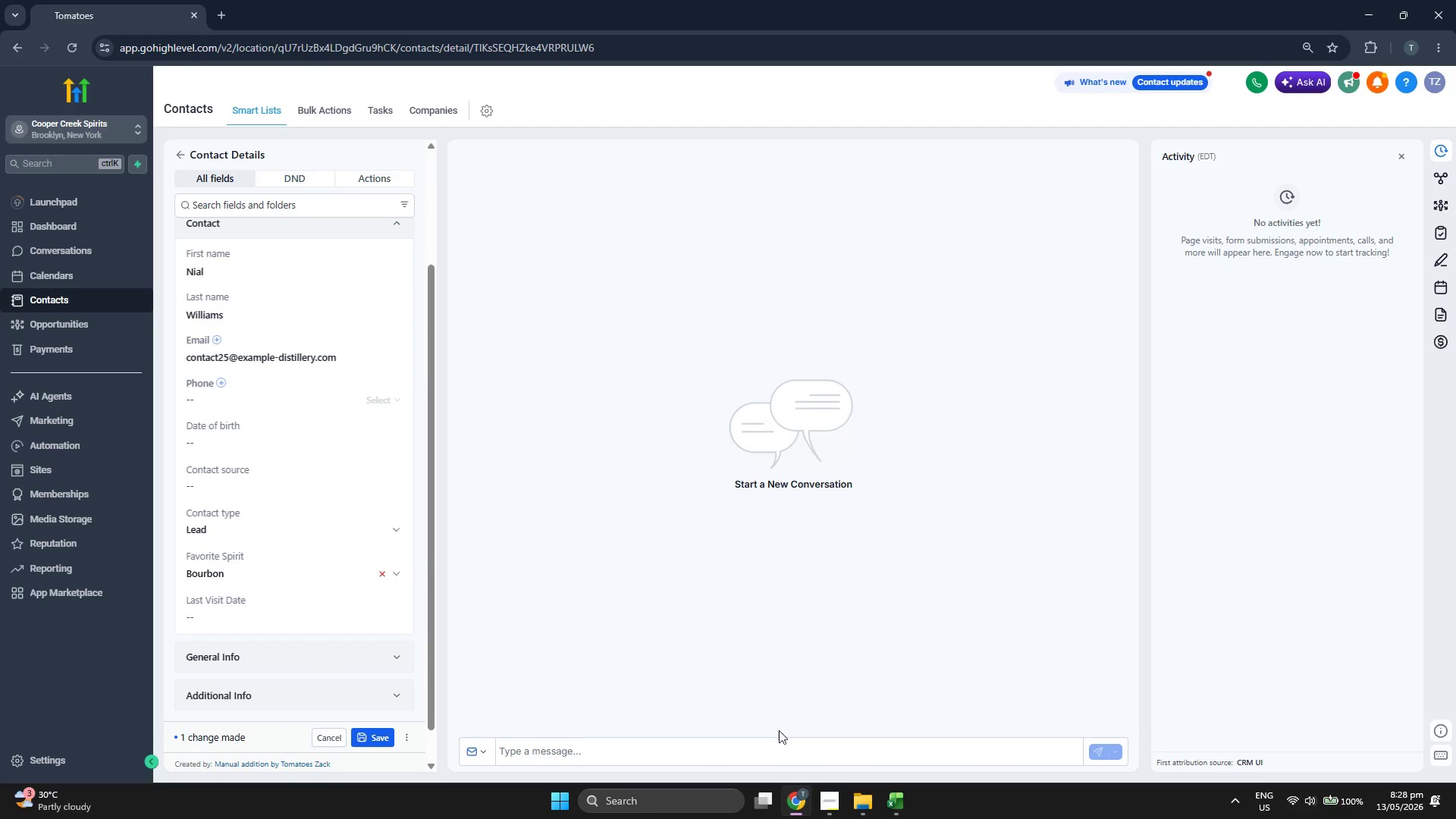 
left_click([905, 799])
 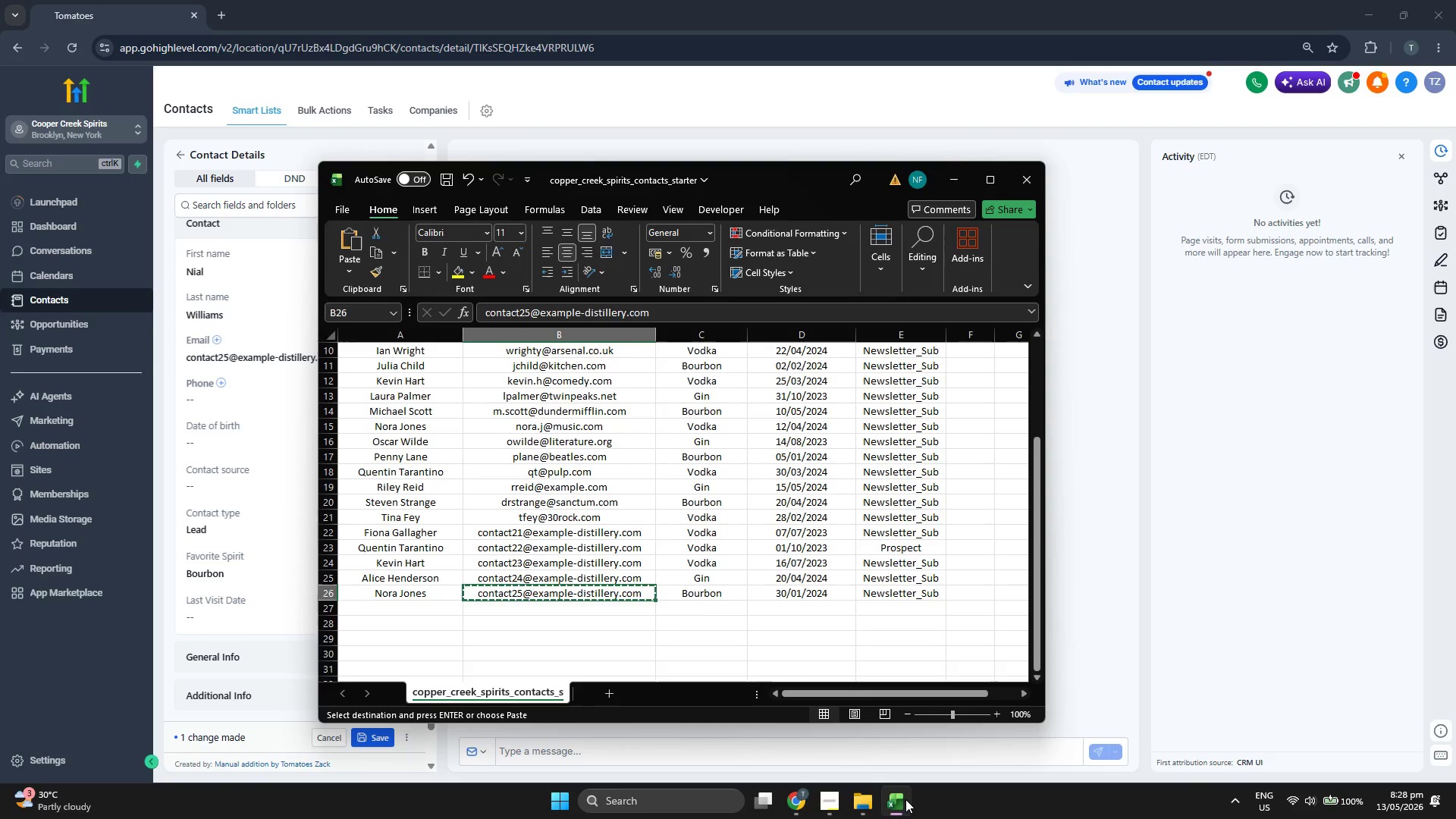 
left_click([905, 799])
 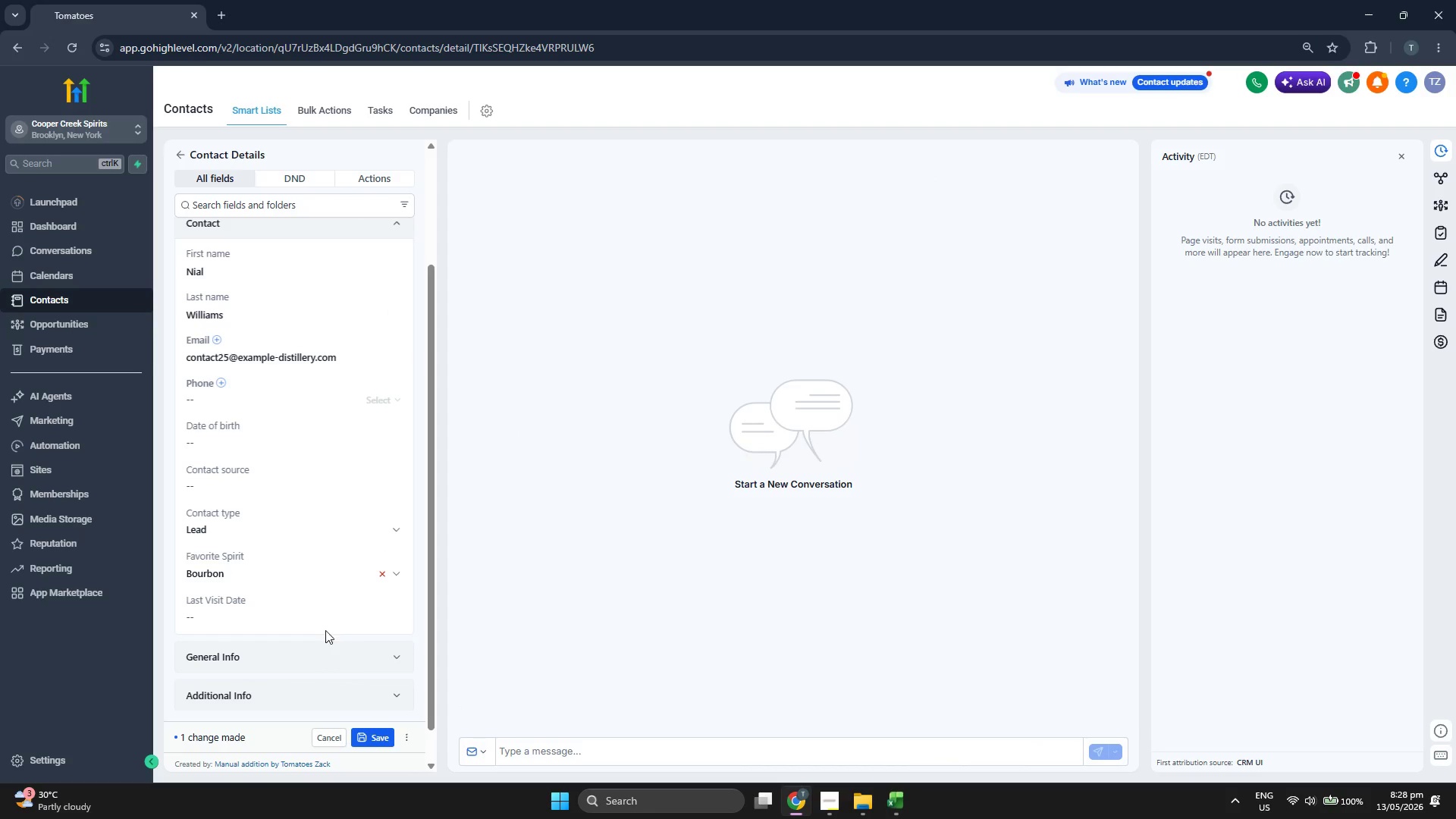 
left_click([312, 607])
 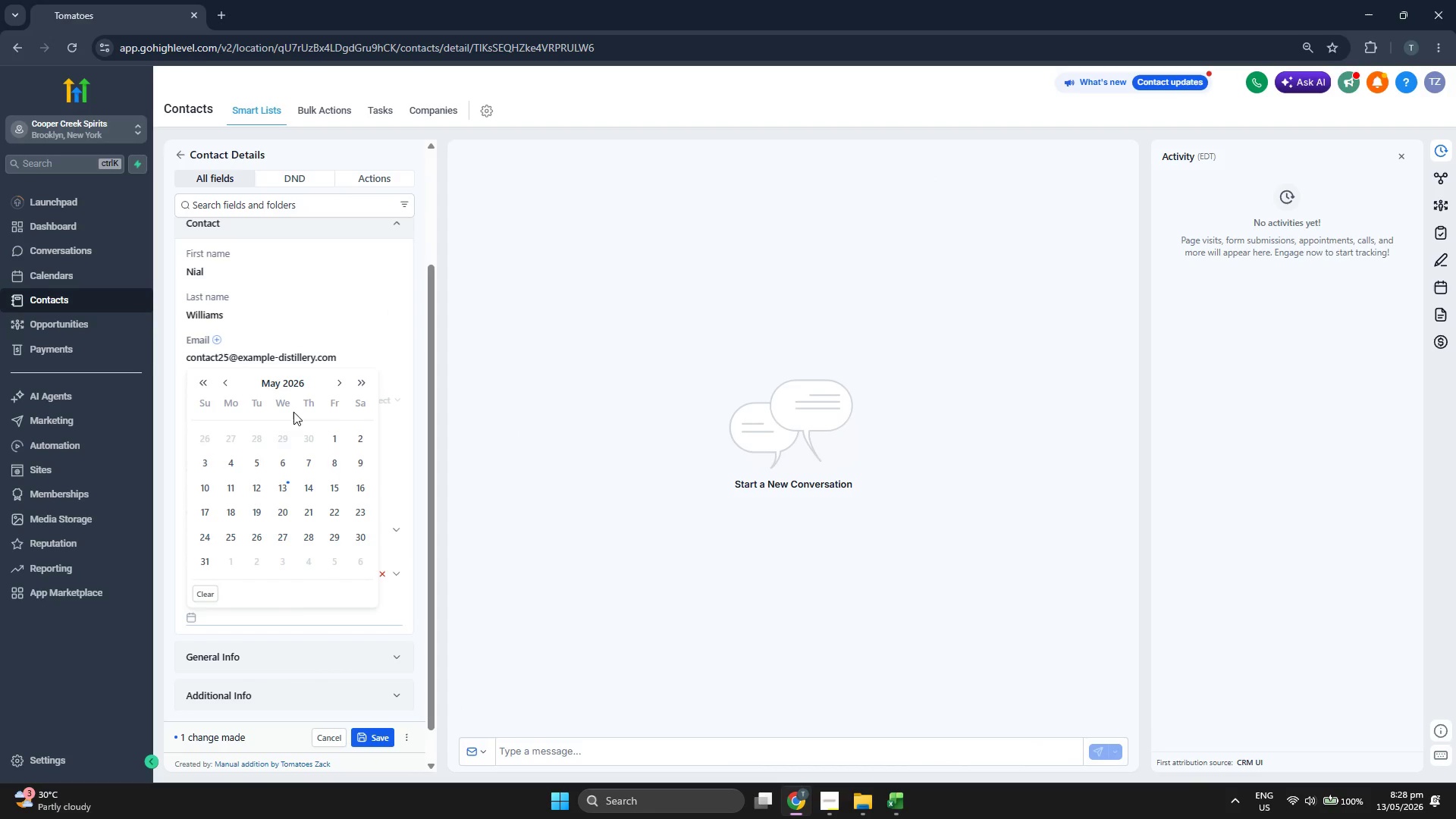 
left_click([293, 387])
 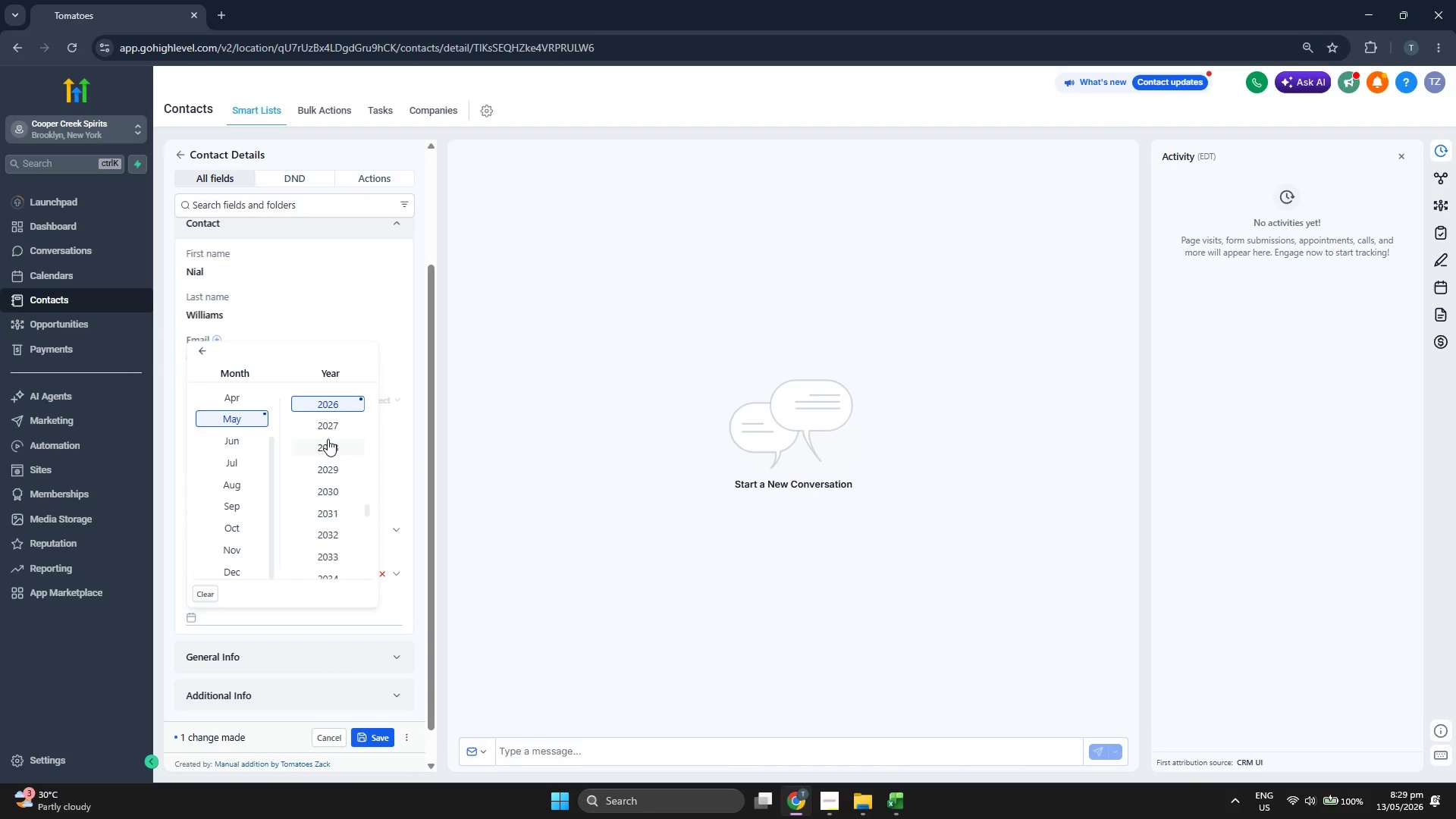 
scroll: coordinate [332, 447], scroll_direction: up, amount: 1.0
 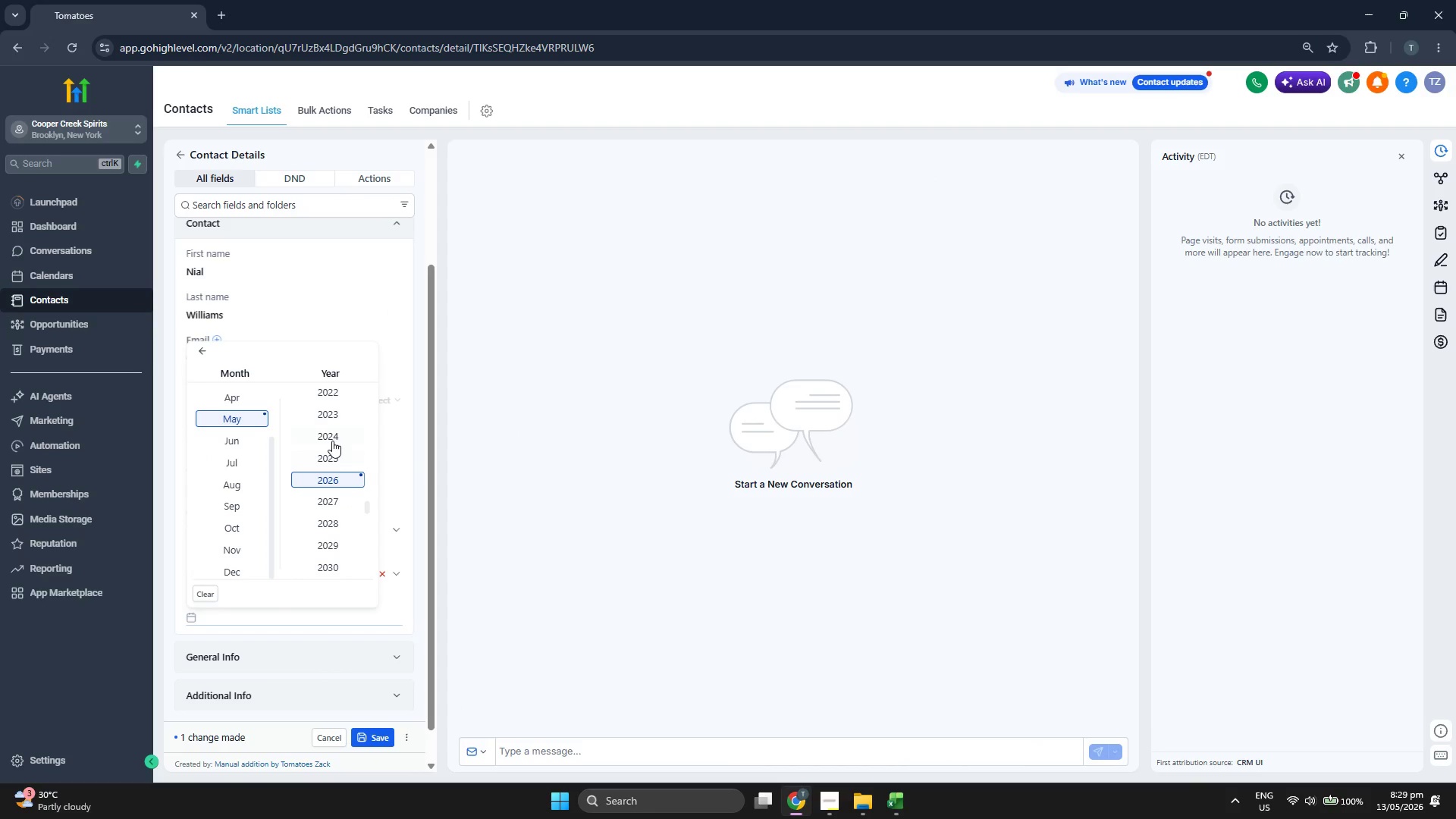 
left_click([332, 438])
 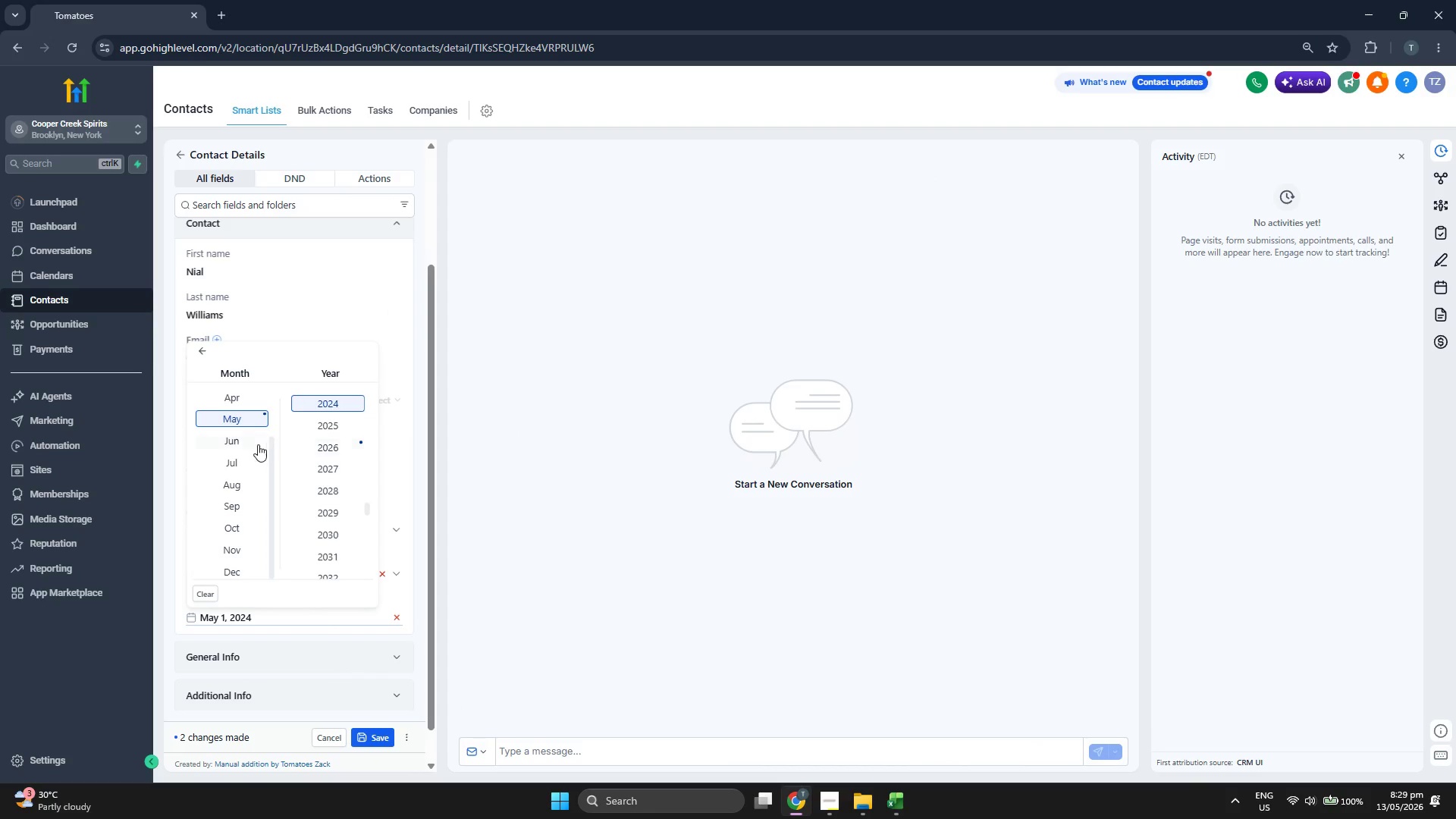 
left_click([230, 398])
 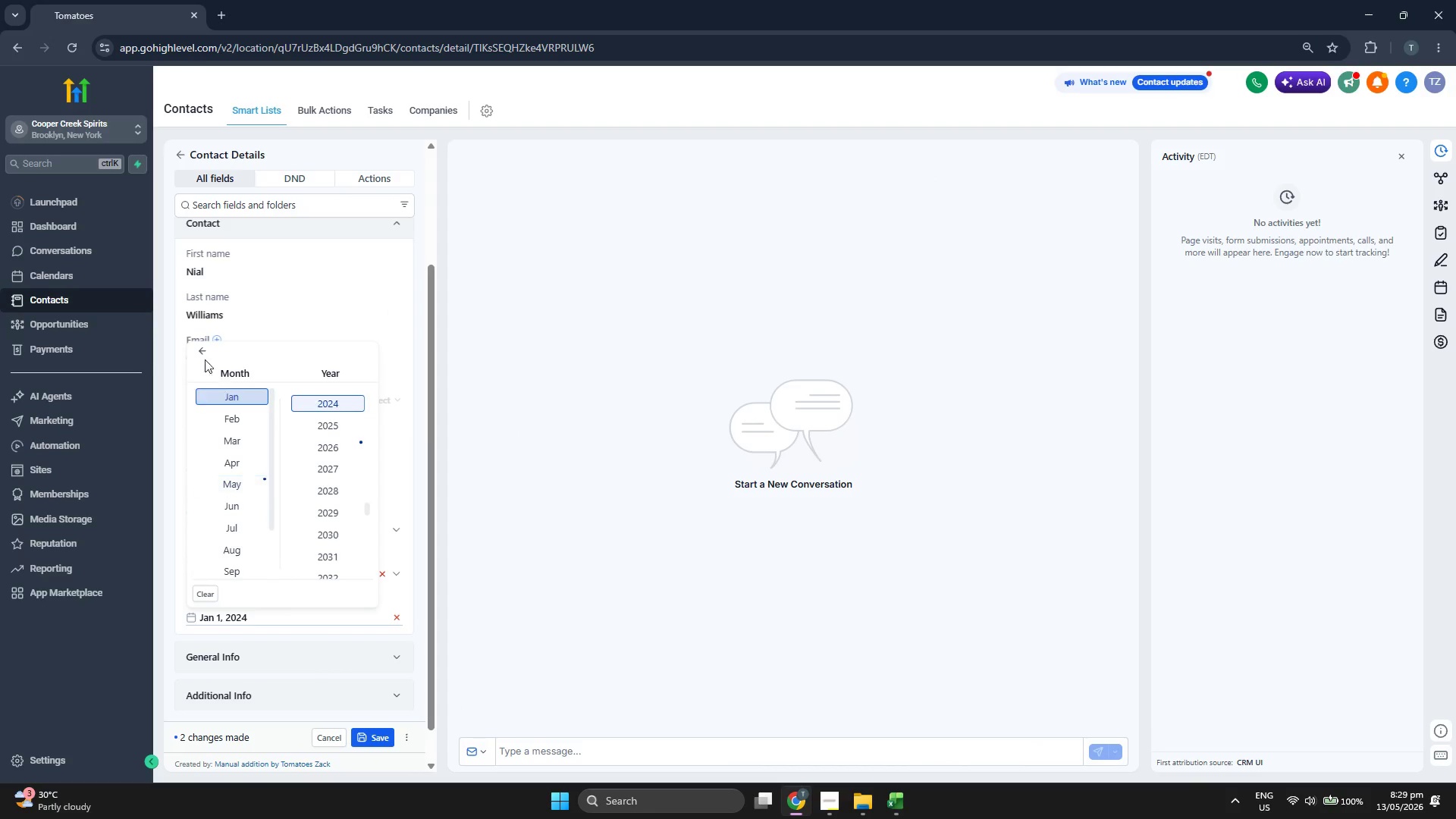 
scroll: coordinate [241, 449], scroll_direction: up, amount: 4.0
 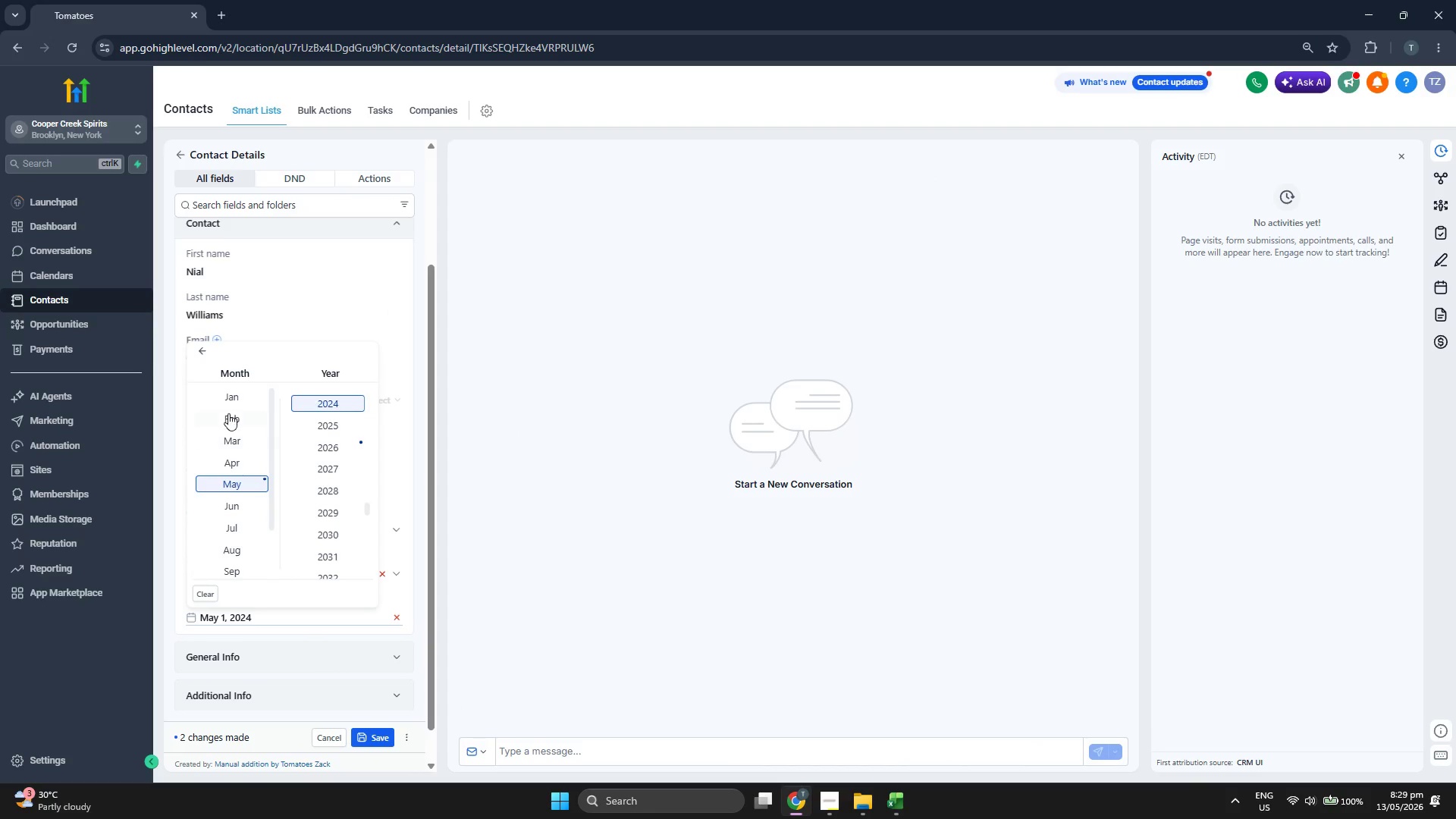 
double_click([203, 353])
 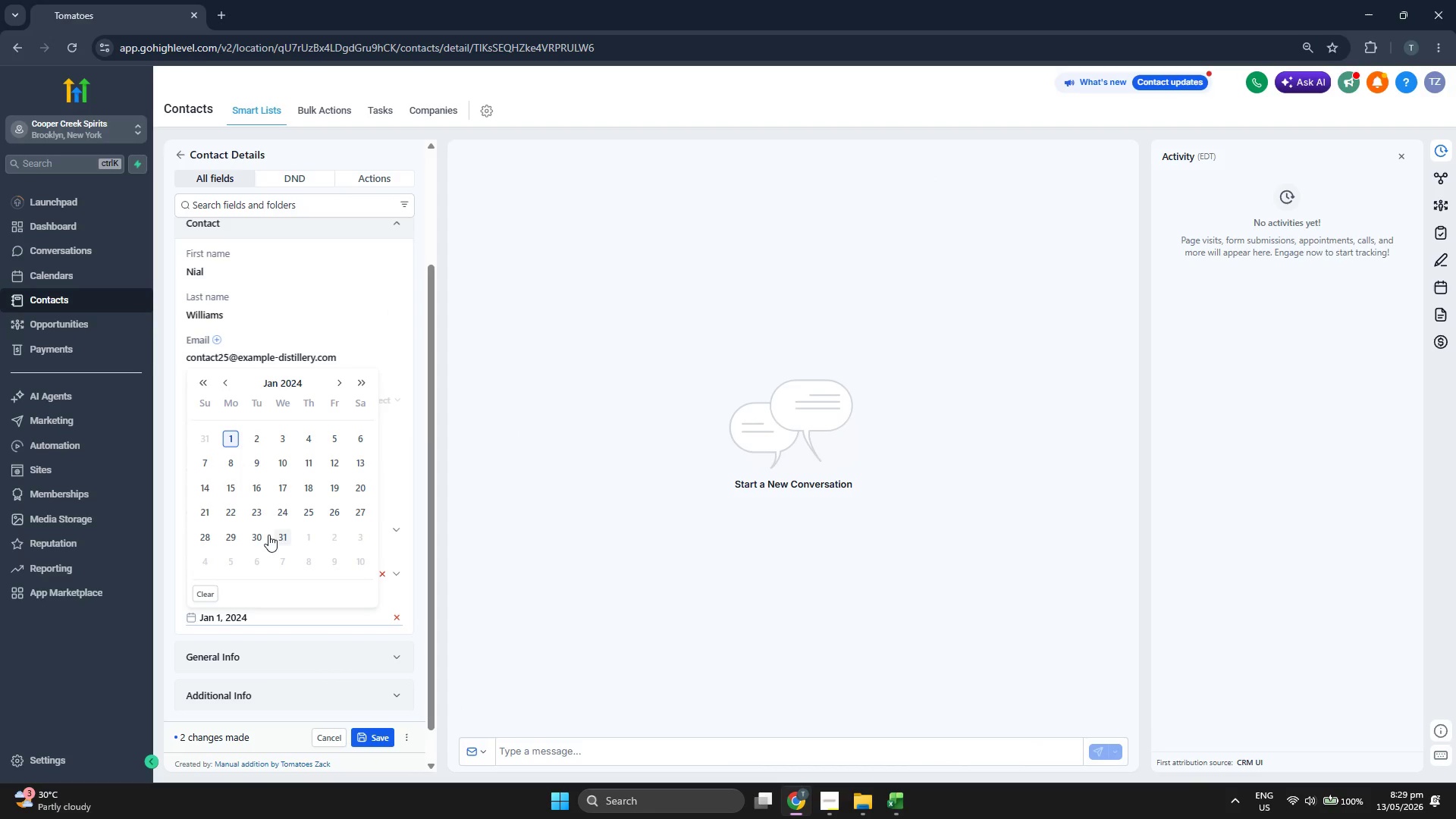 
left_click([265, 535])
 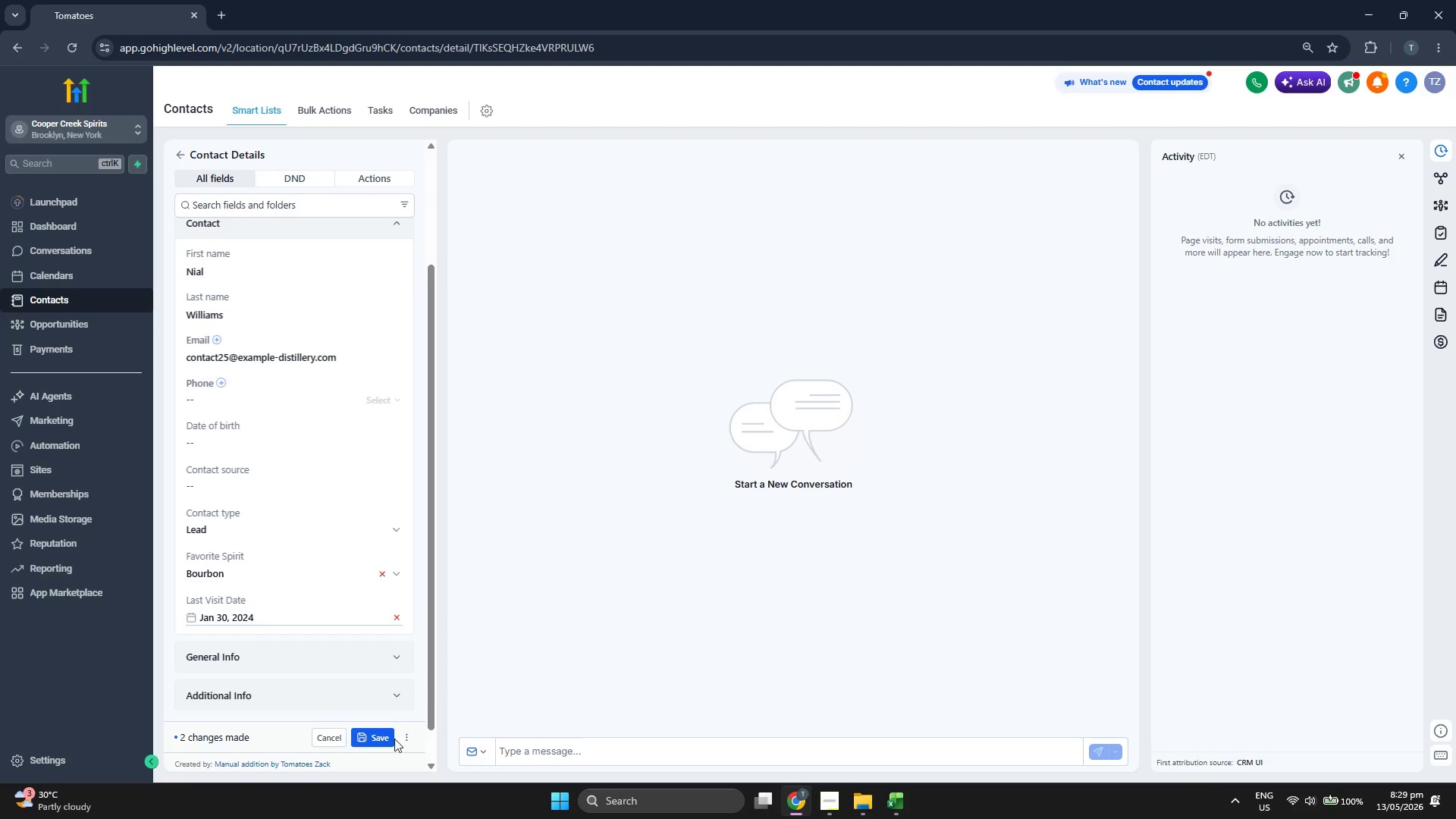 
left_click([377, 739])
 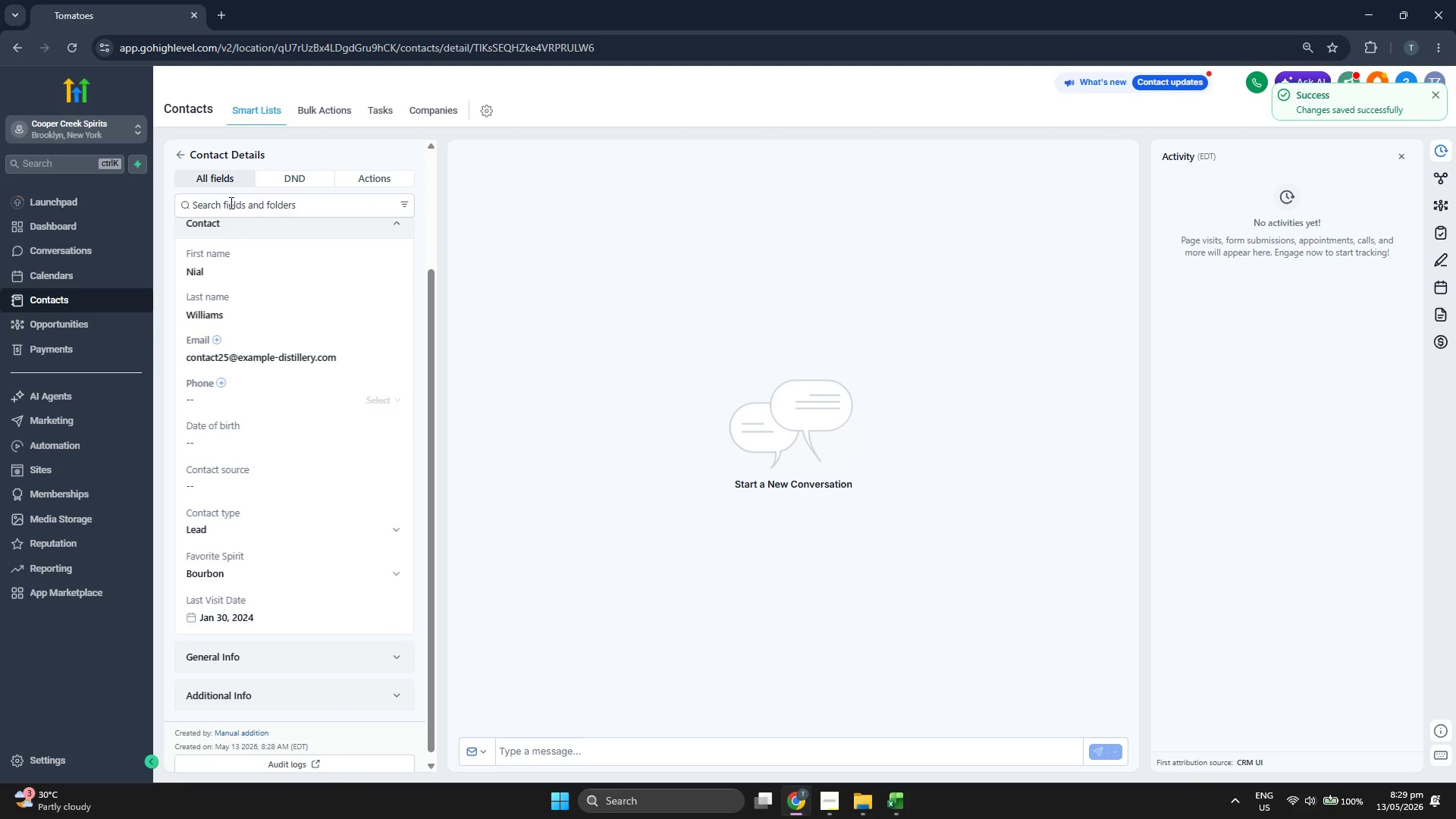 
left_click([178, 156])
 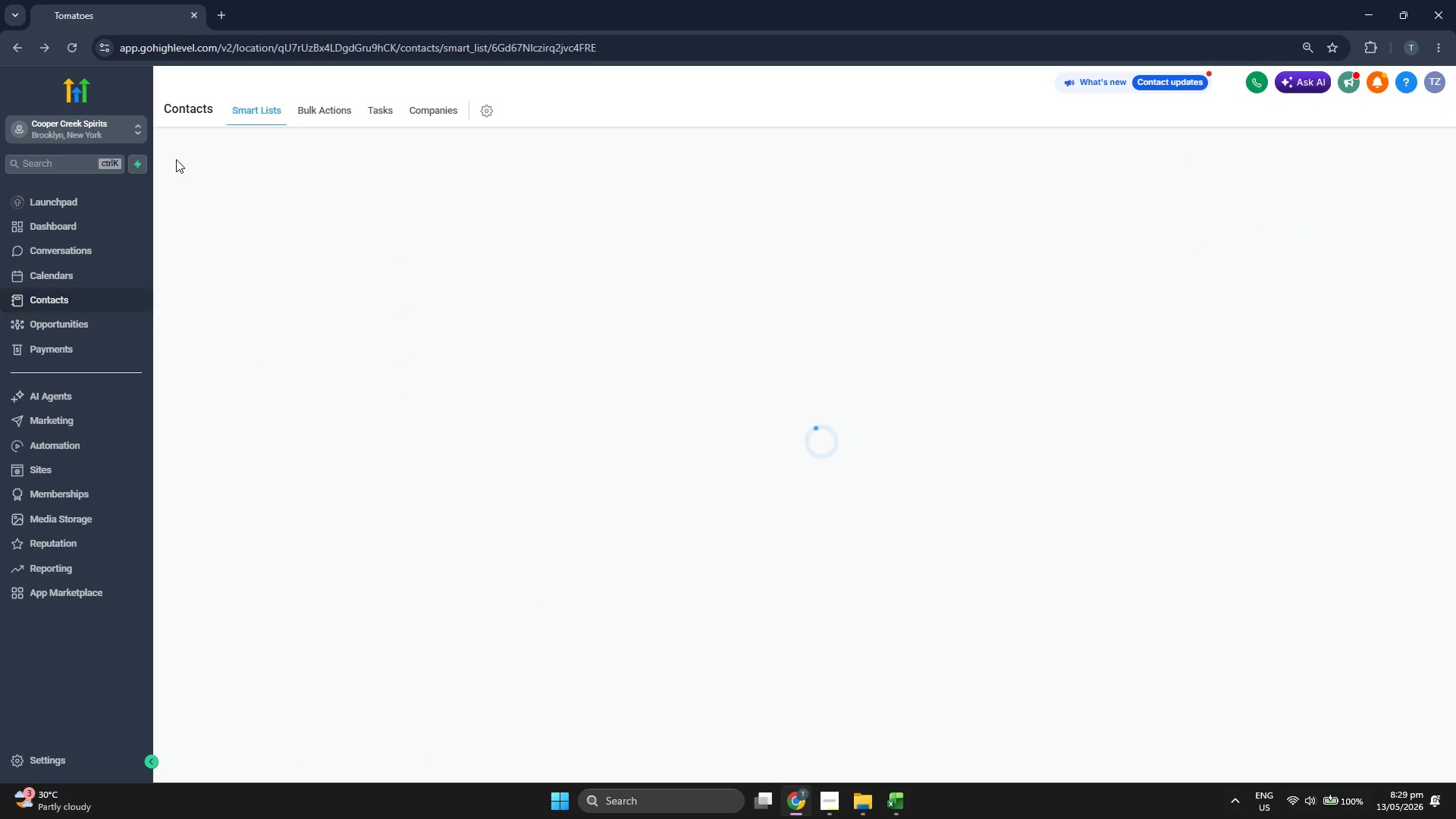 
scroll: coordinate [176, 159], scroll_direction: up, amount: 1.0
 